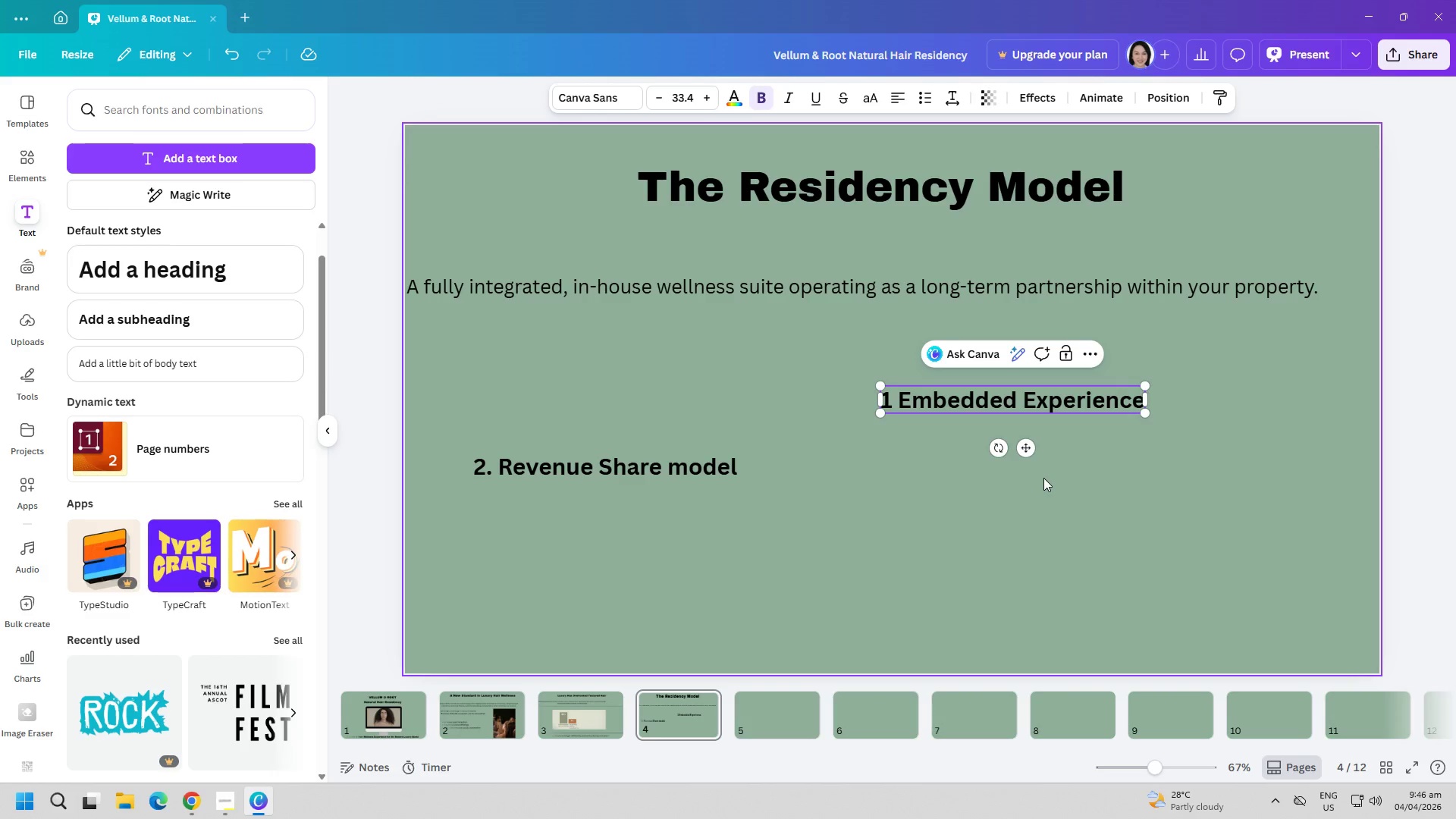 
left_click([966, 501])
 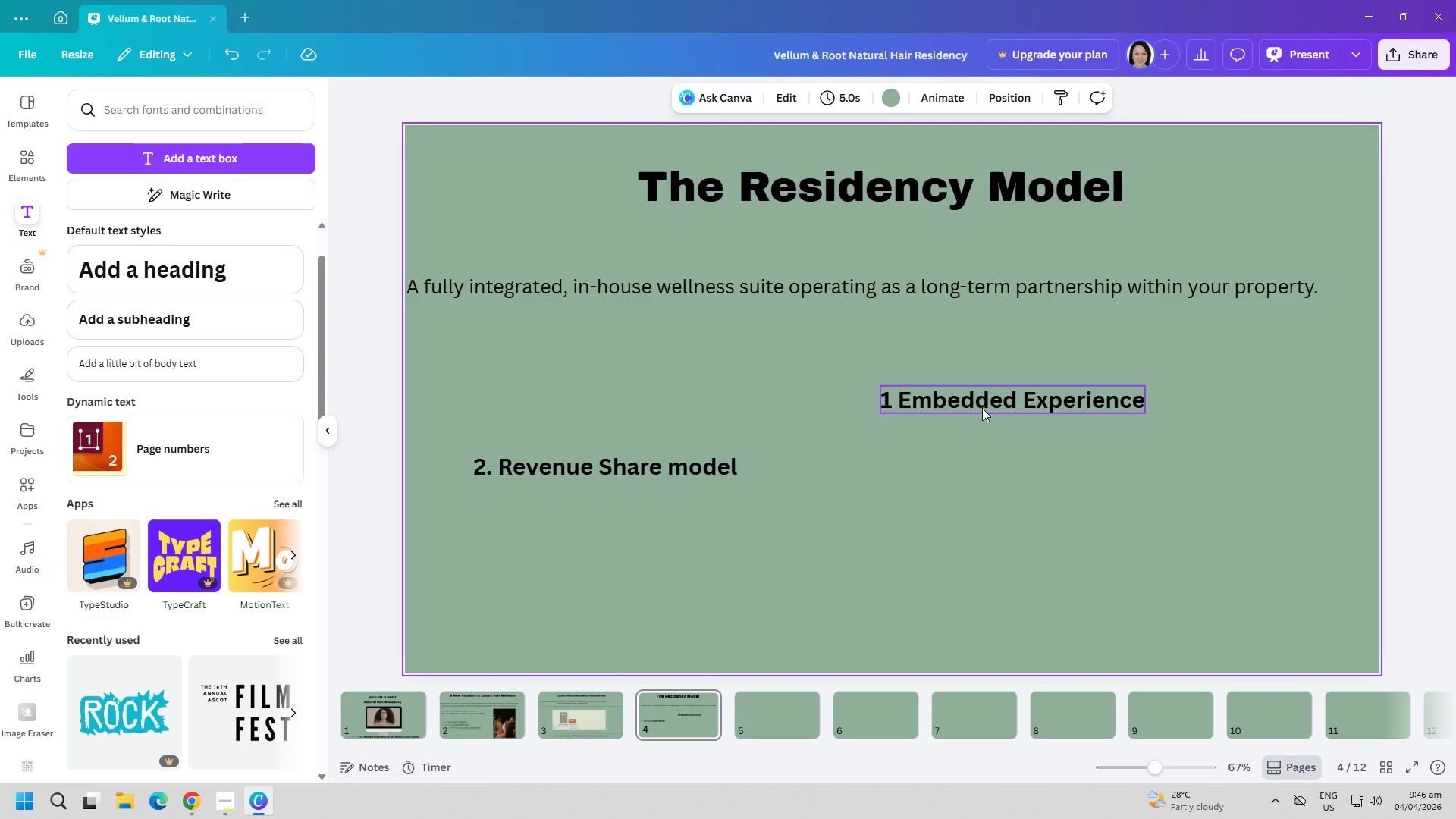 
left_click_drag(start_coordinate=[984, 405], to_coordinate=[579, 435])
 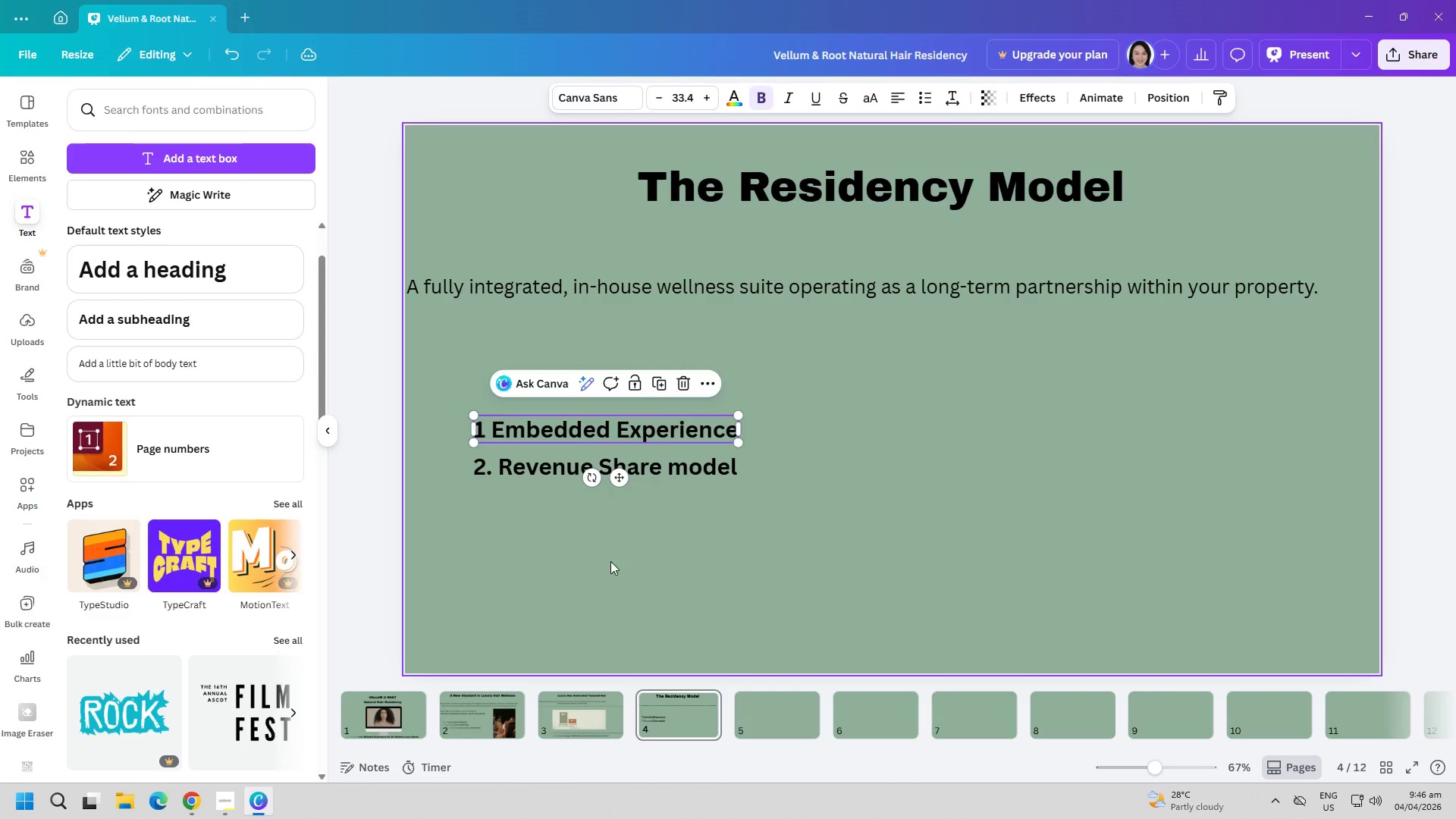 
left_click([610, 561])
 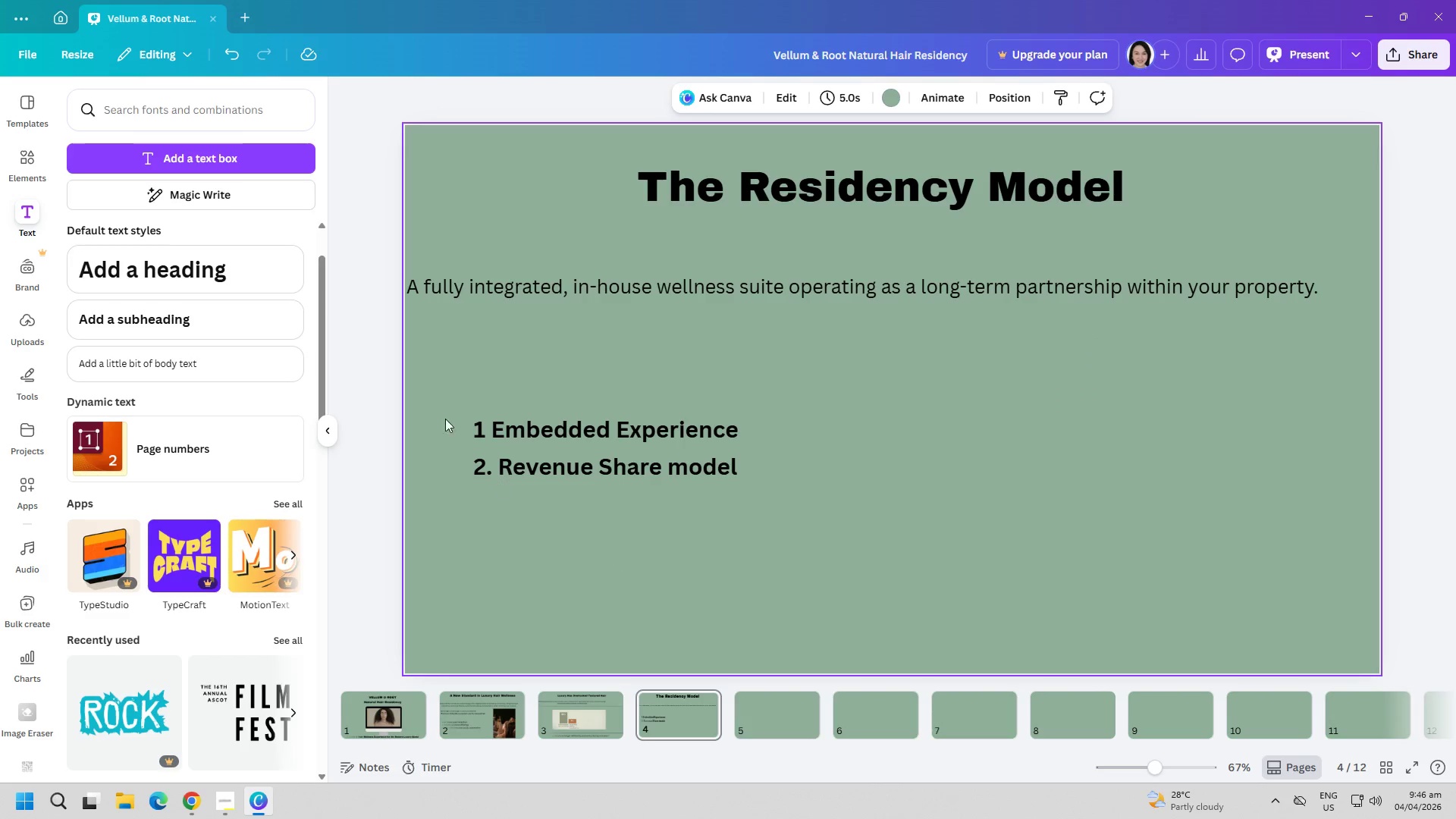 
left_click([243, 161])
 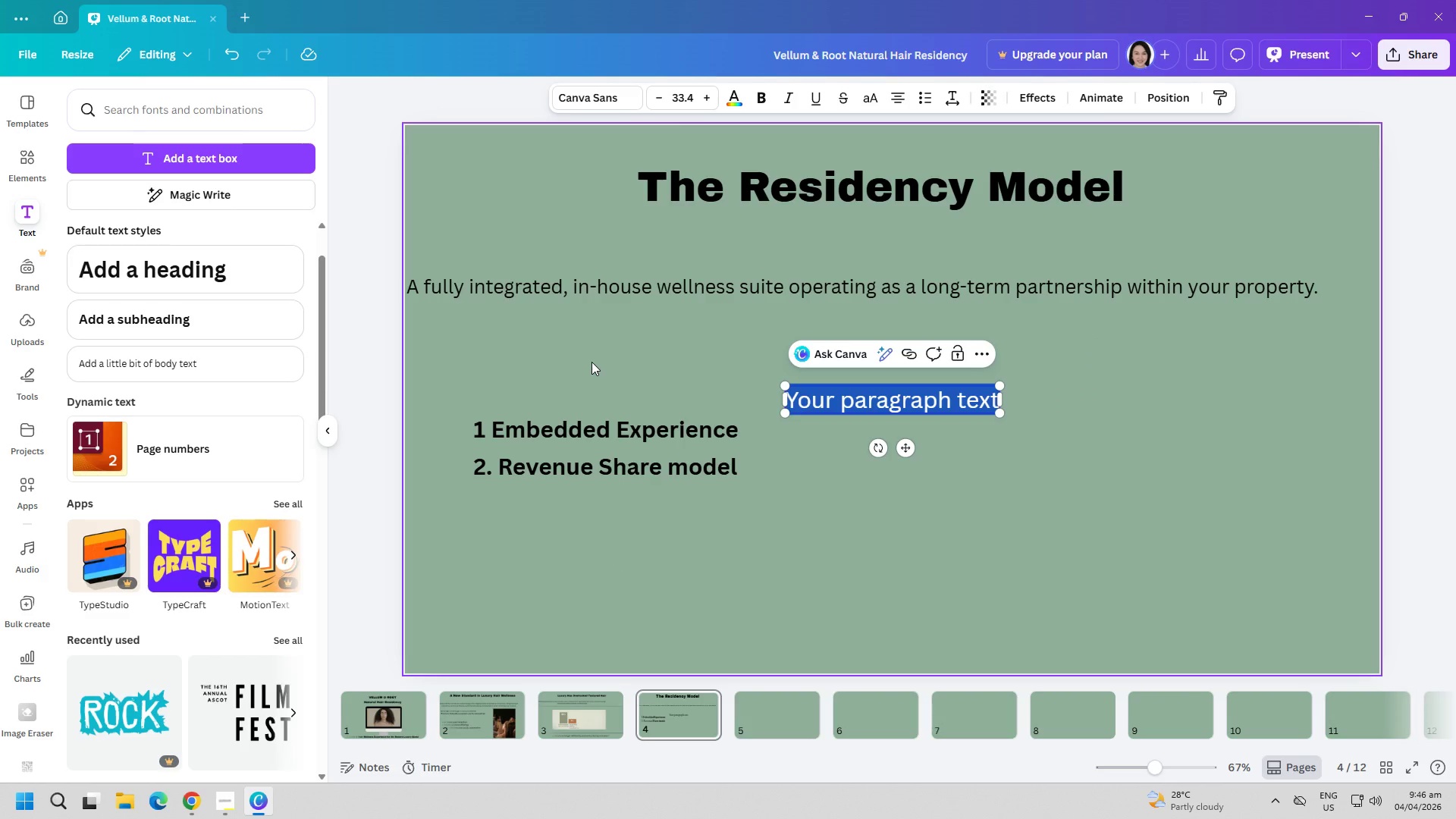 
key(3)
 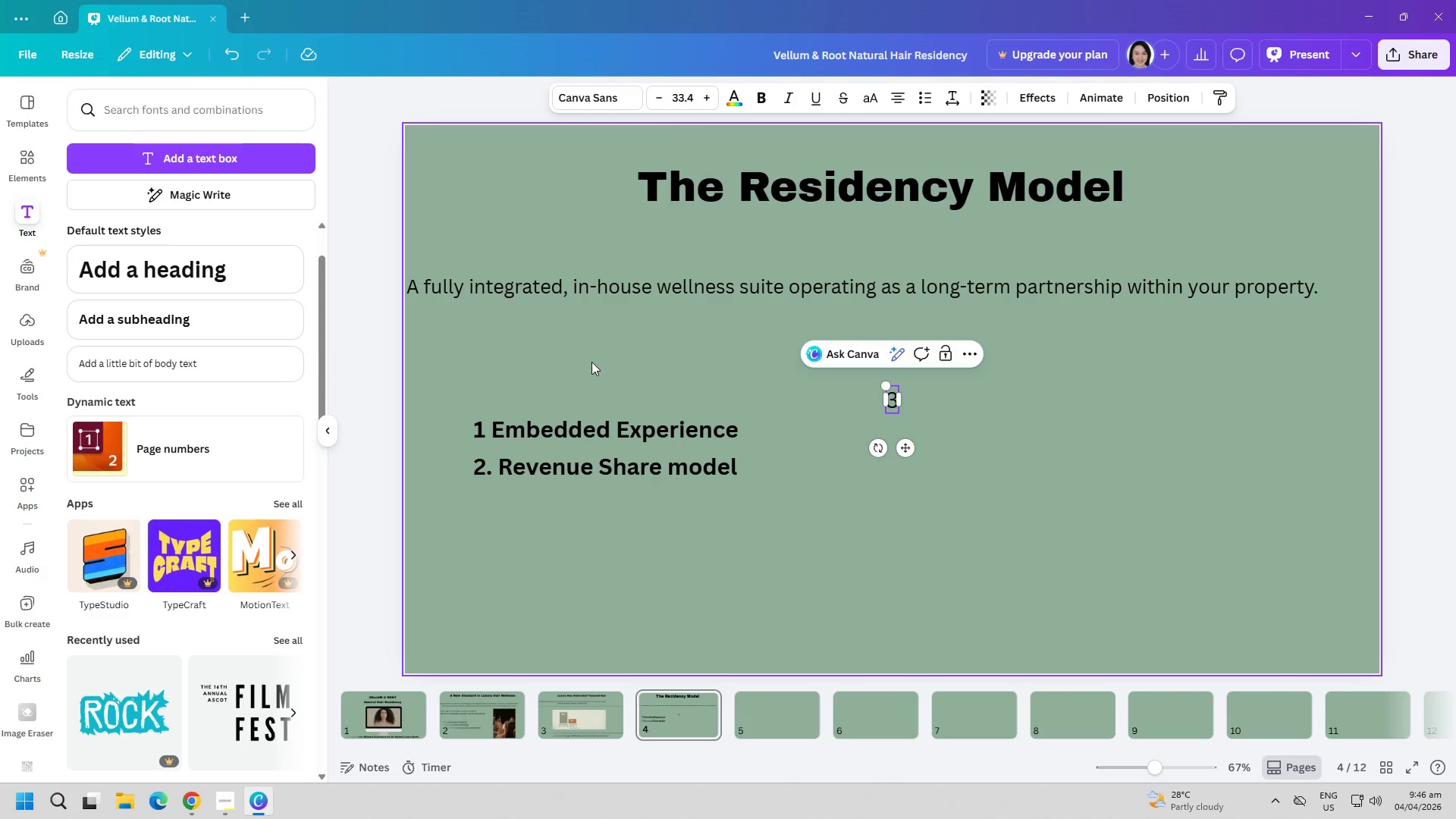 
key(Backspace)
 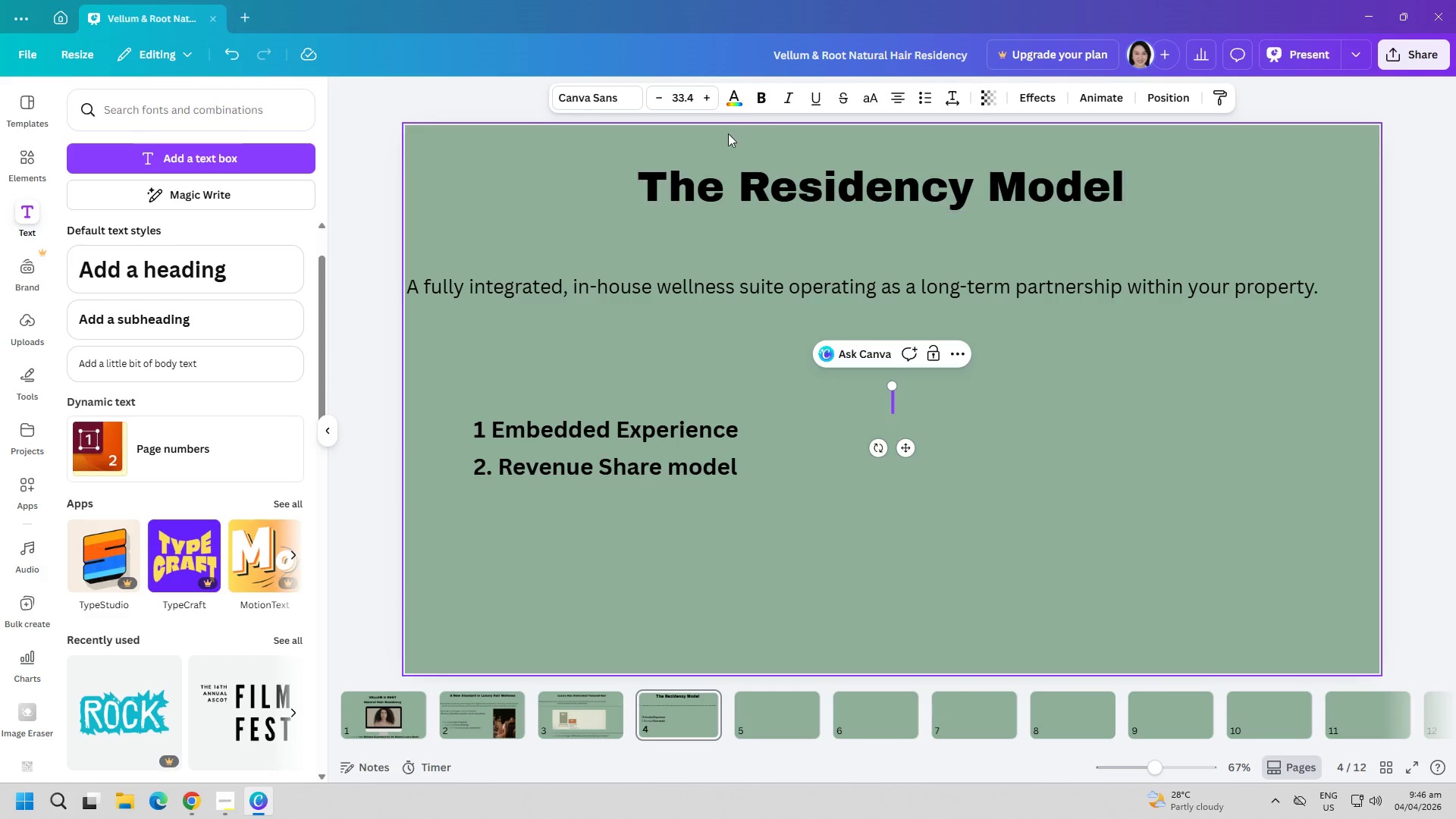 
left_click([759, 102])
 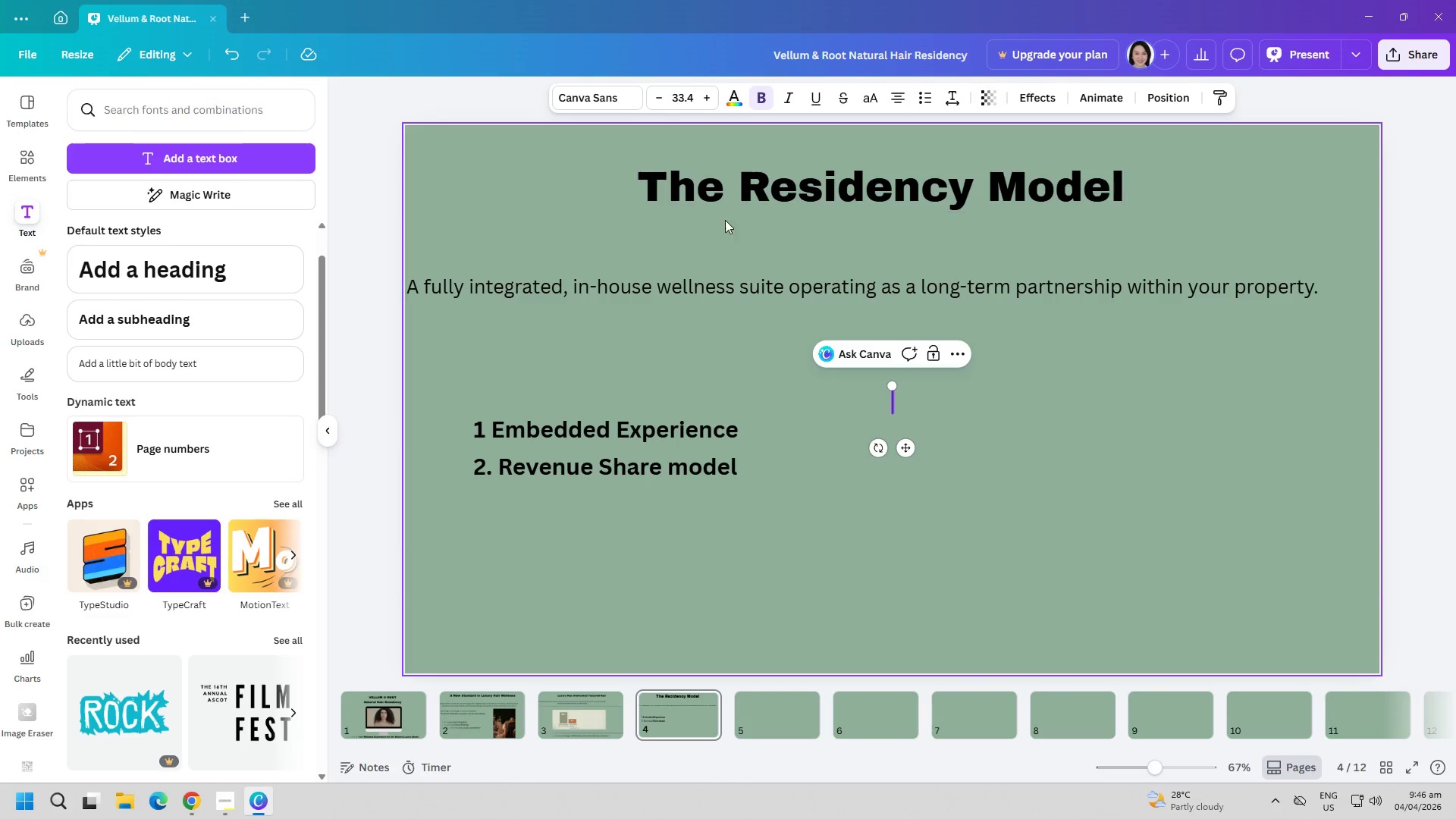 
type(3.  b)
key(Backspace)
key(Backspace)
type( brand Alignment)
 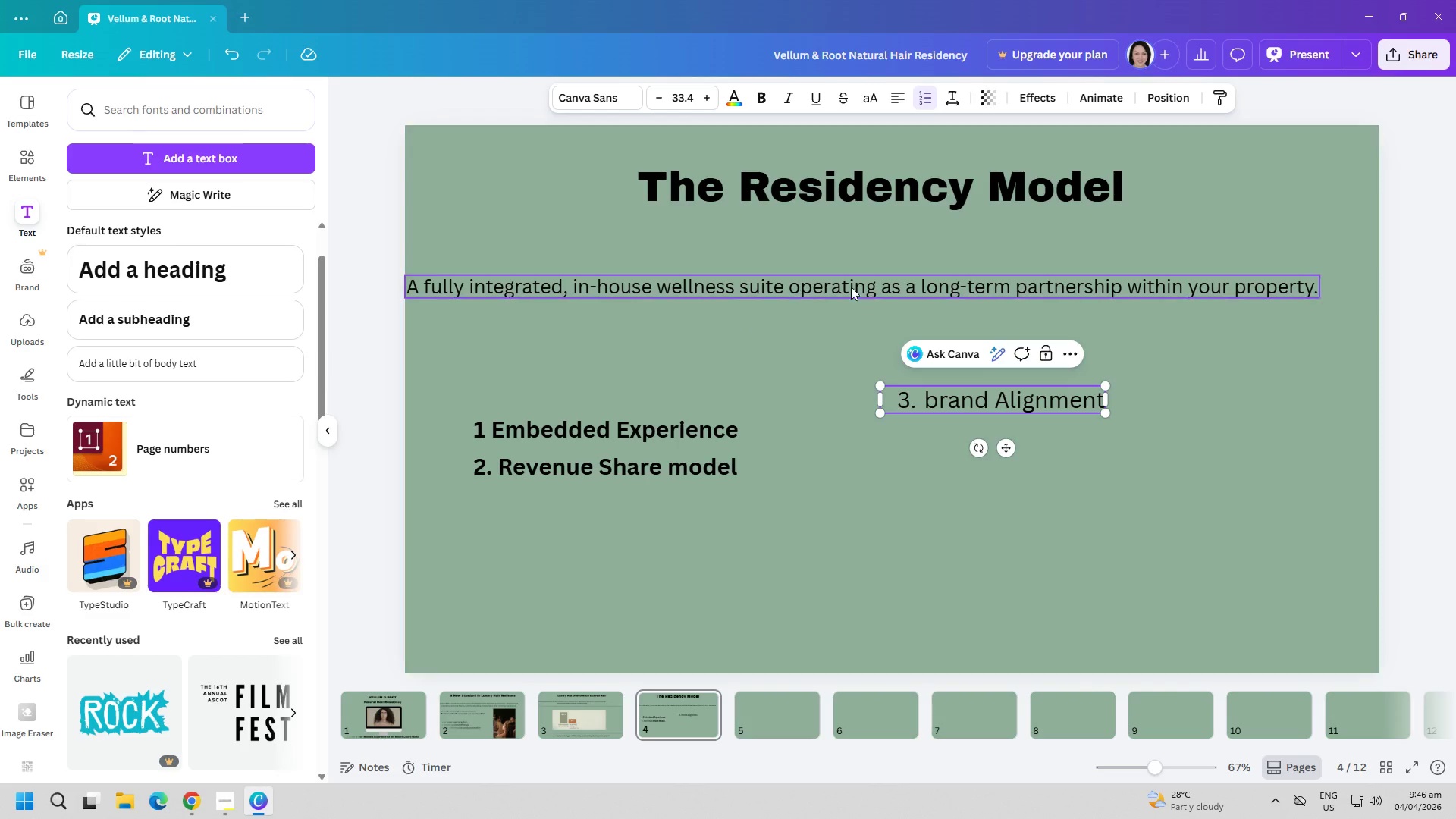 
key(Control+ControlLeft)
 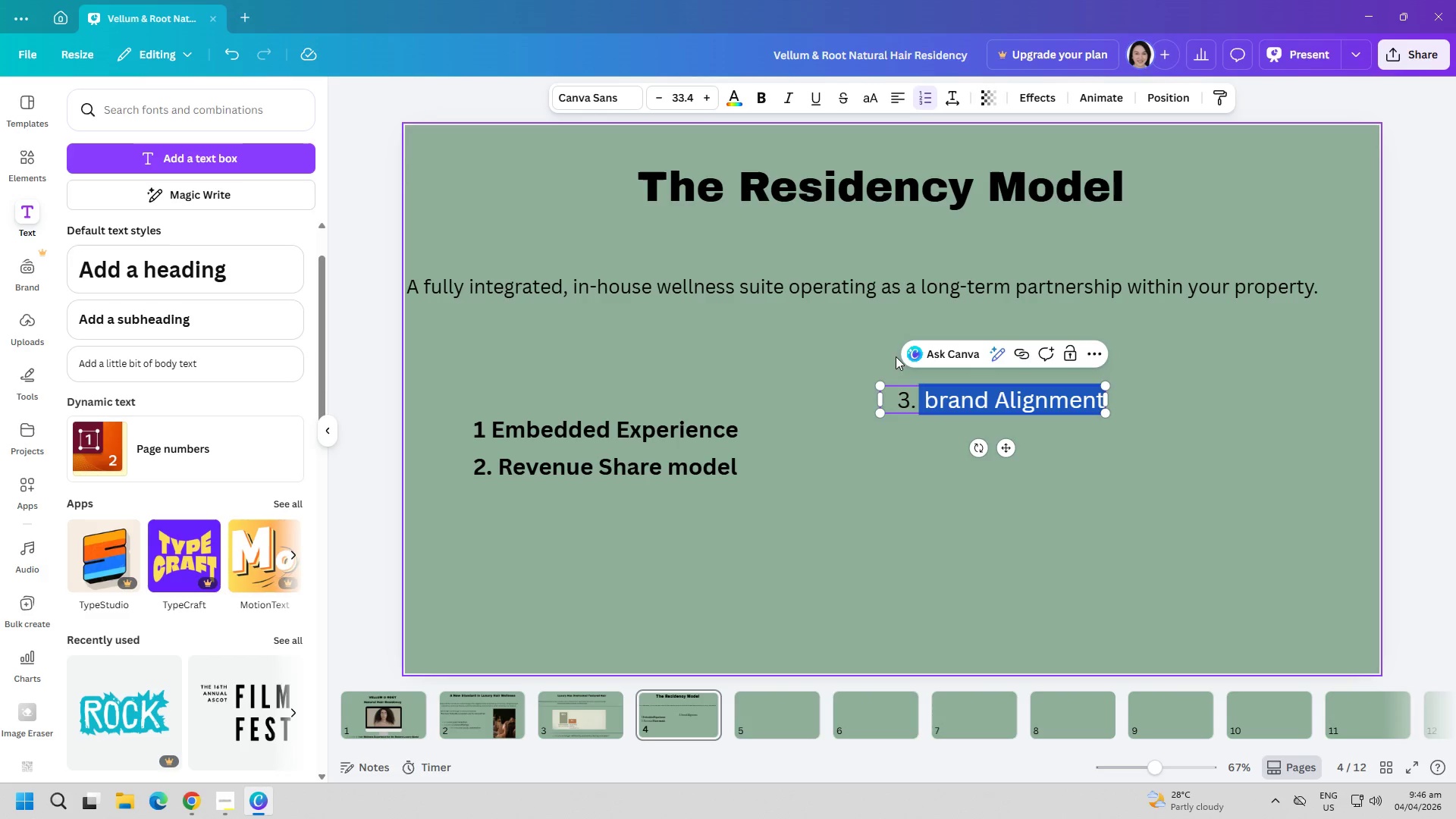 
key(Control+A)
 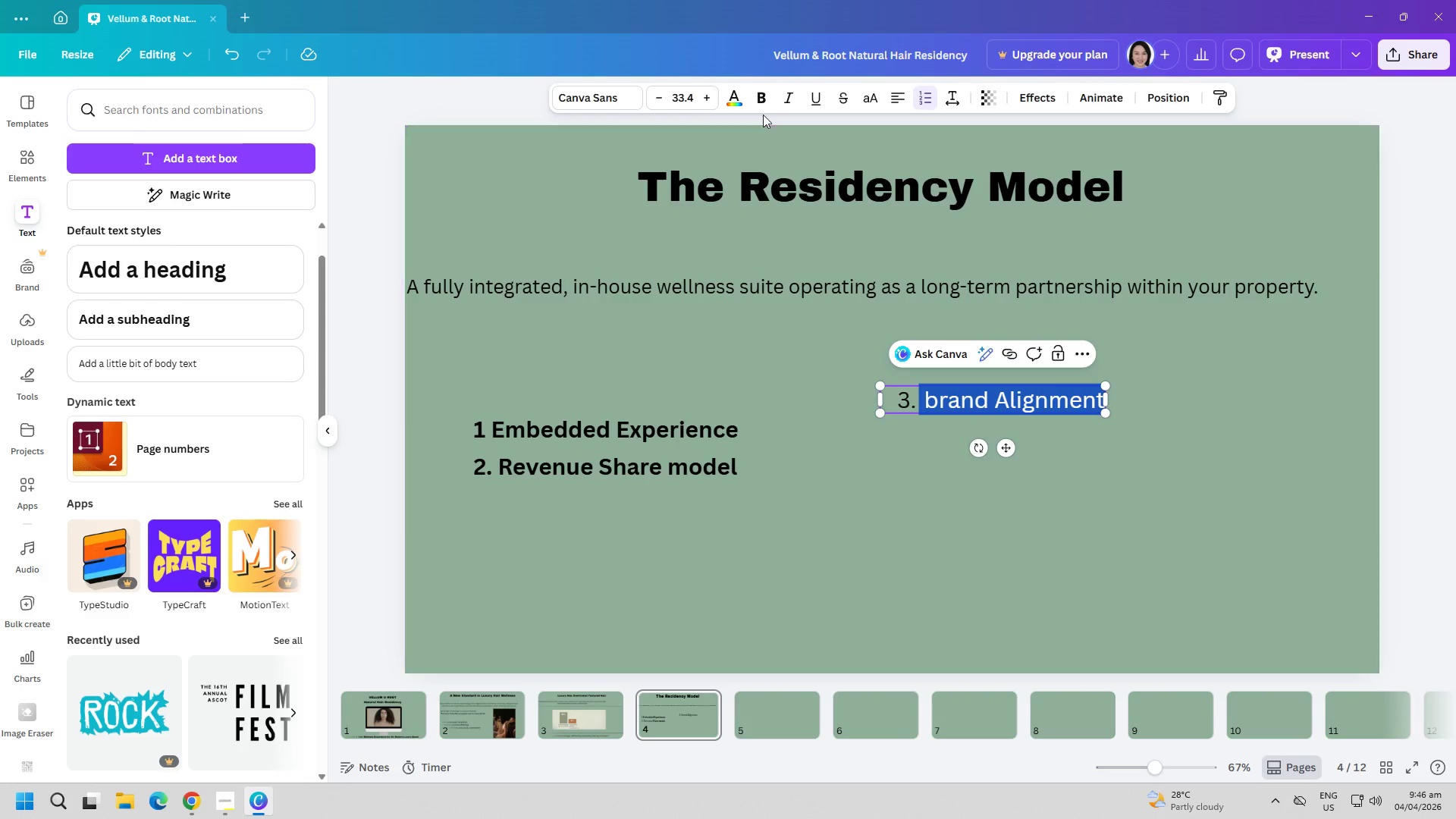 
left_click([756, 93])
 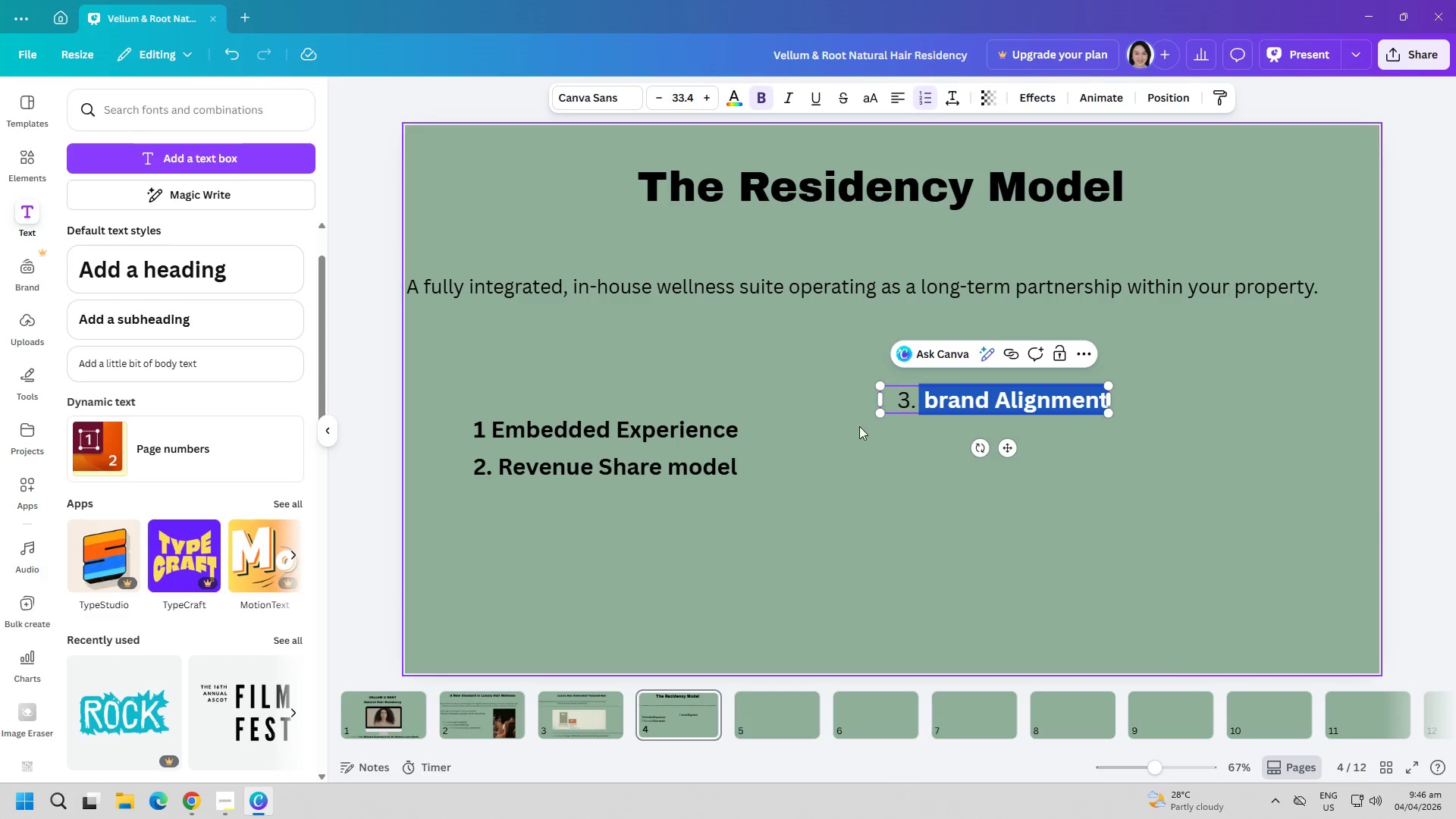 
left_click([892, 472])
 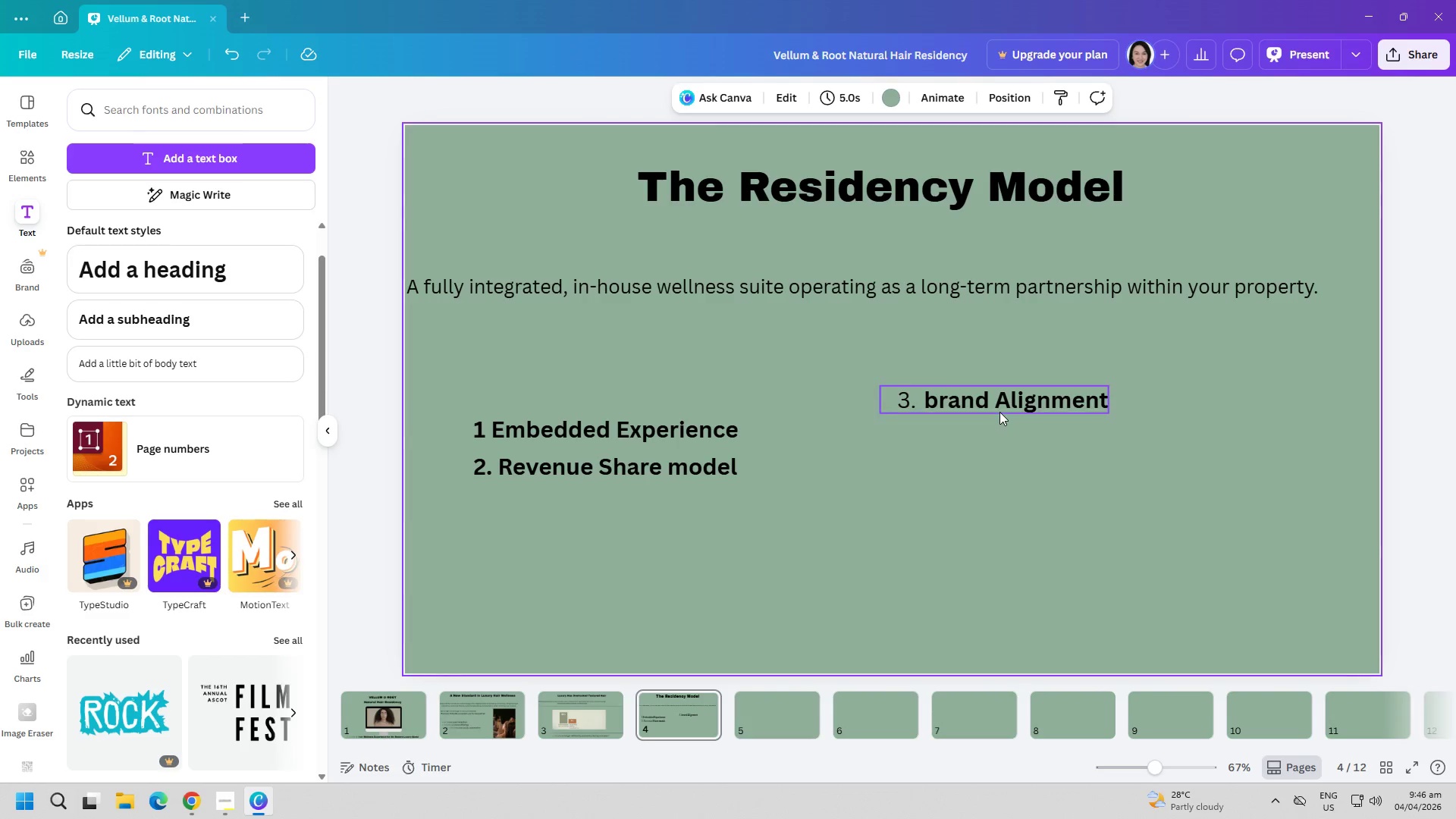 
left_click_drag(start_coordinate=[999, 412], to_coordinate=[579, 517])
 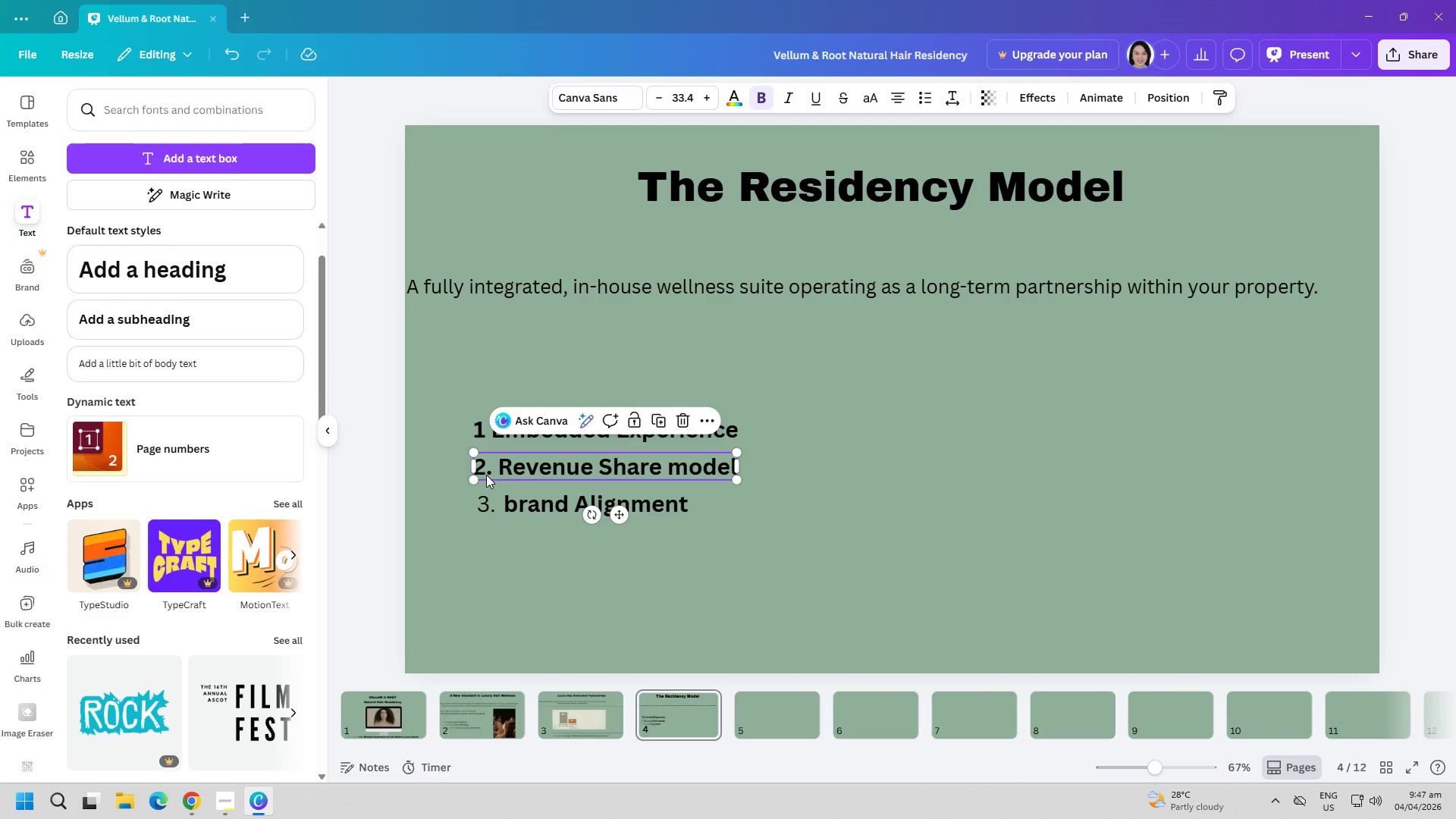 
double_click([485, 469])
 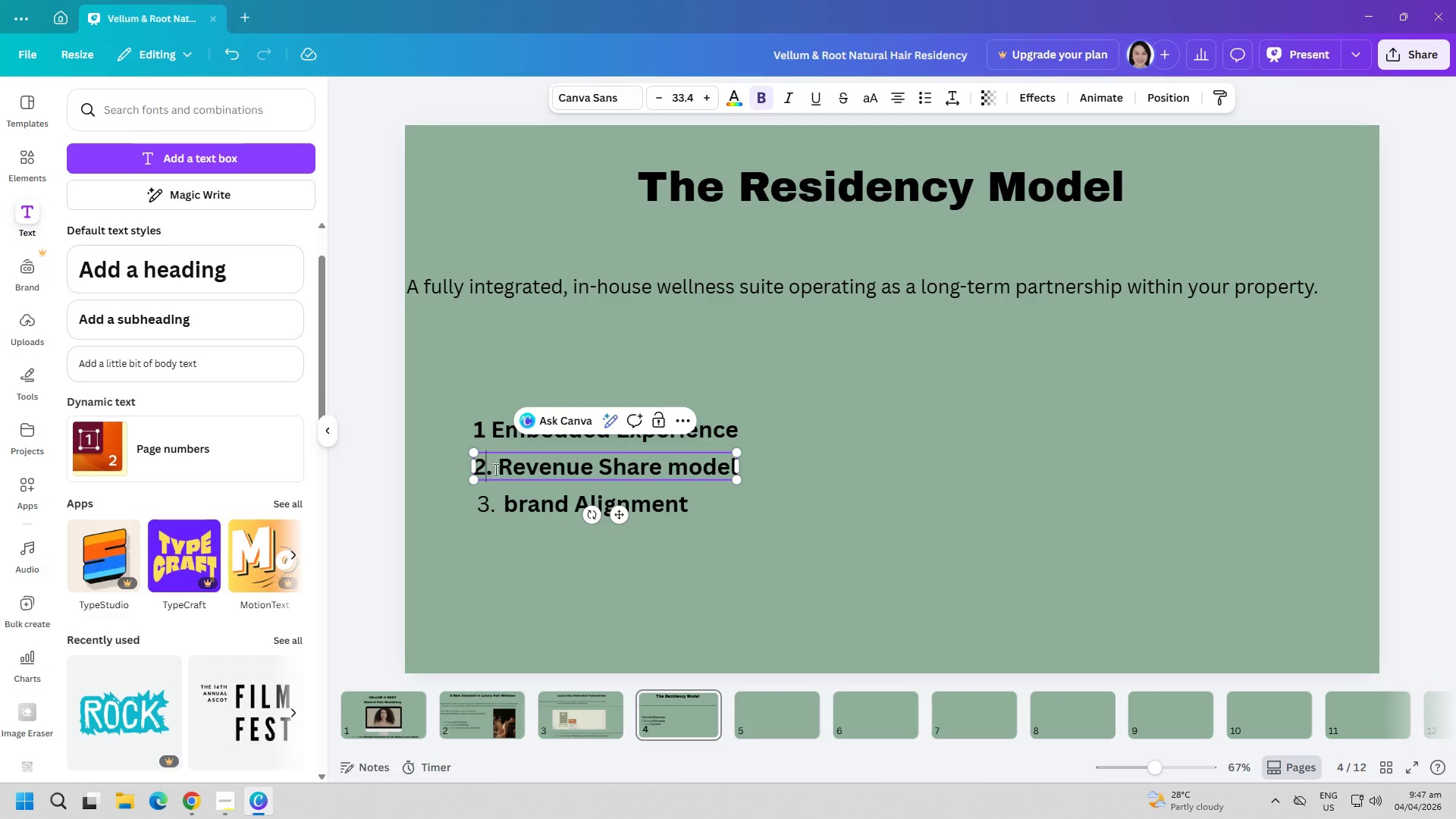 
triple_click([494, 469])
 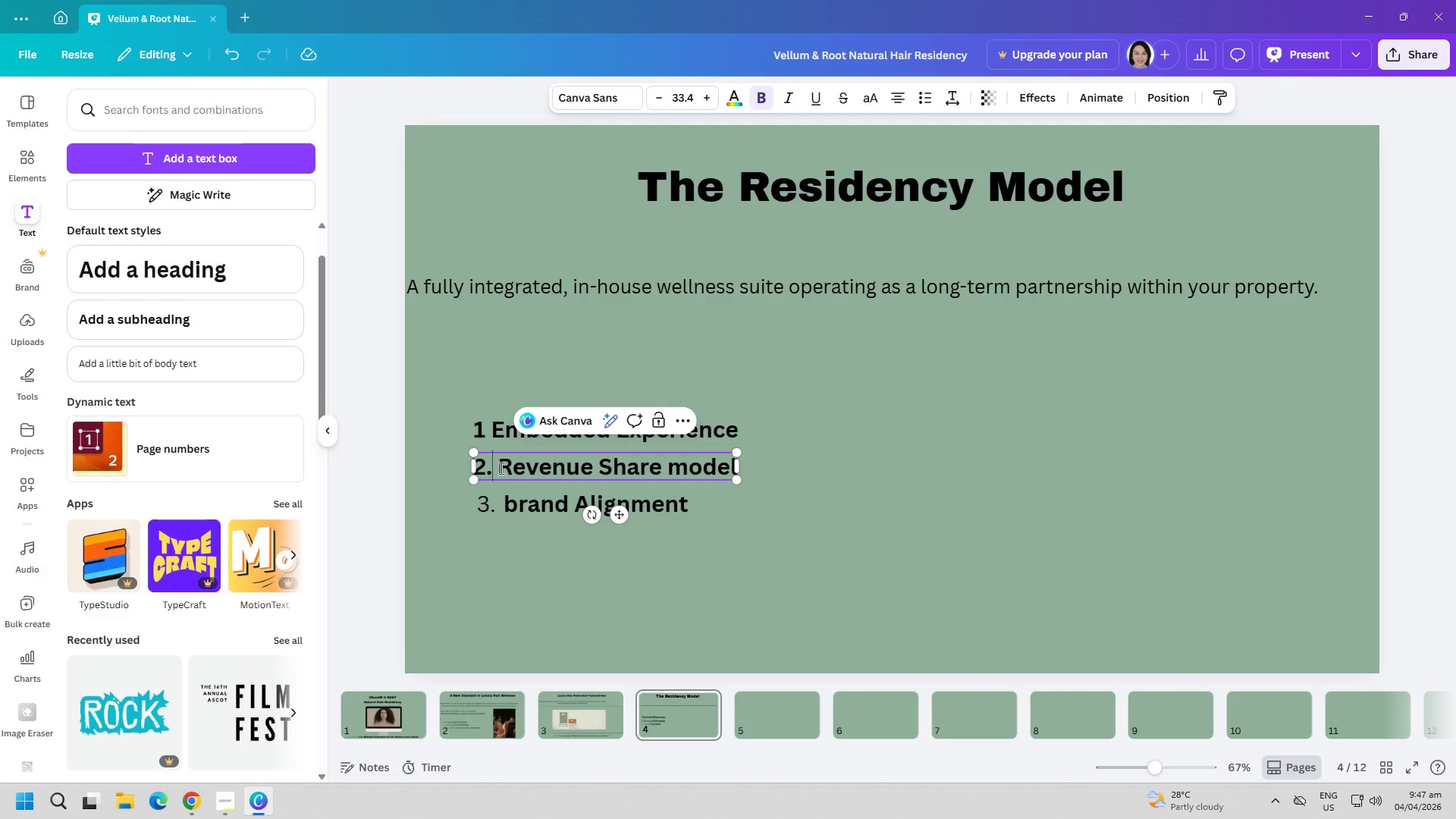 
key(Space)
 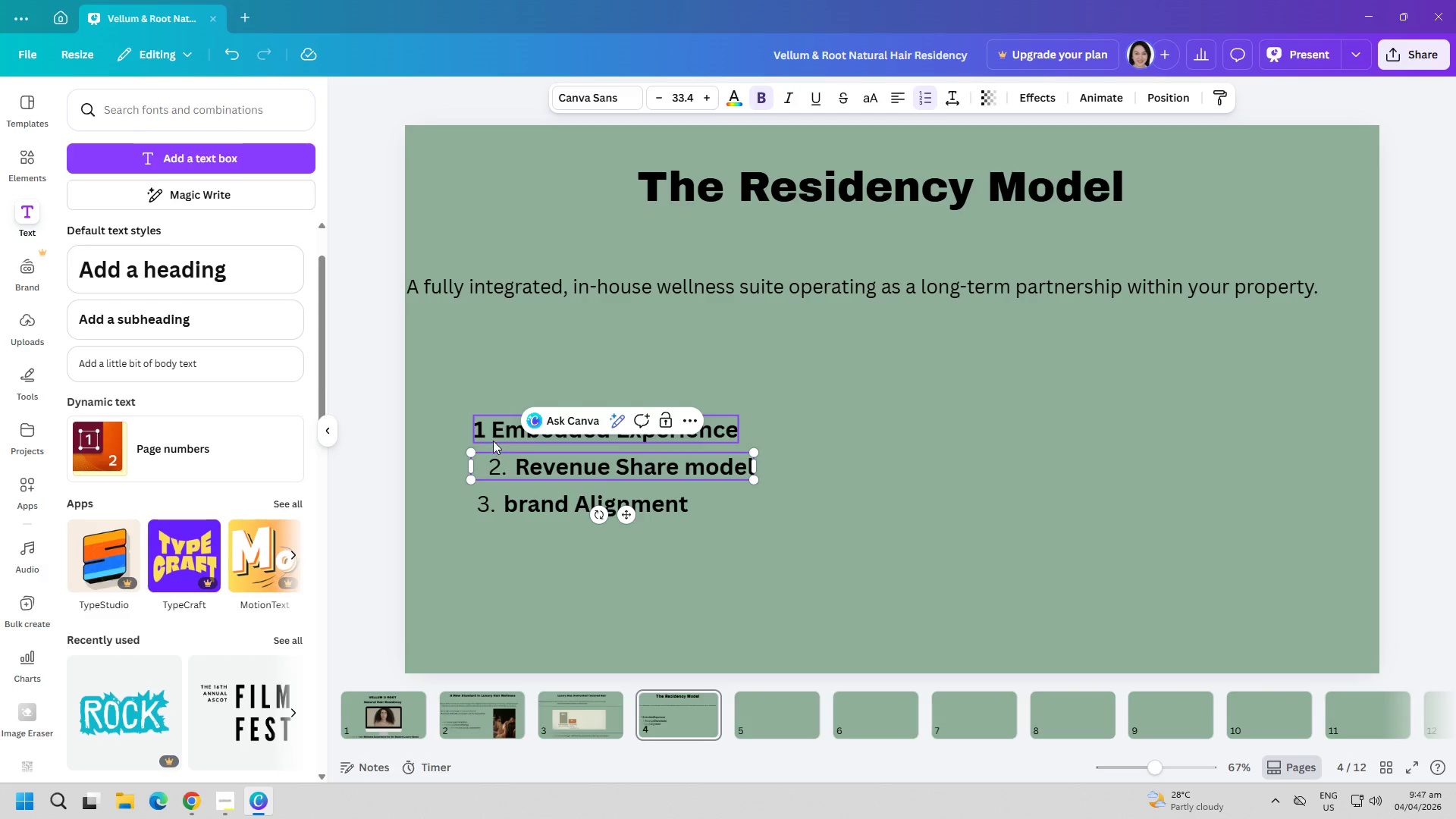 
left_click([486, 428])
 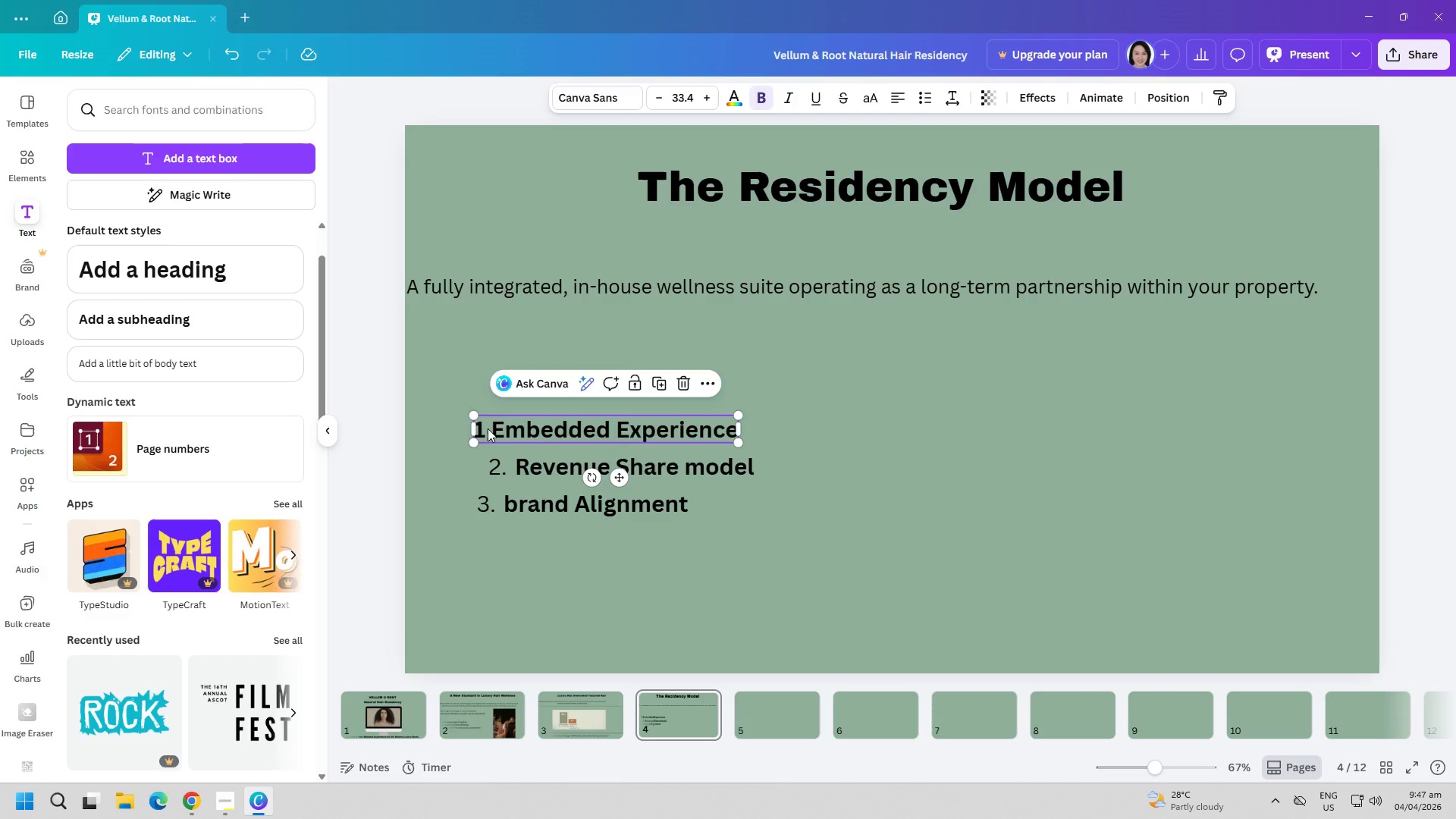 
left_click([488, 428])
 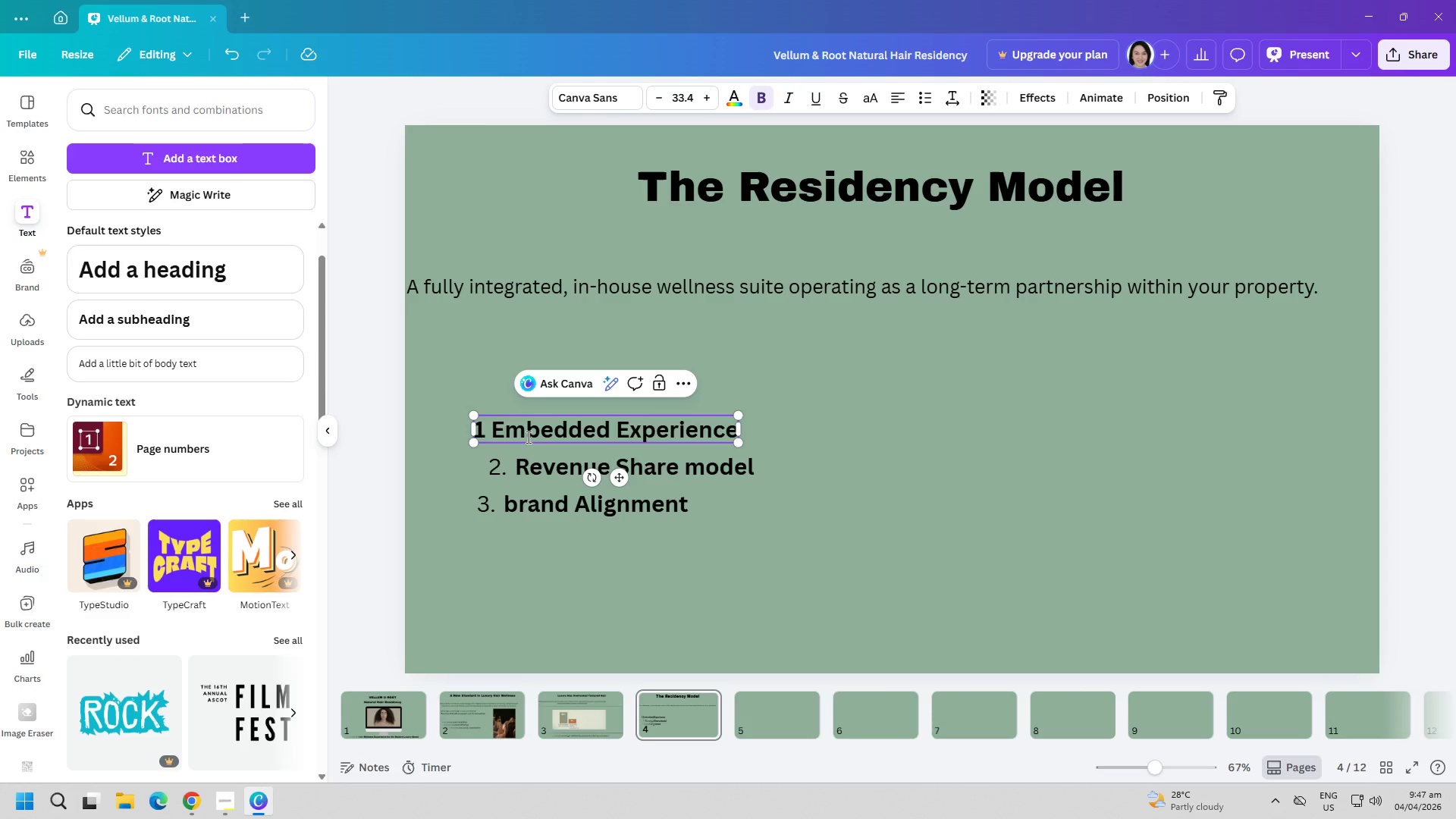 
key(Period)
 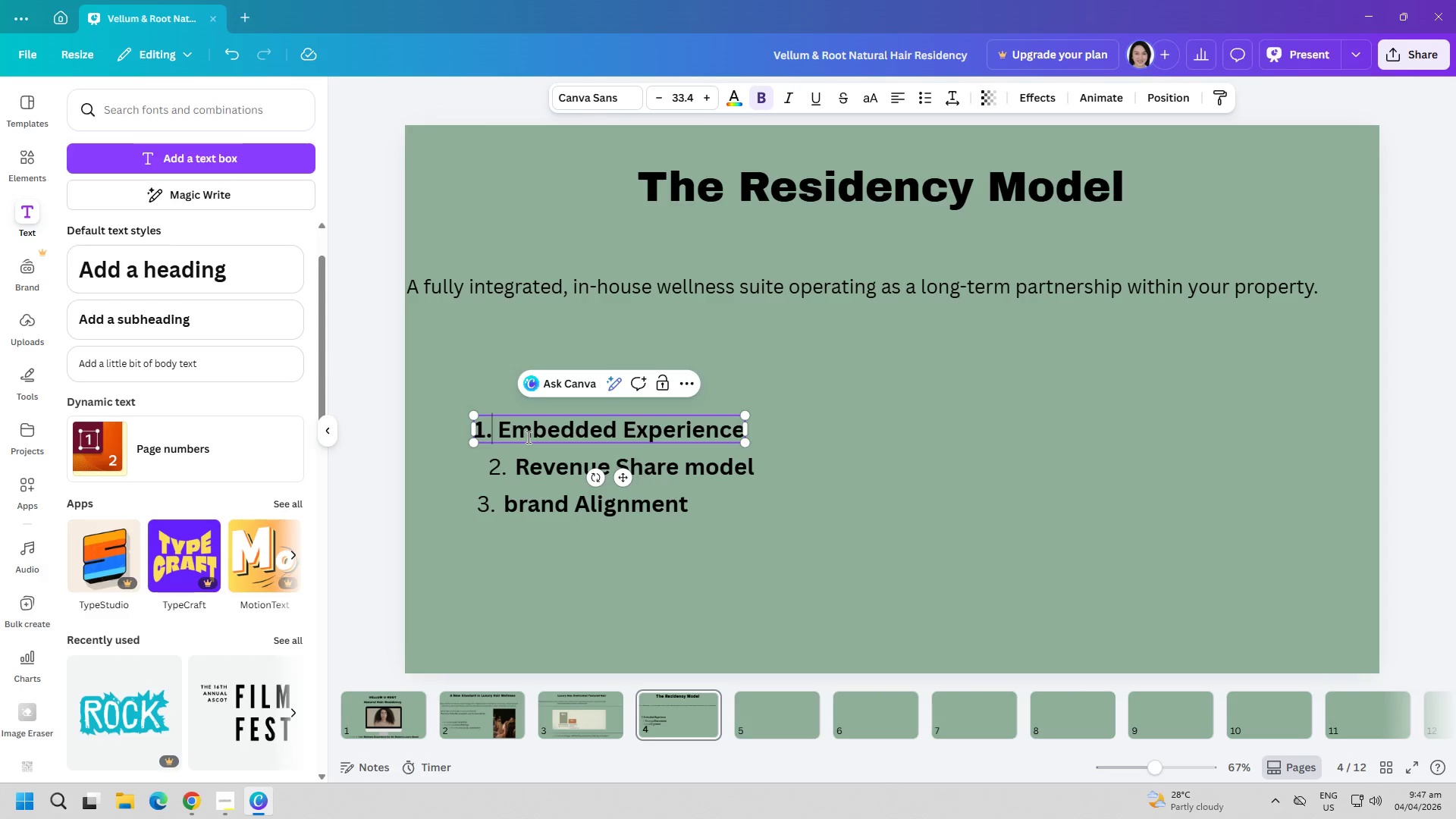 
key(Space)
 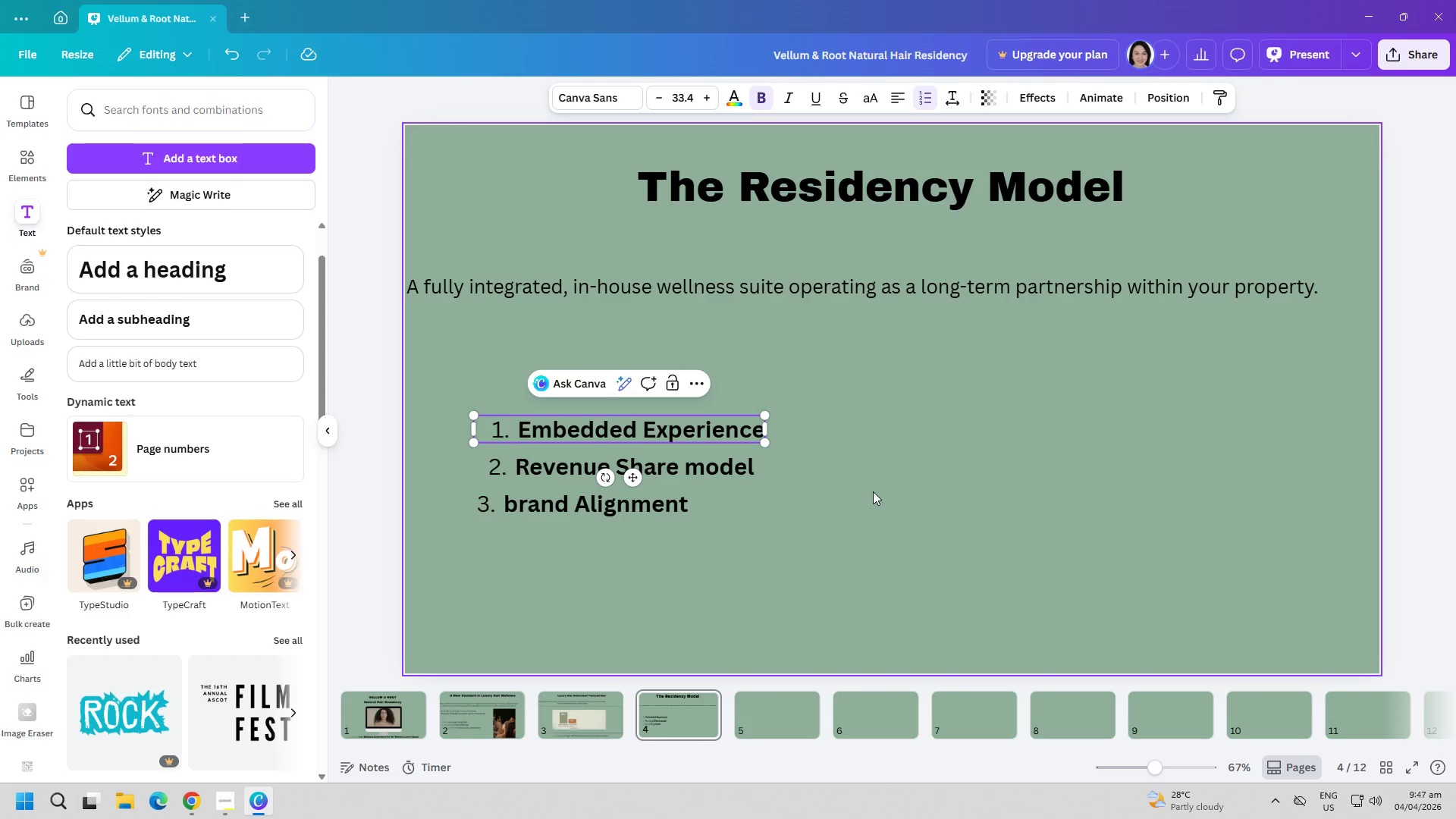 
left_click([868, 501])
 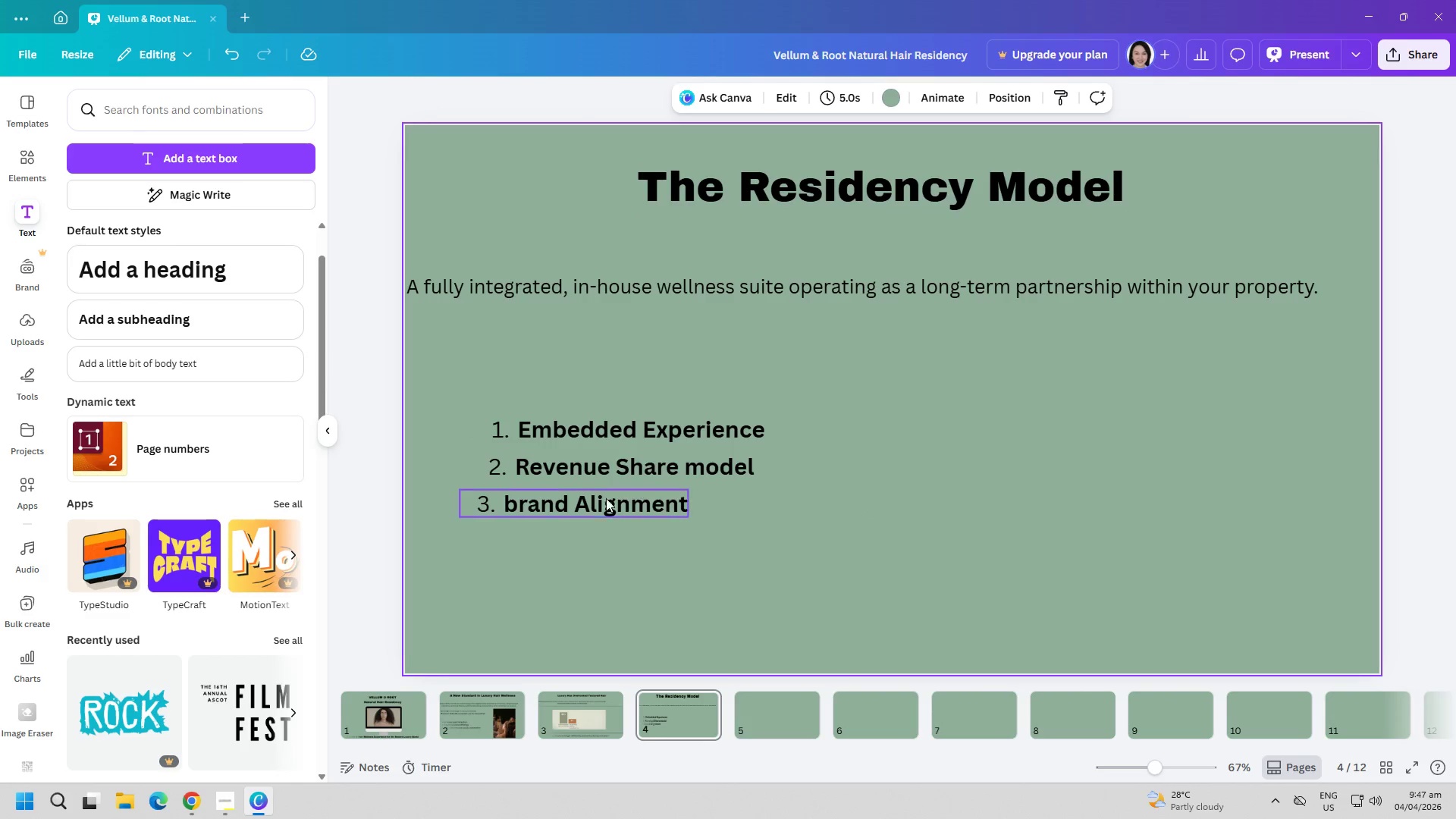 
left_click_drag(start_coordinate=[598, 501], to_coordinate=[611, 497])
 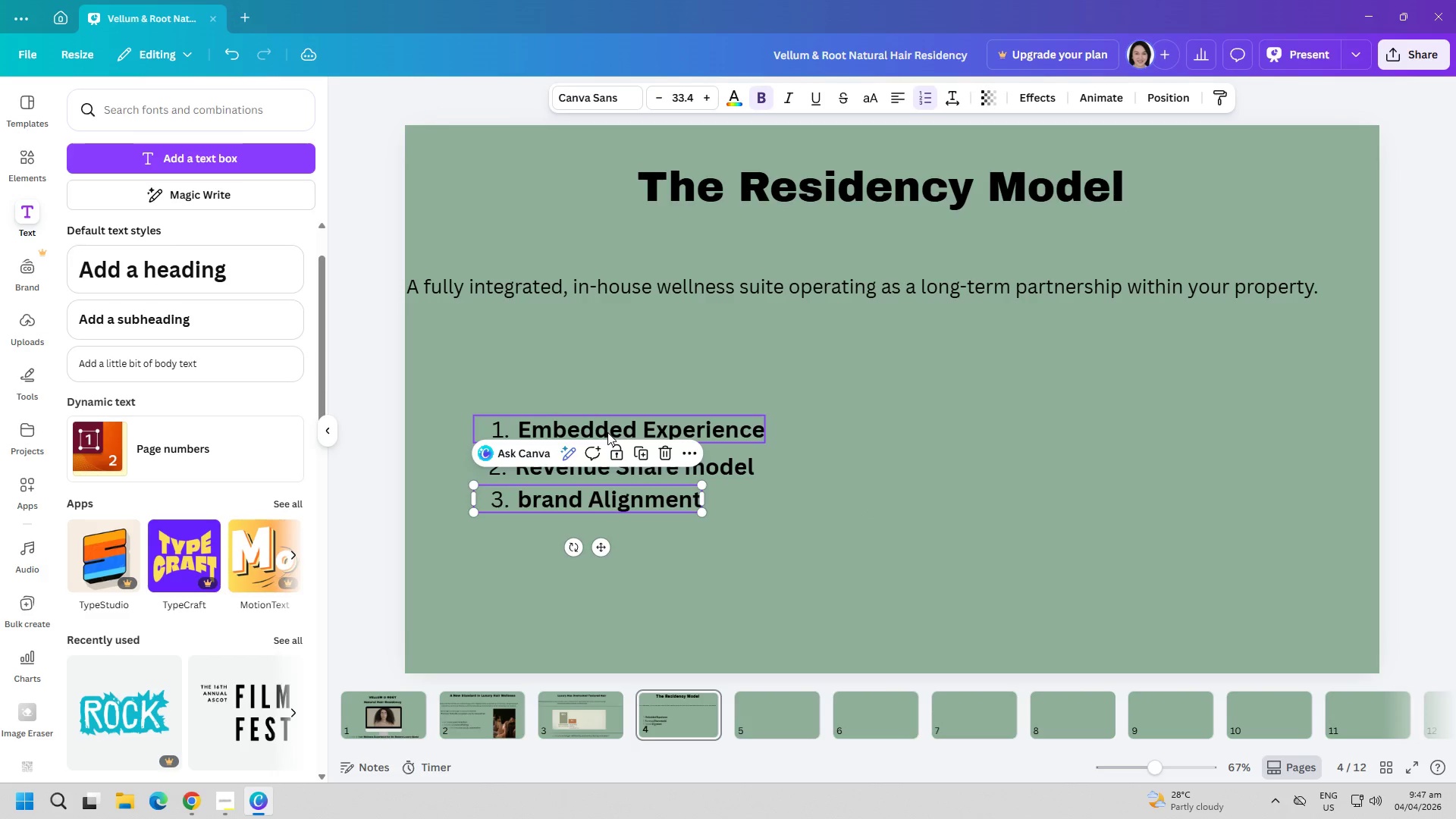 
left_click_drag(start_coordinate=[607, 432], to_coordinate=[595, 432])
 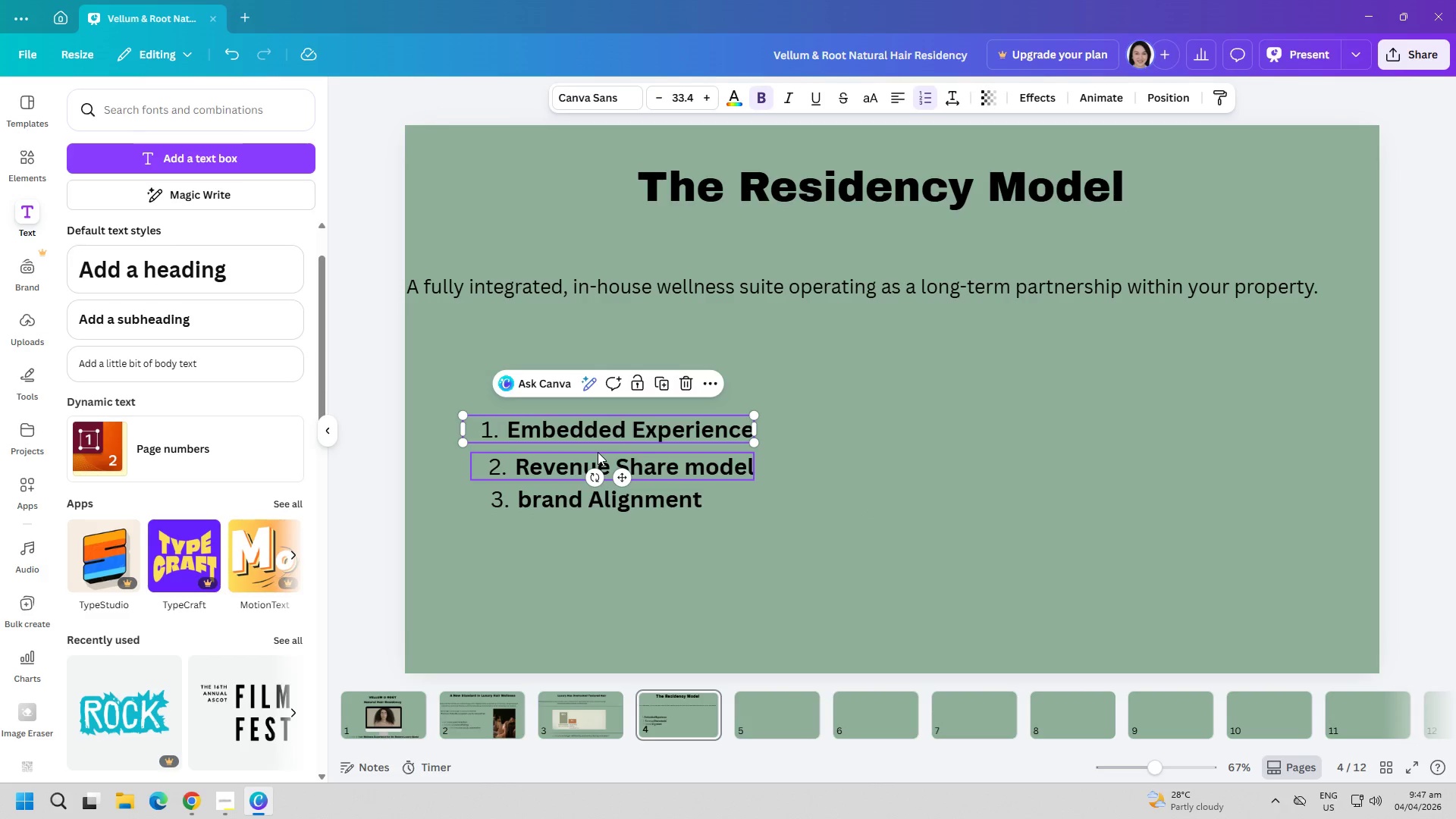 
left_click_drag(start_coordinate=[595, 452], to_coordinate=[580, 452])
 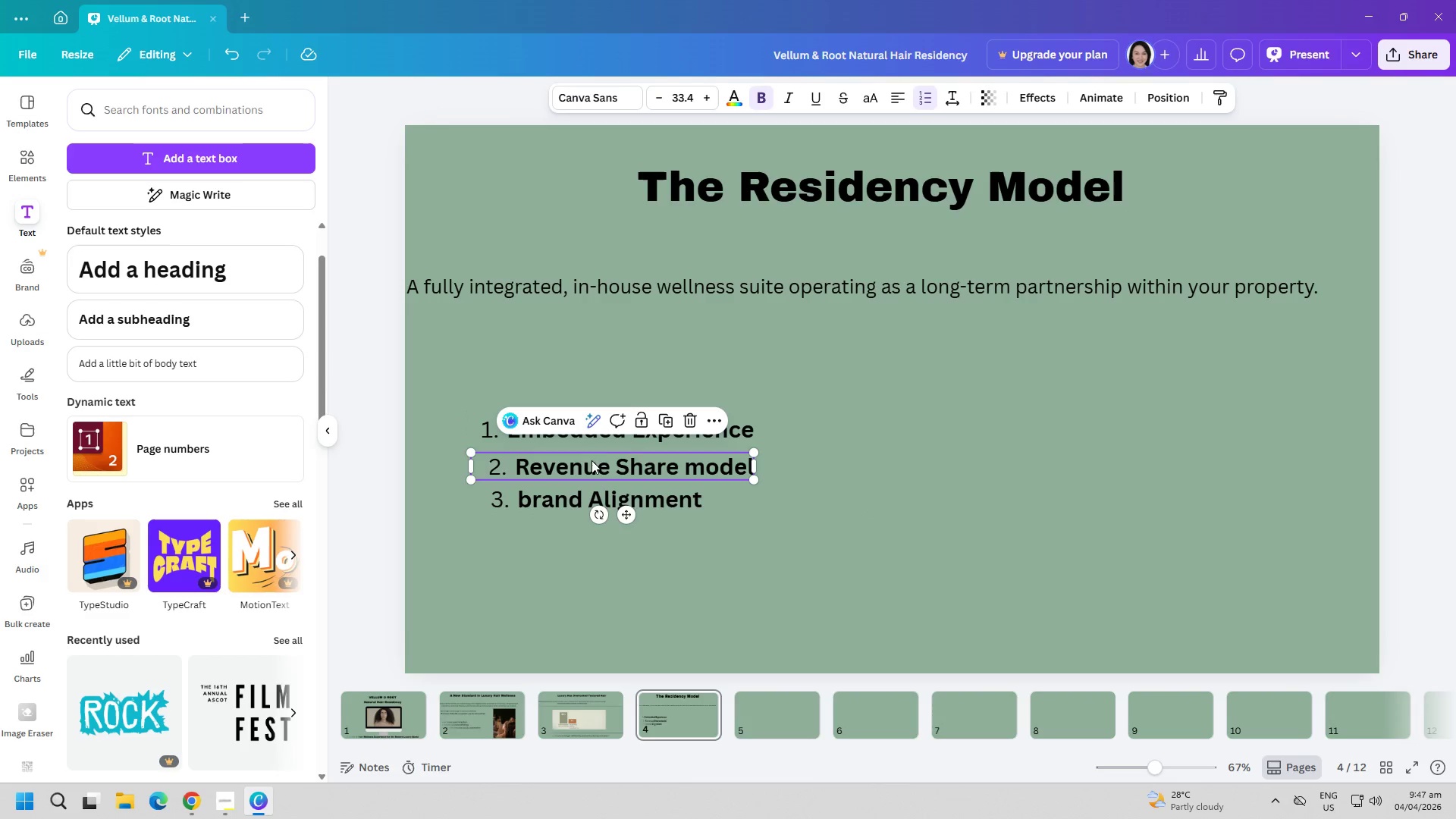 
left_click_drag(start_coordinate=[593, 467], to_coordinate=[585, 469])
 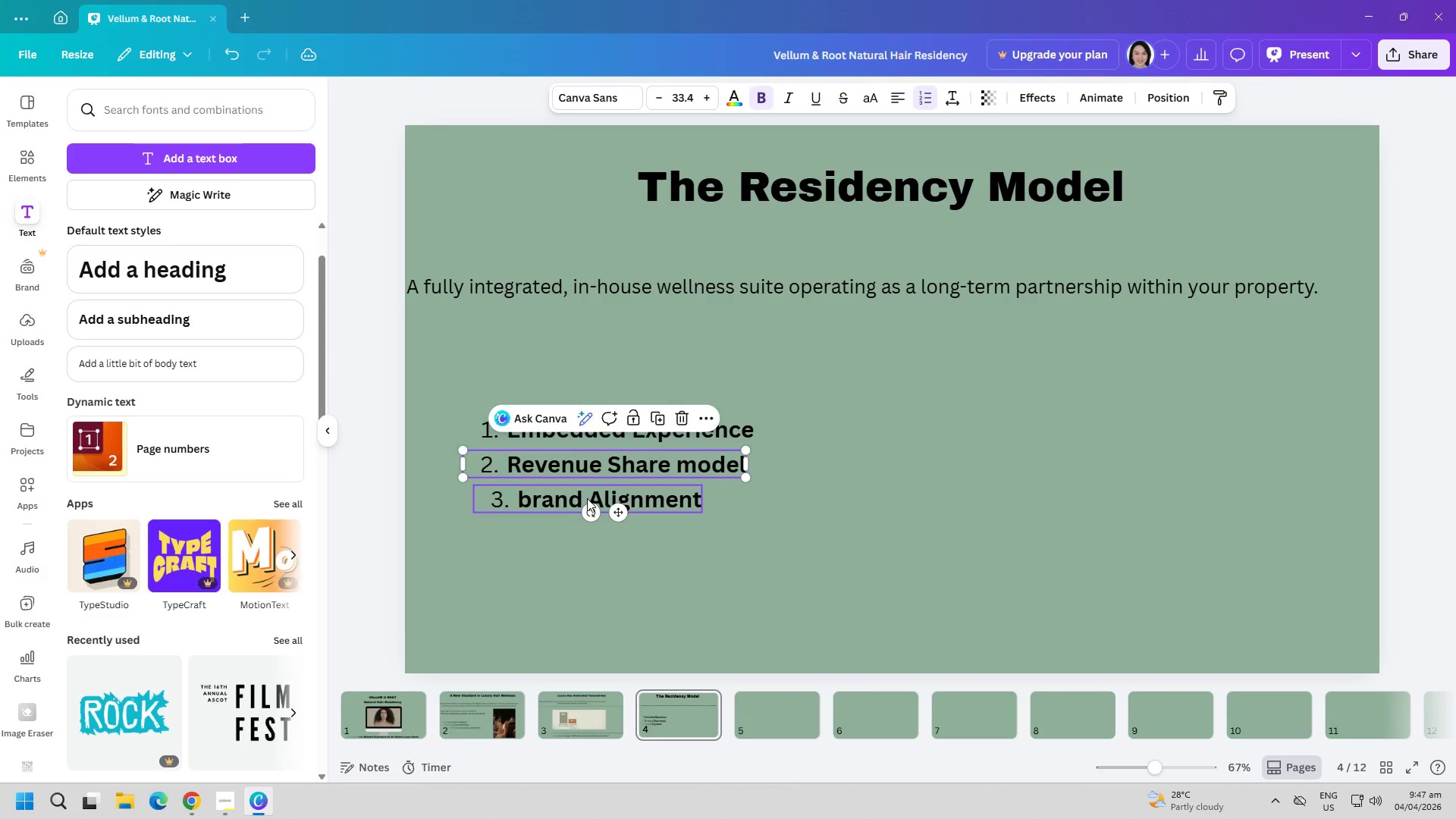 
left_click_drag(start_coordinate=[587, 498], to_coordinate=[579, 498])
 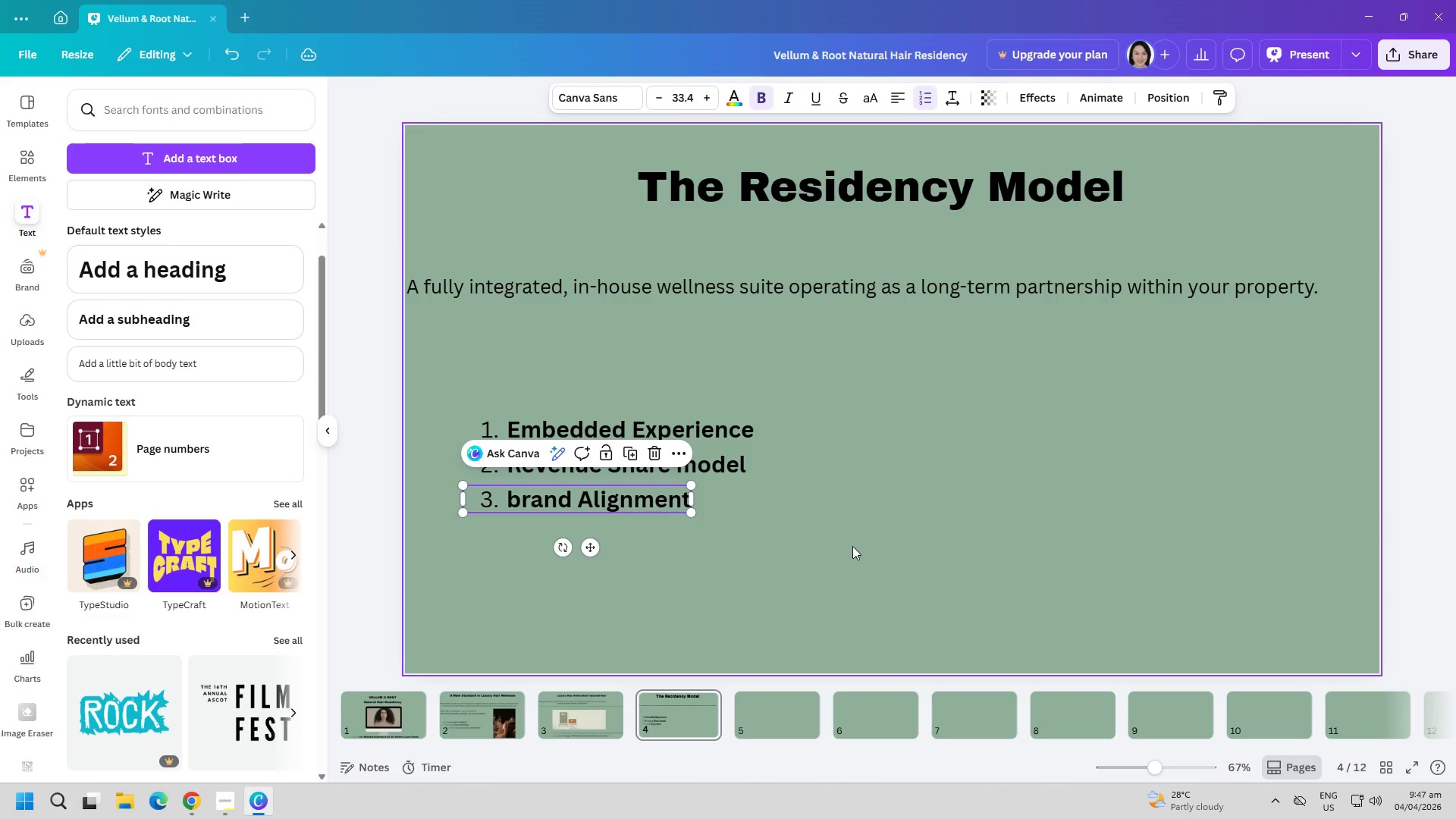 
left_click([885, 554])
 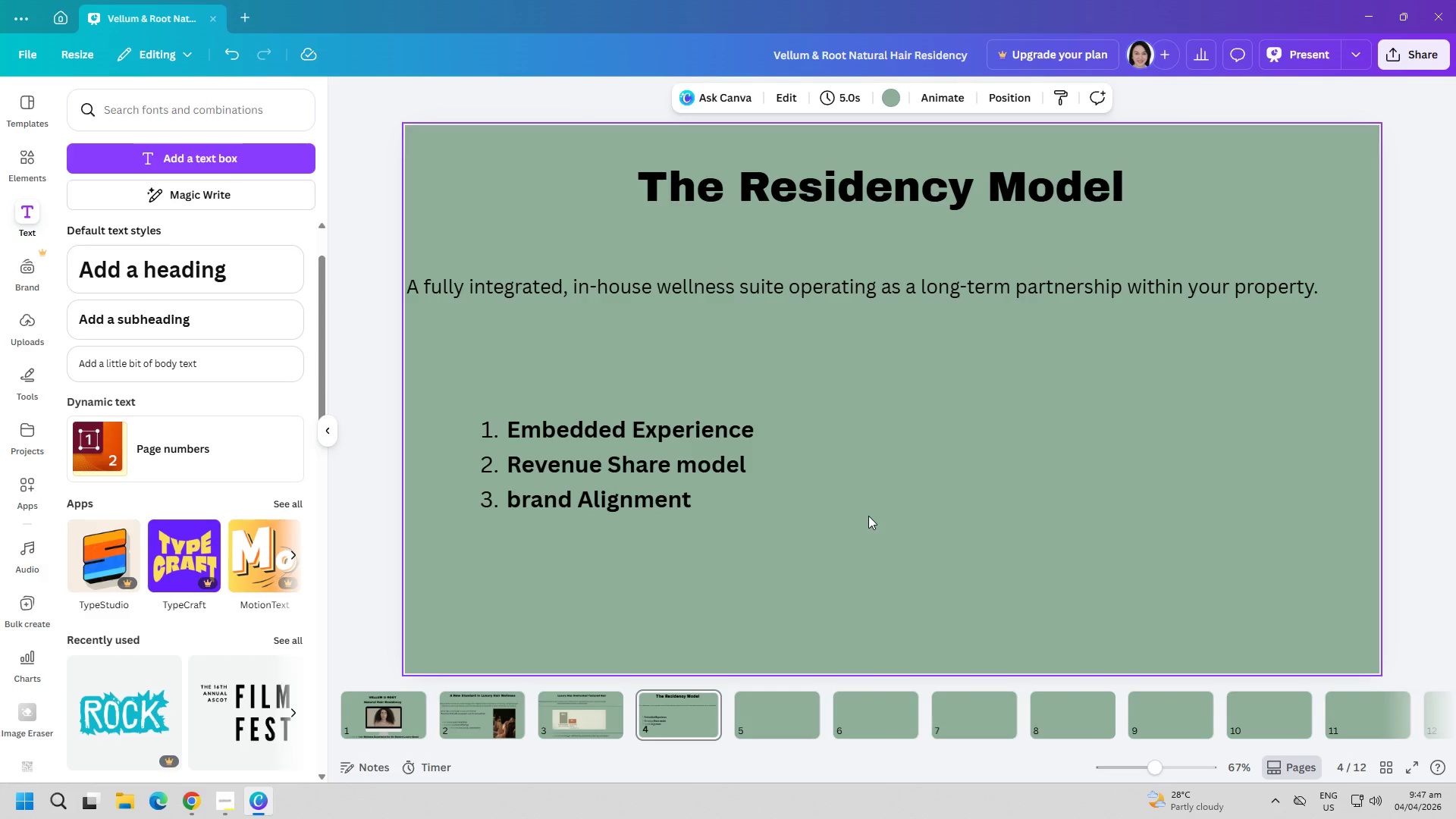 
left_click([247, 157])
 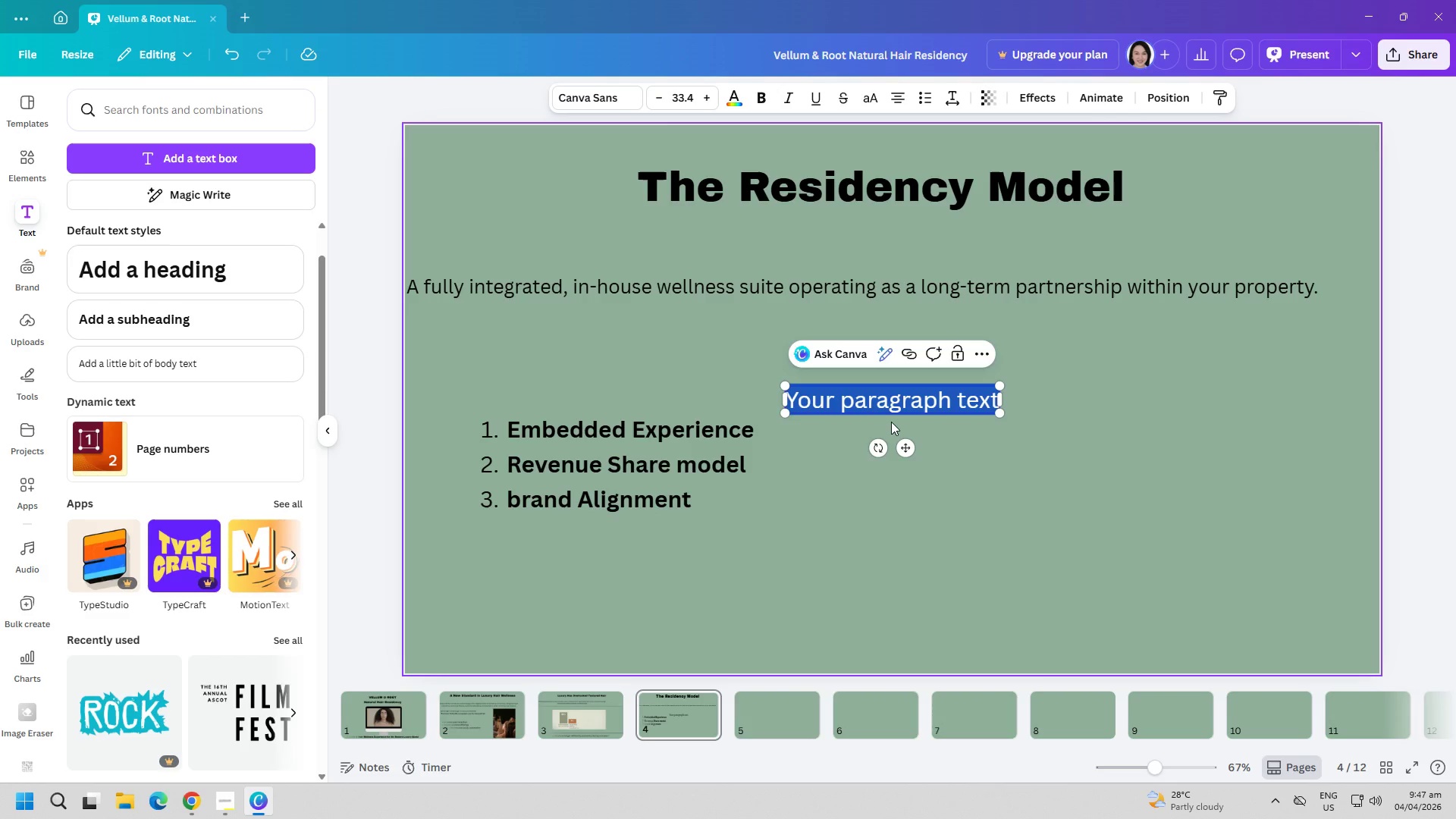 
hold_key(key=ControlLeft, duration=0.56)
 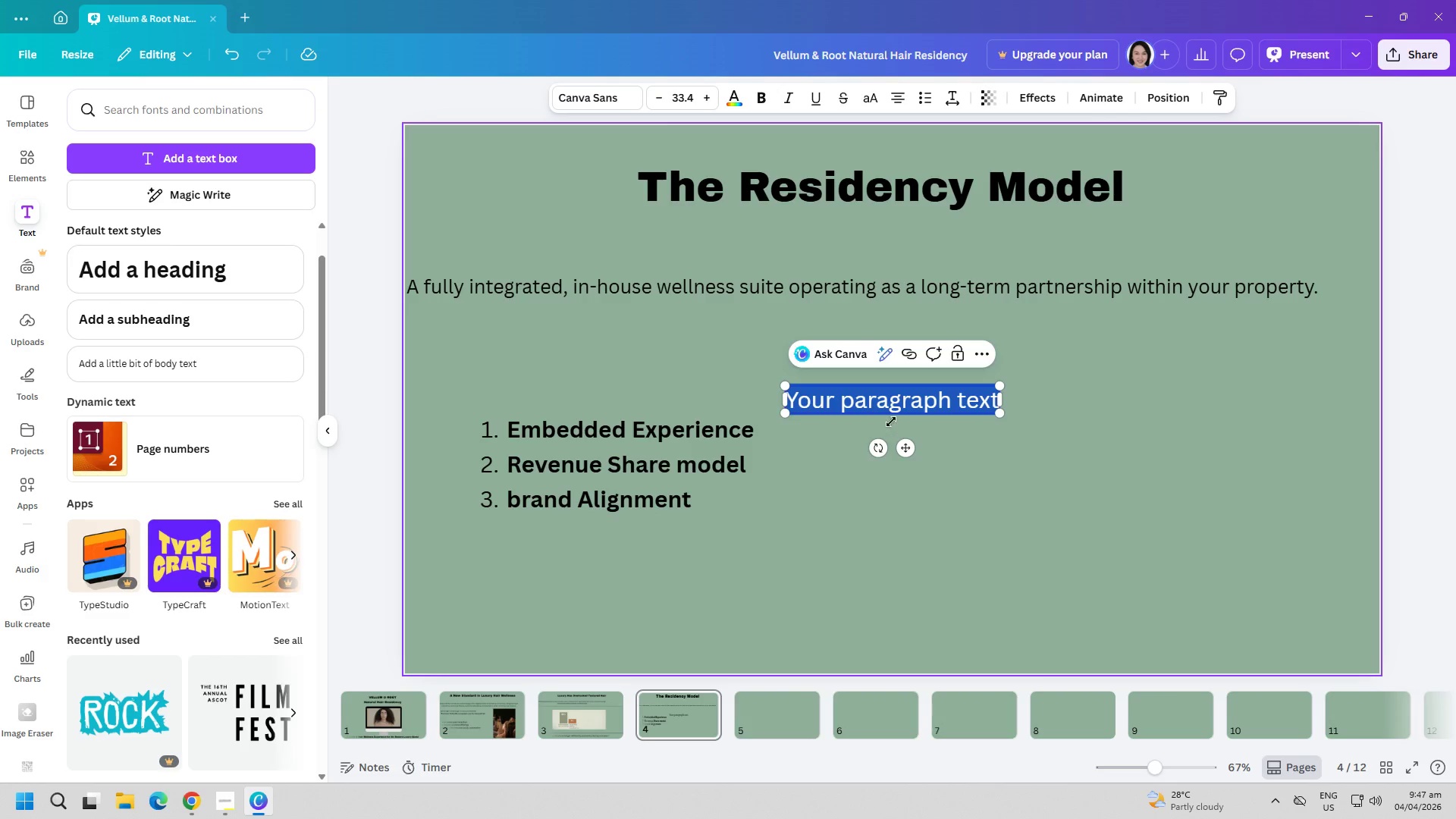 
key(Backspace)
 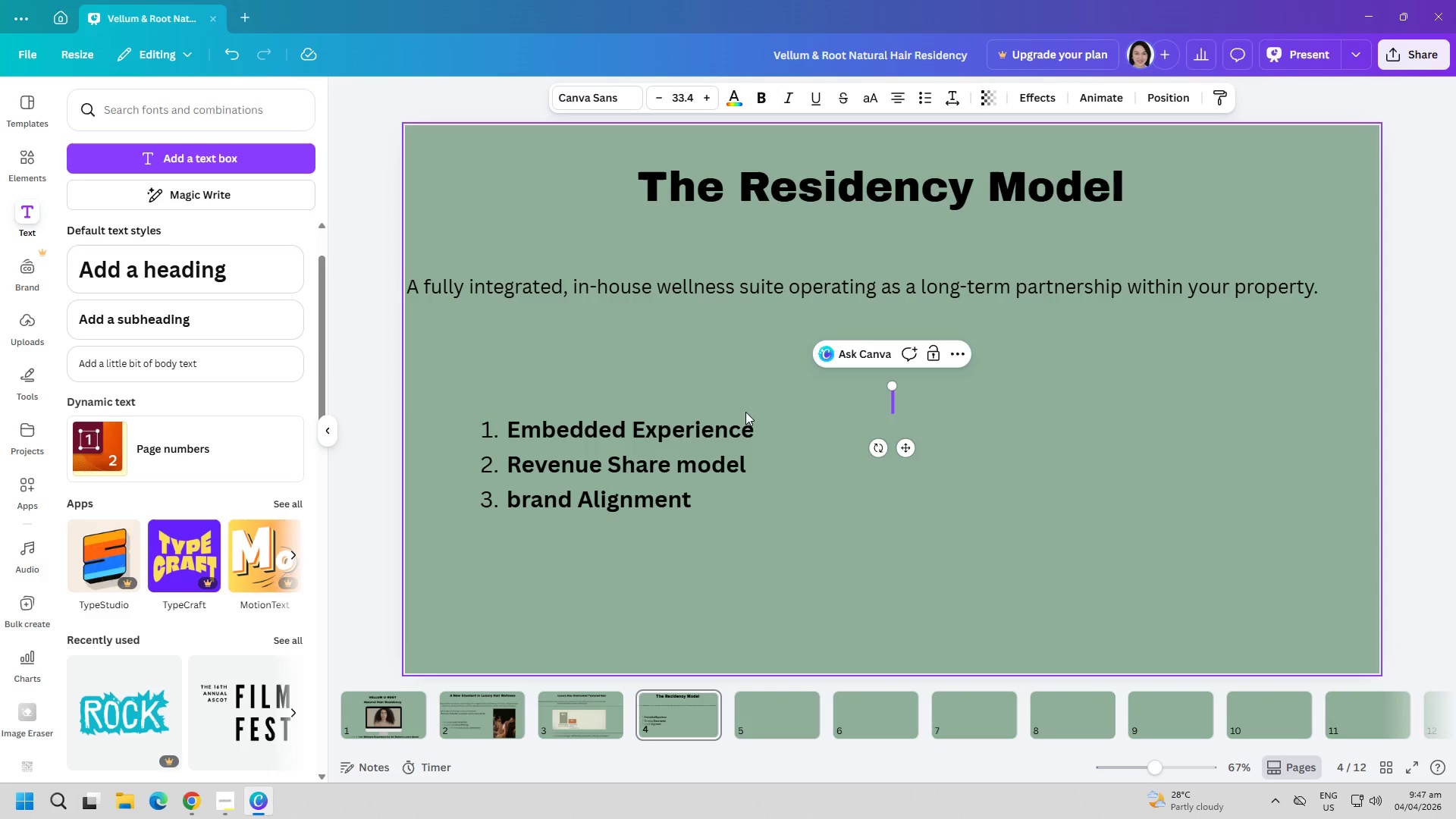 
left_click([734, 428])
 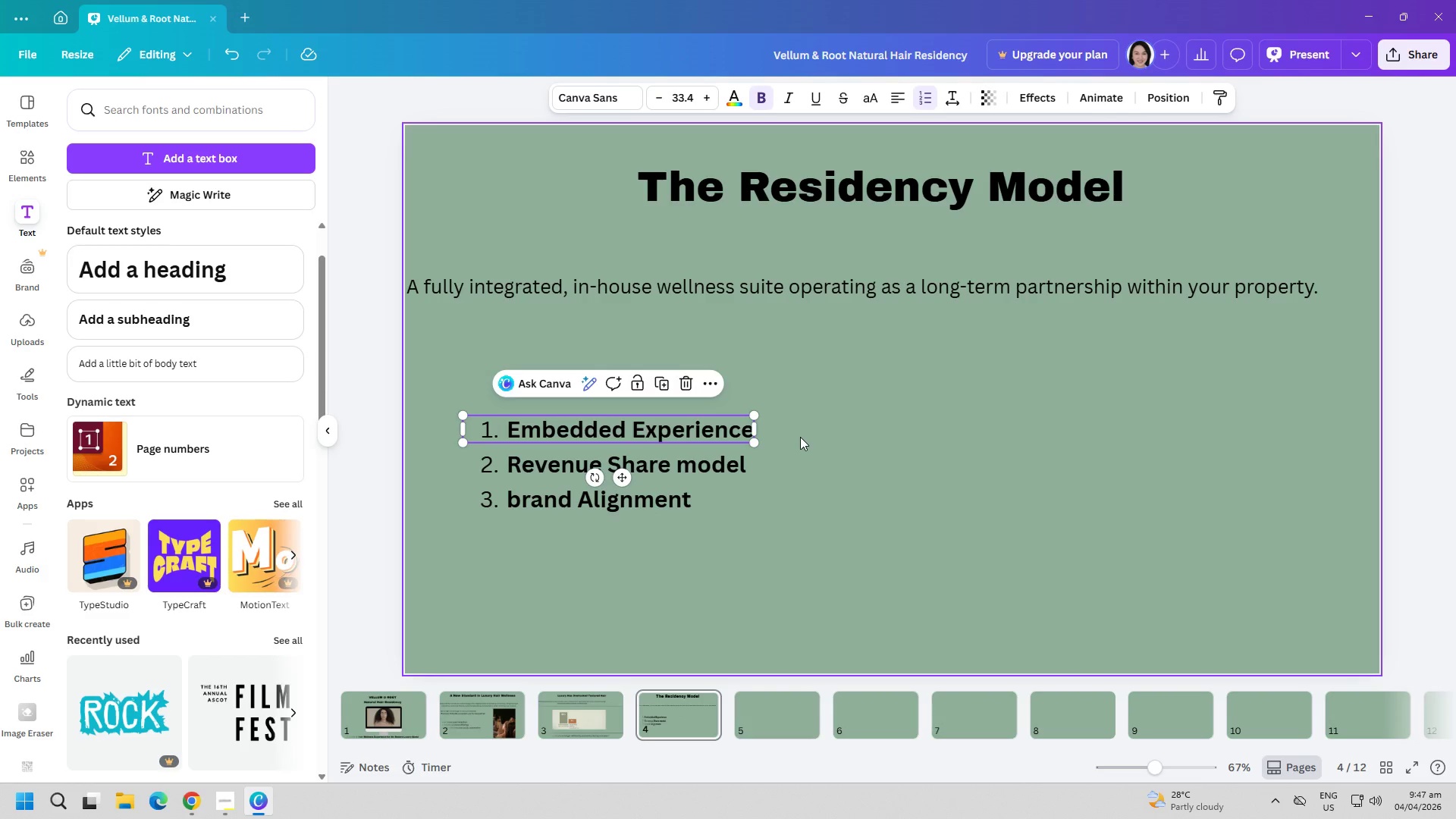 
key(ArrowRight)
 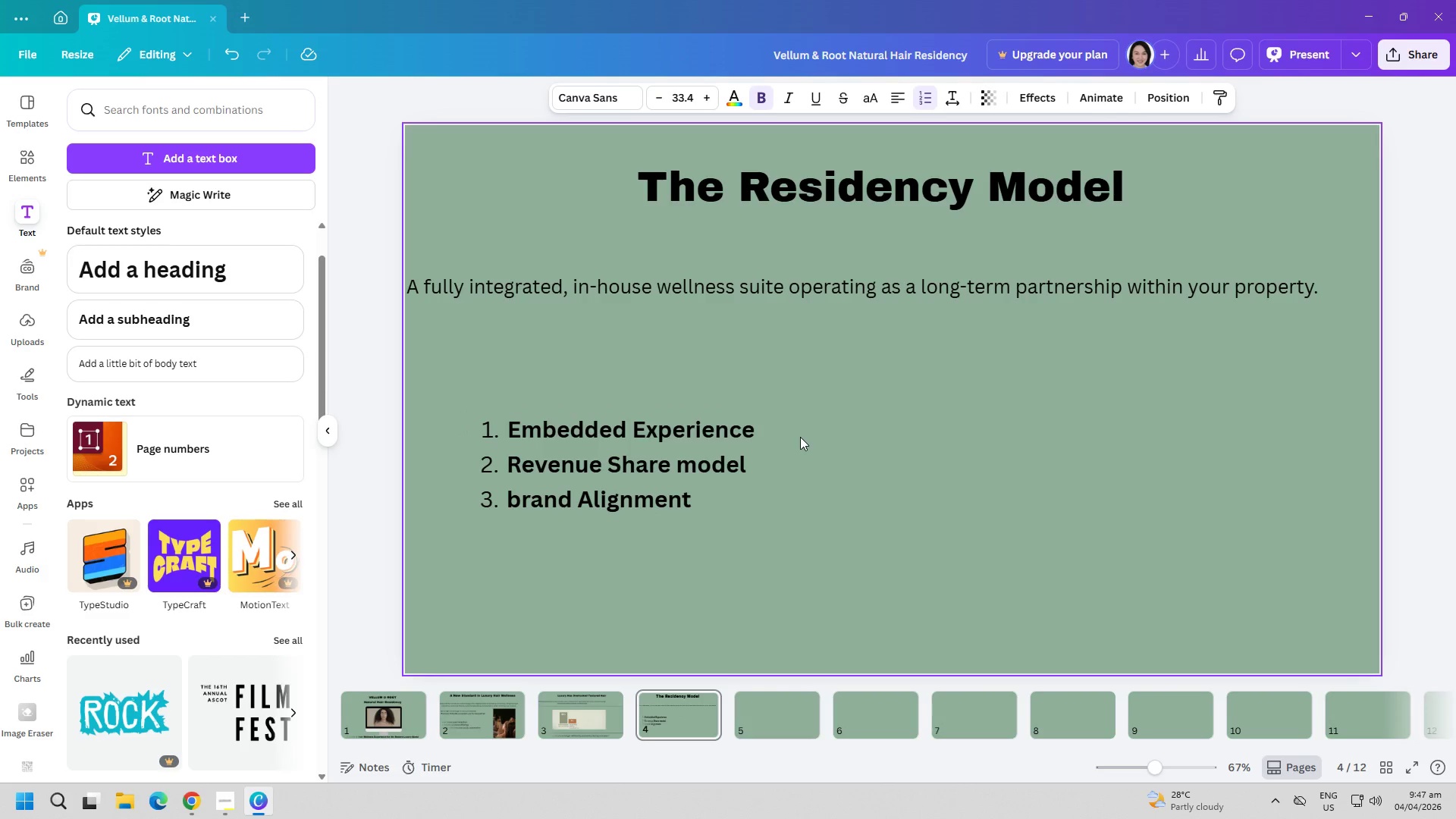 
key(ArrowRight)
 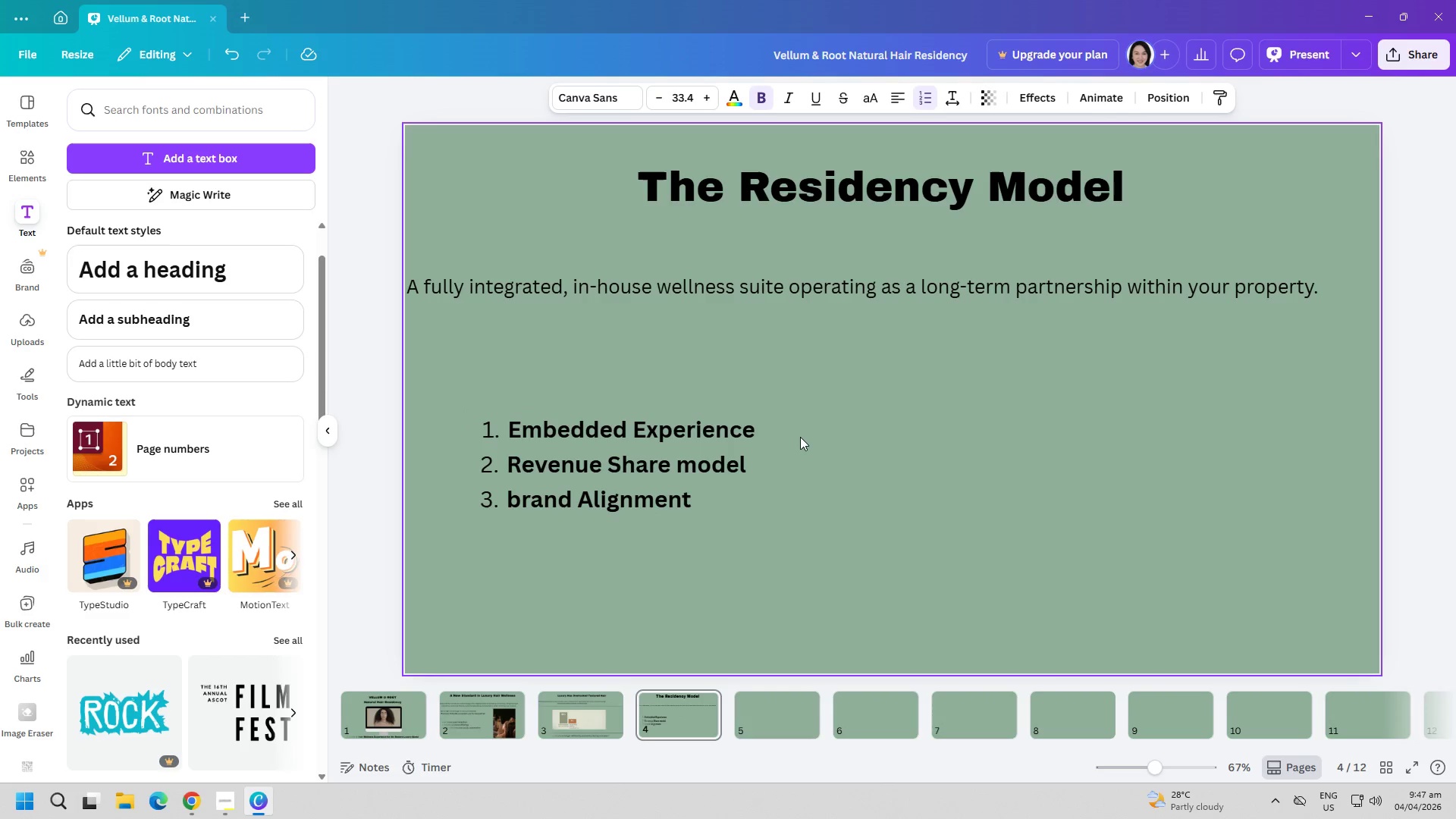 
key(ArrowRight)
 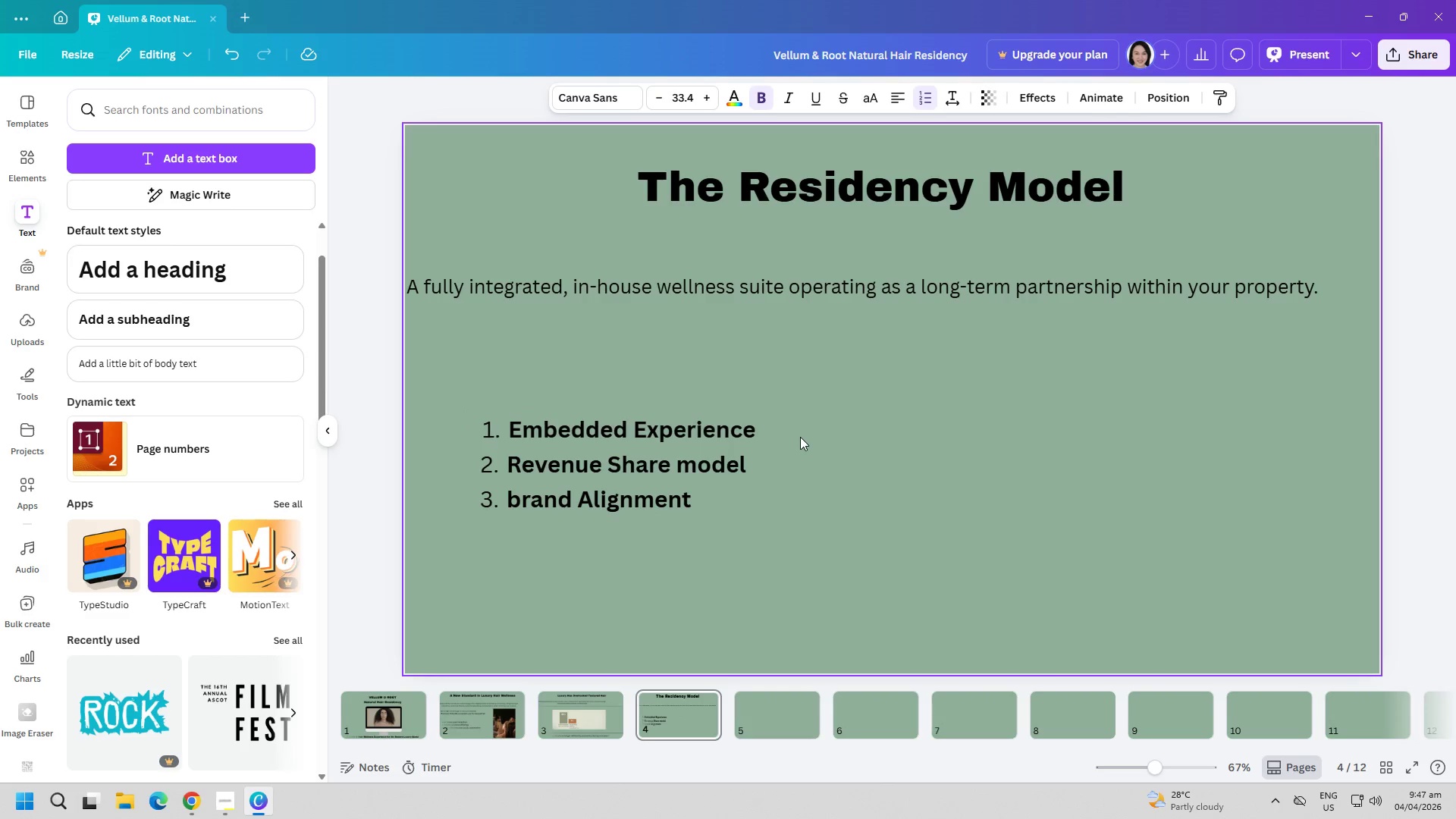 
key(ArrowRight)
 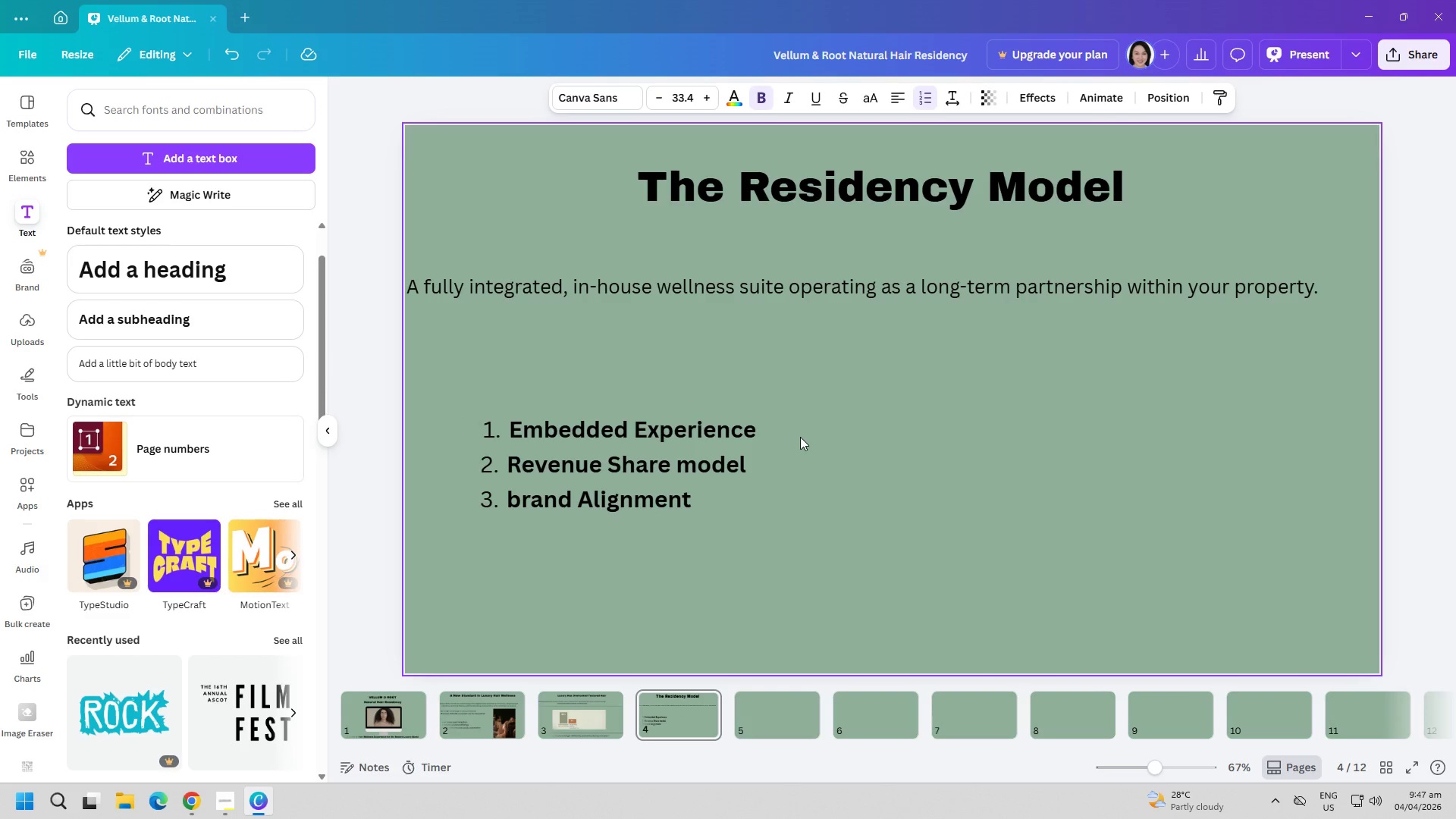 
key(ArrowLeft)
 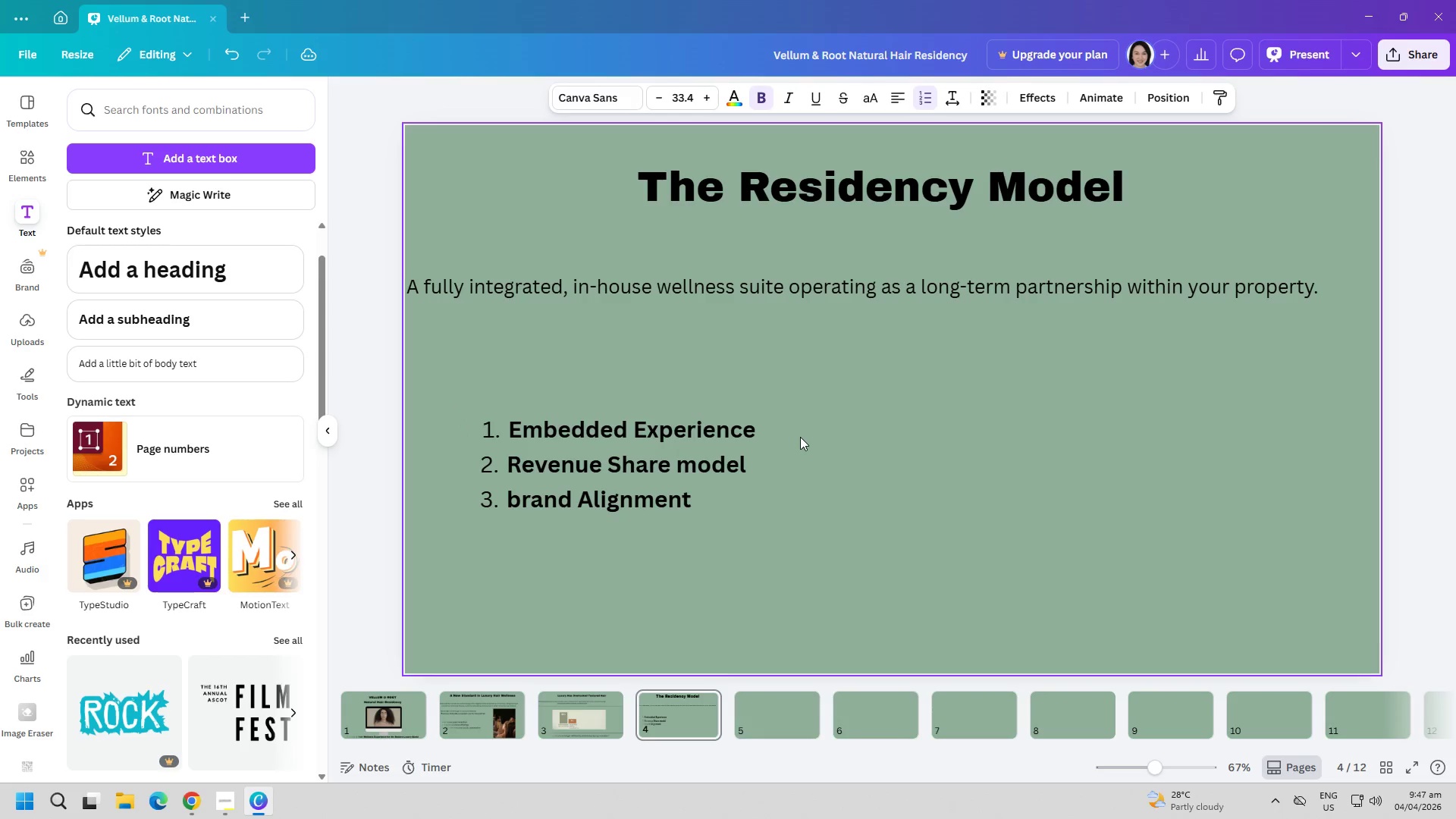 
key(ArrowLeft)
 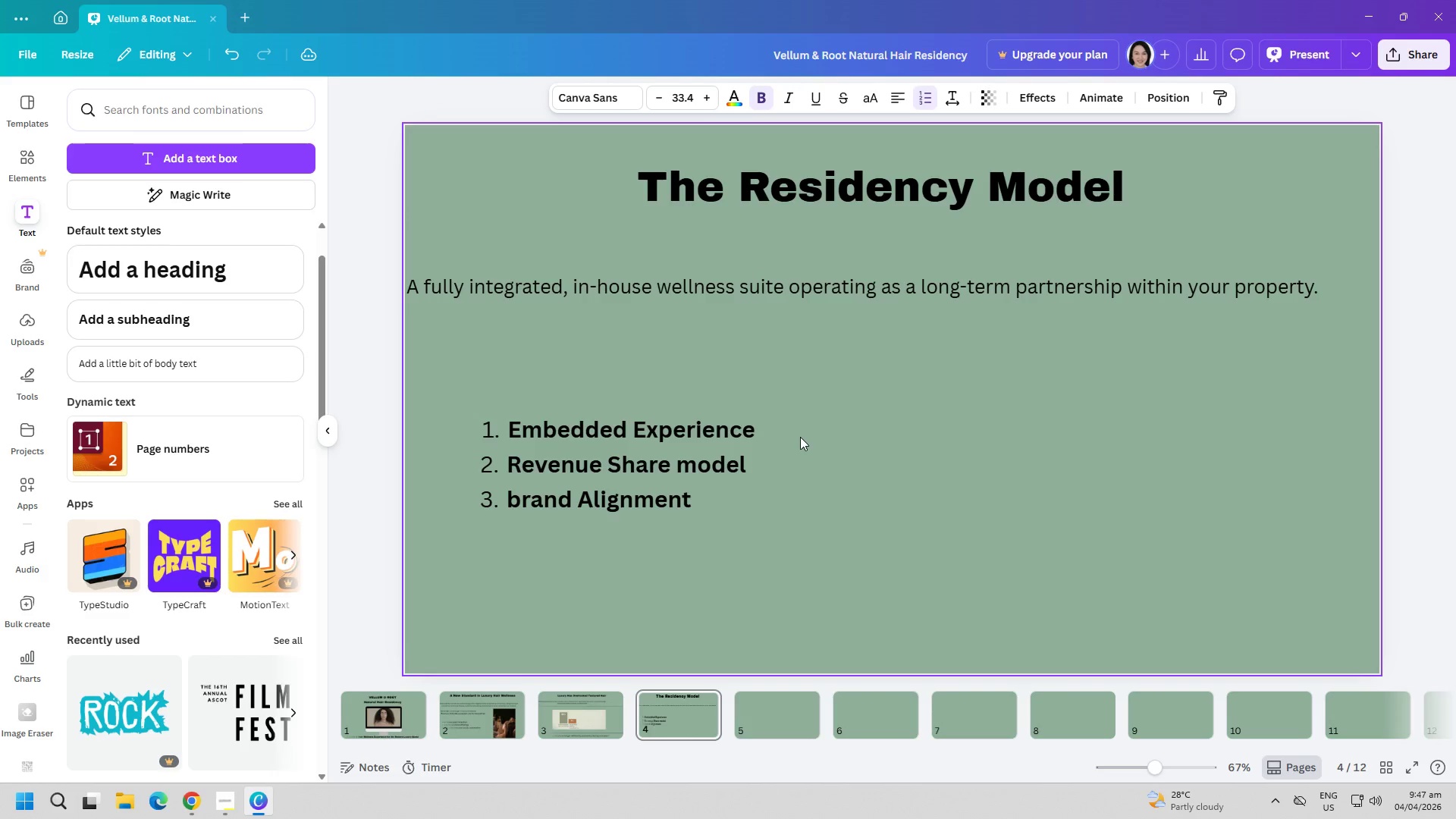 
key(ArrowLeft)
 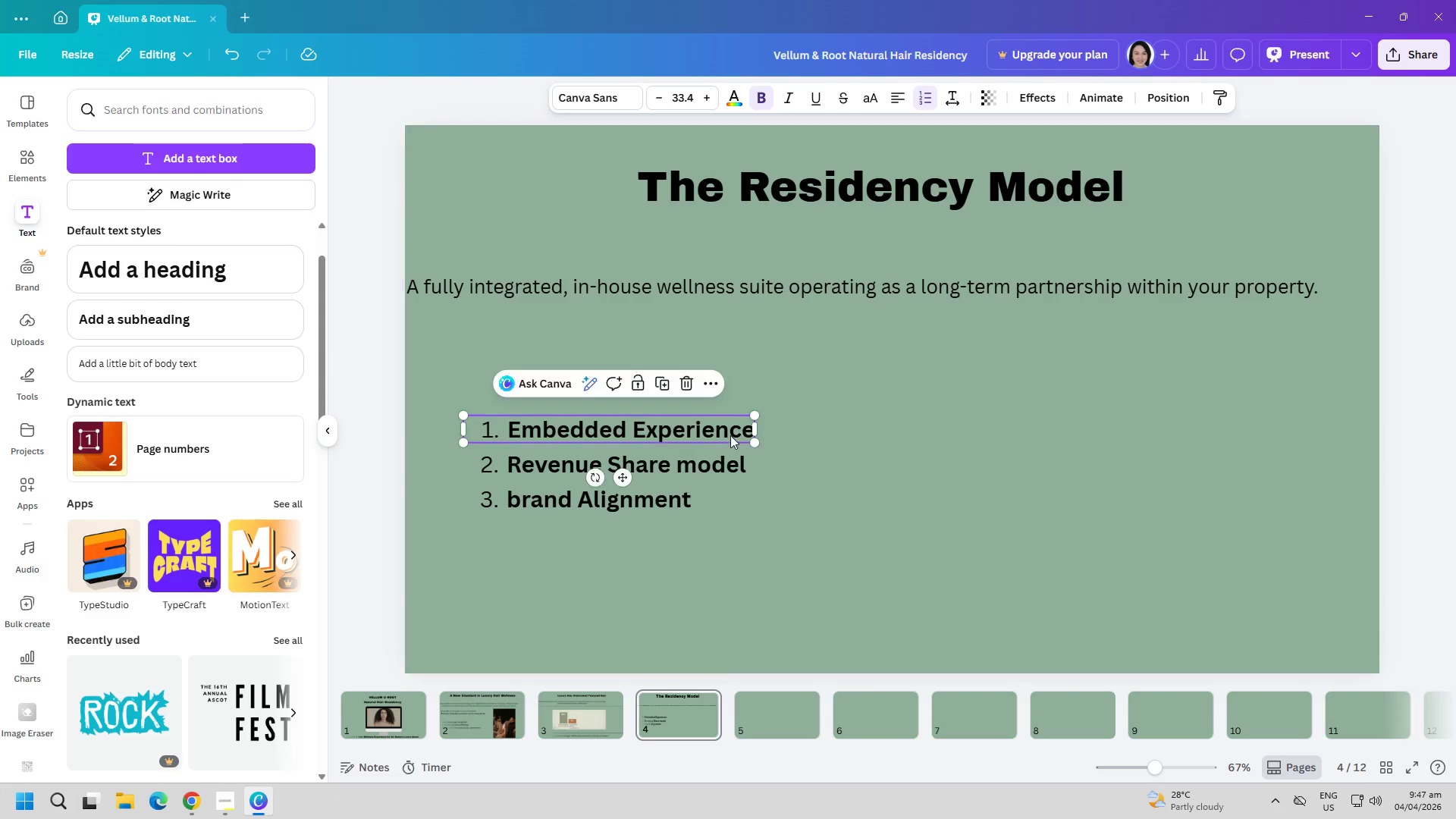 
double_click([729, 434])
 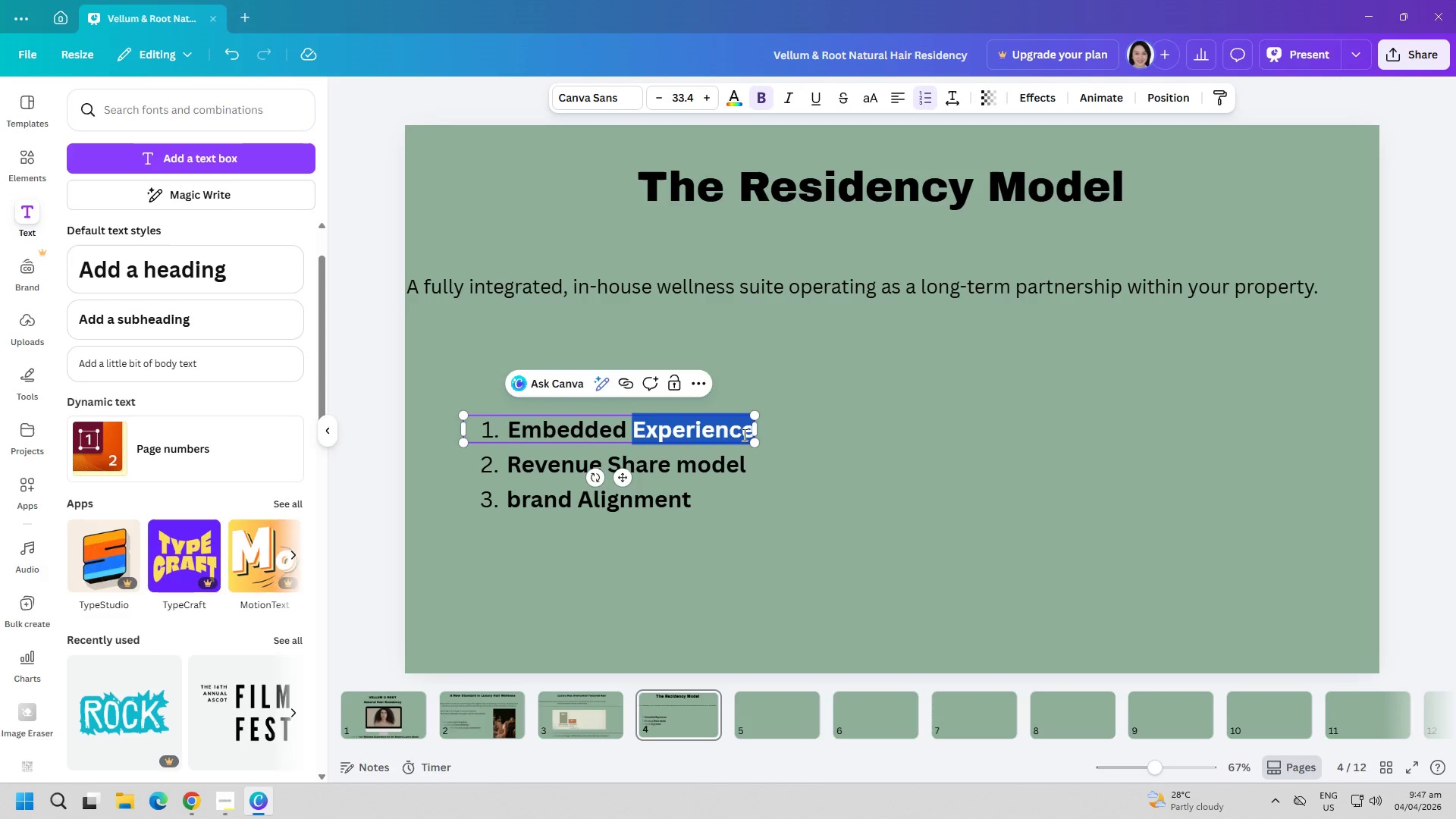 
left_click([743, 435])
 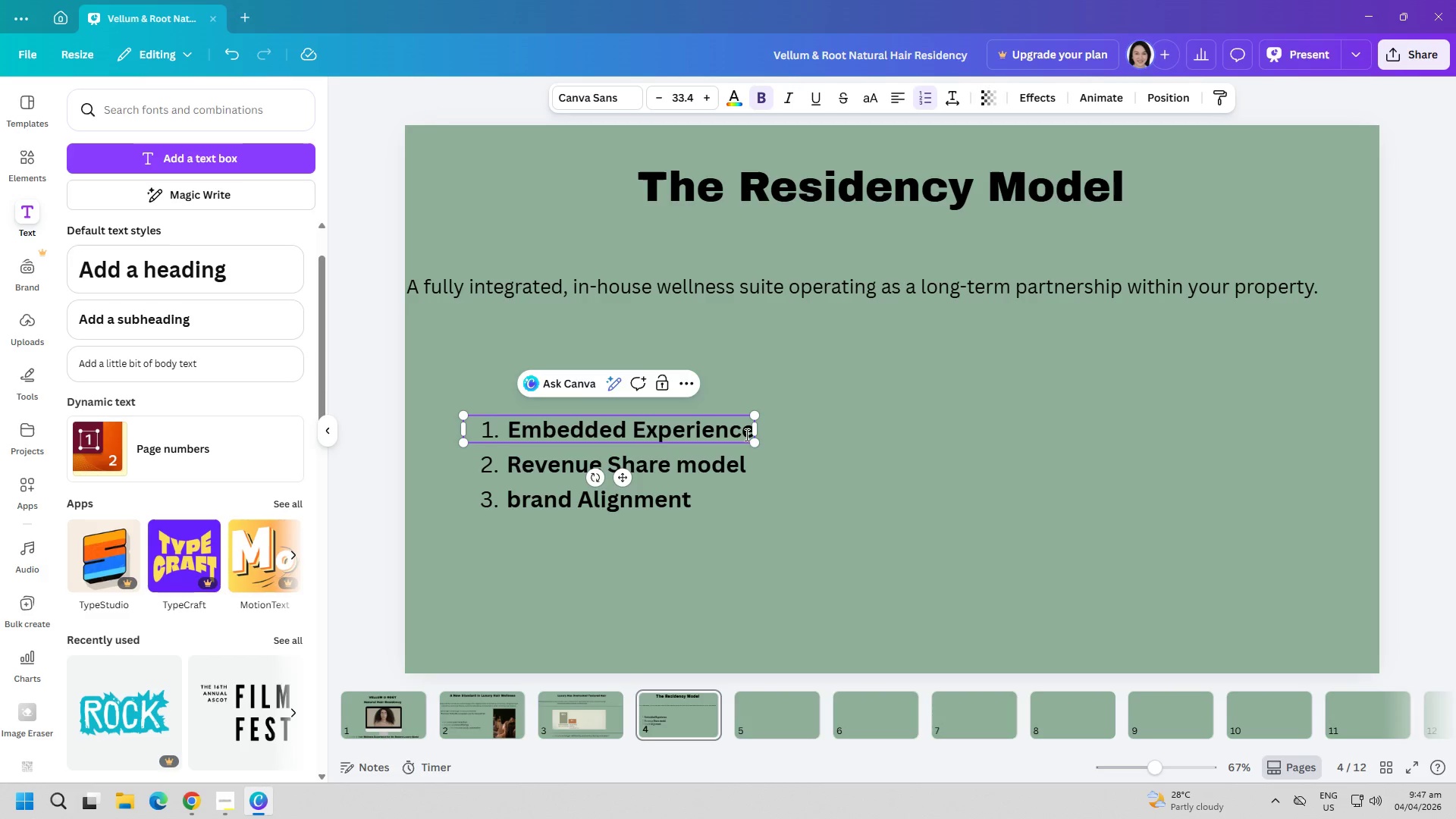 
key(ArrowRight)
 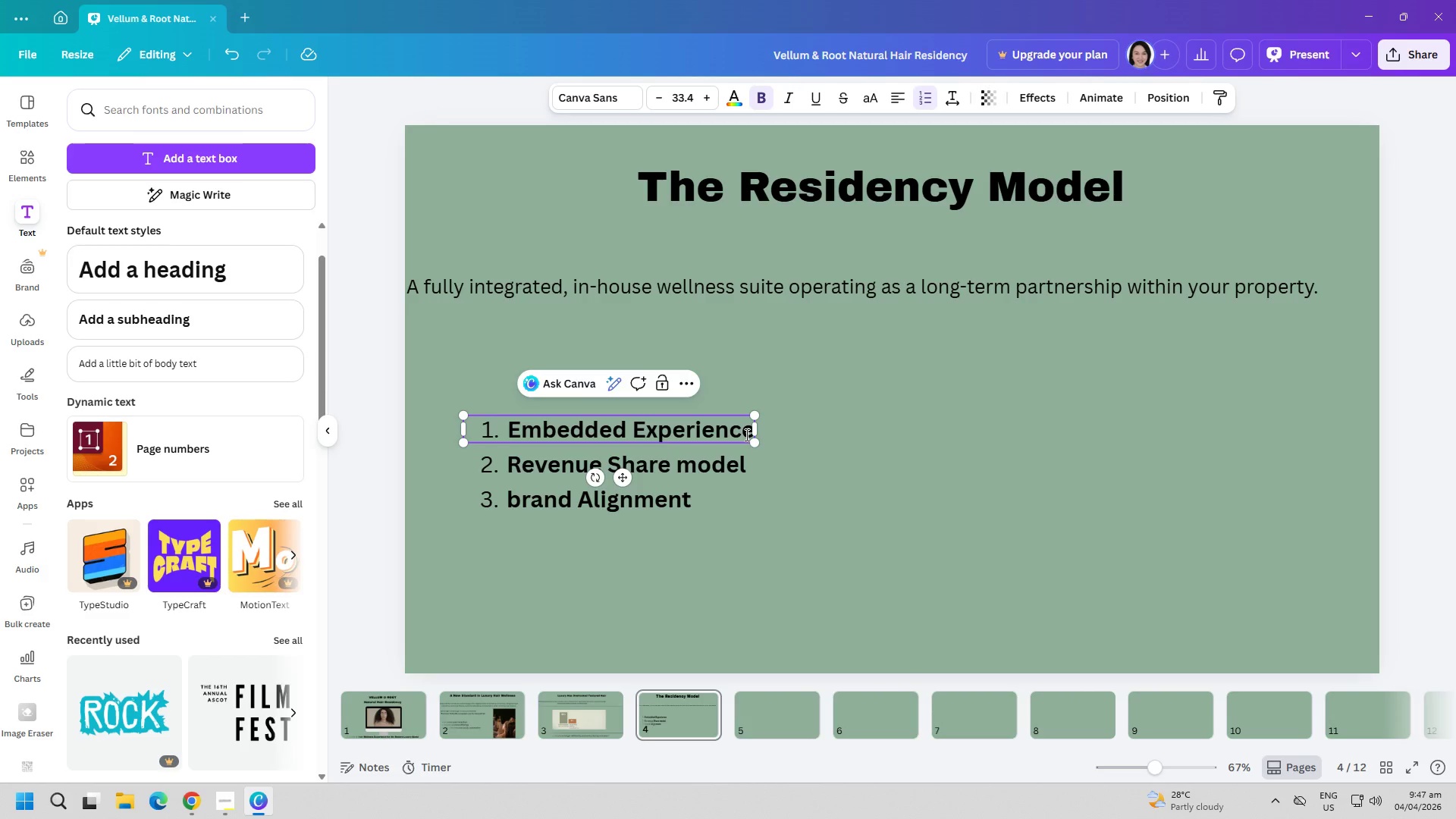 
key(Minus)
 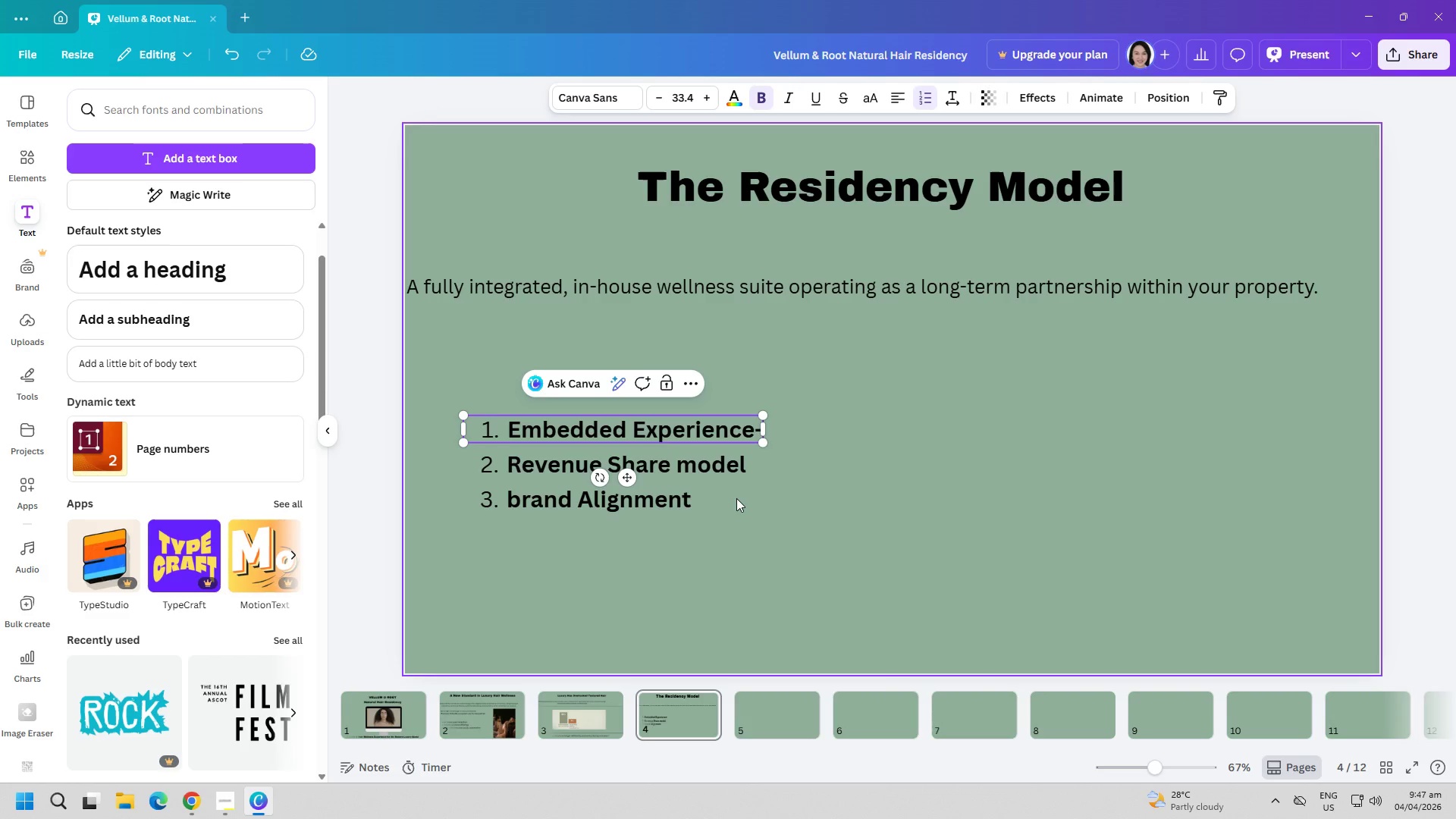 
wait(7.48)
 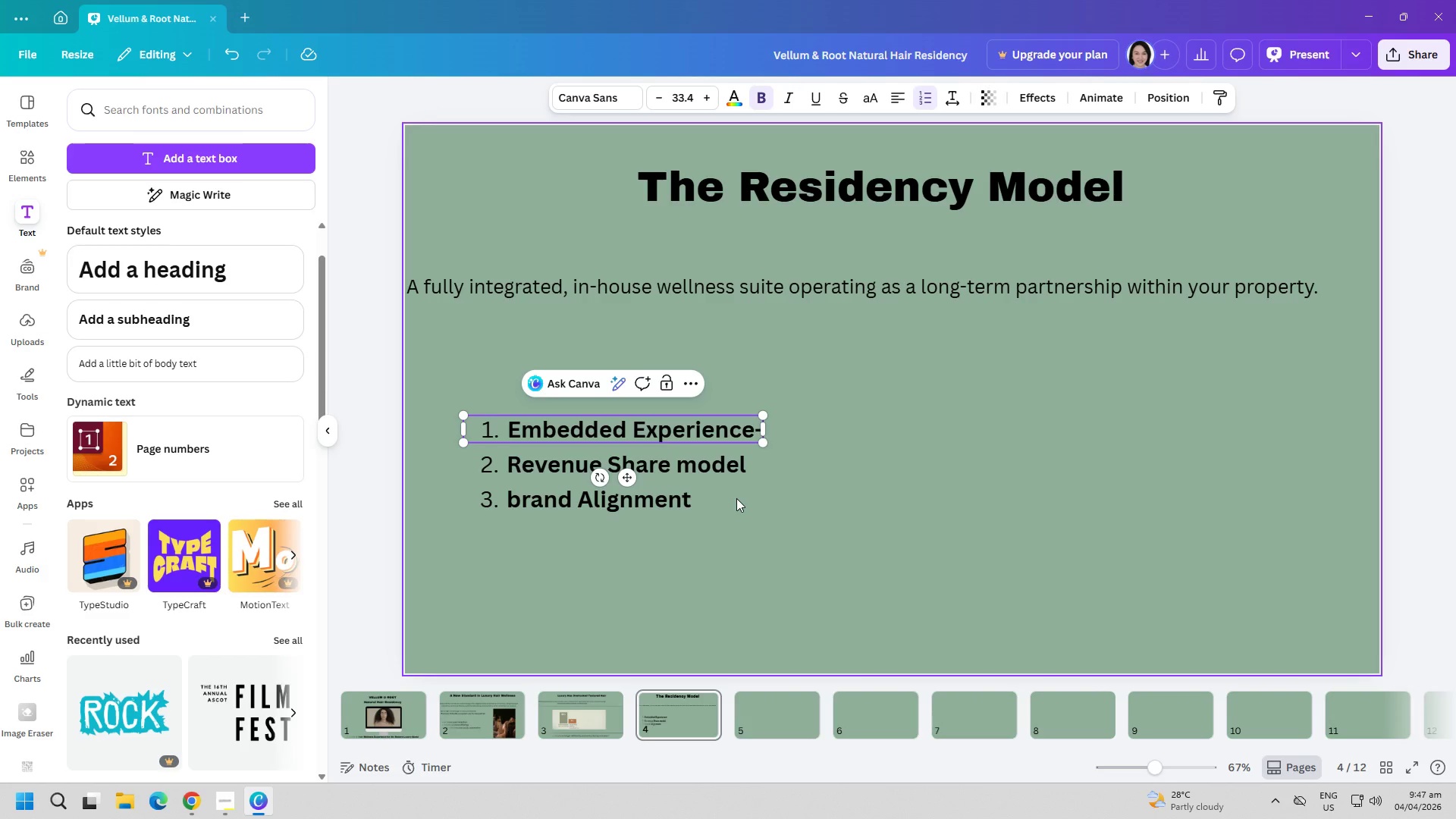 
double_click([717, 469])
 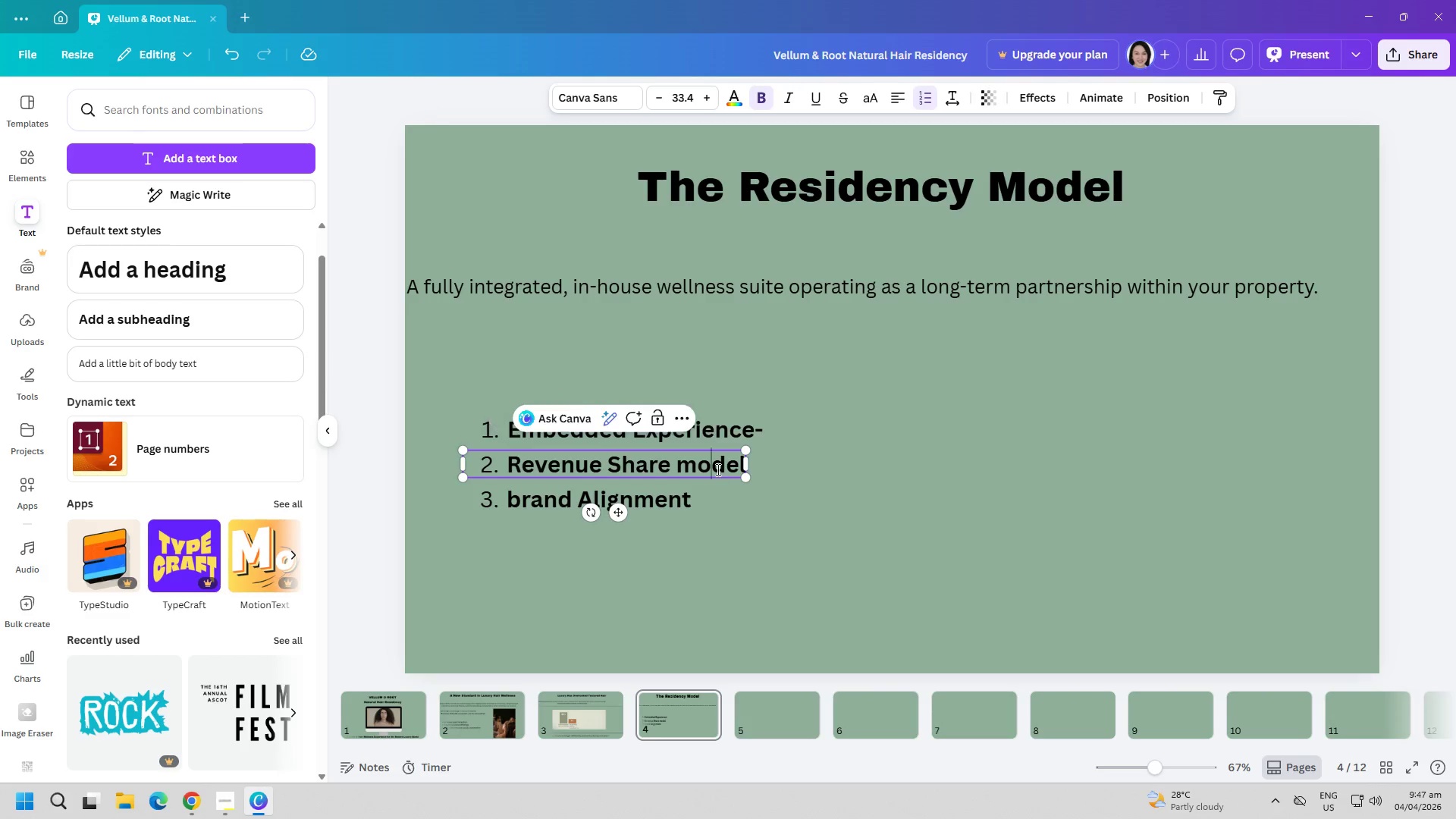 
triple_click([717, 469])
 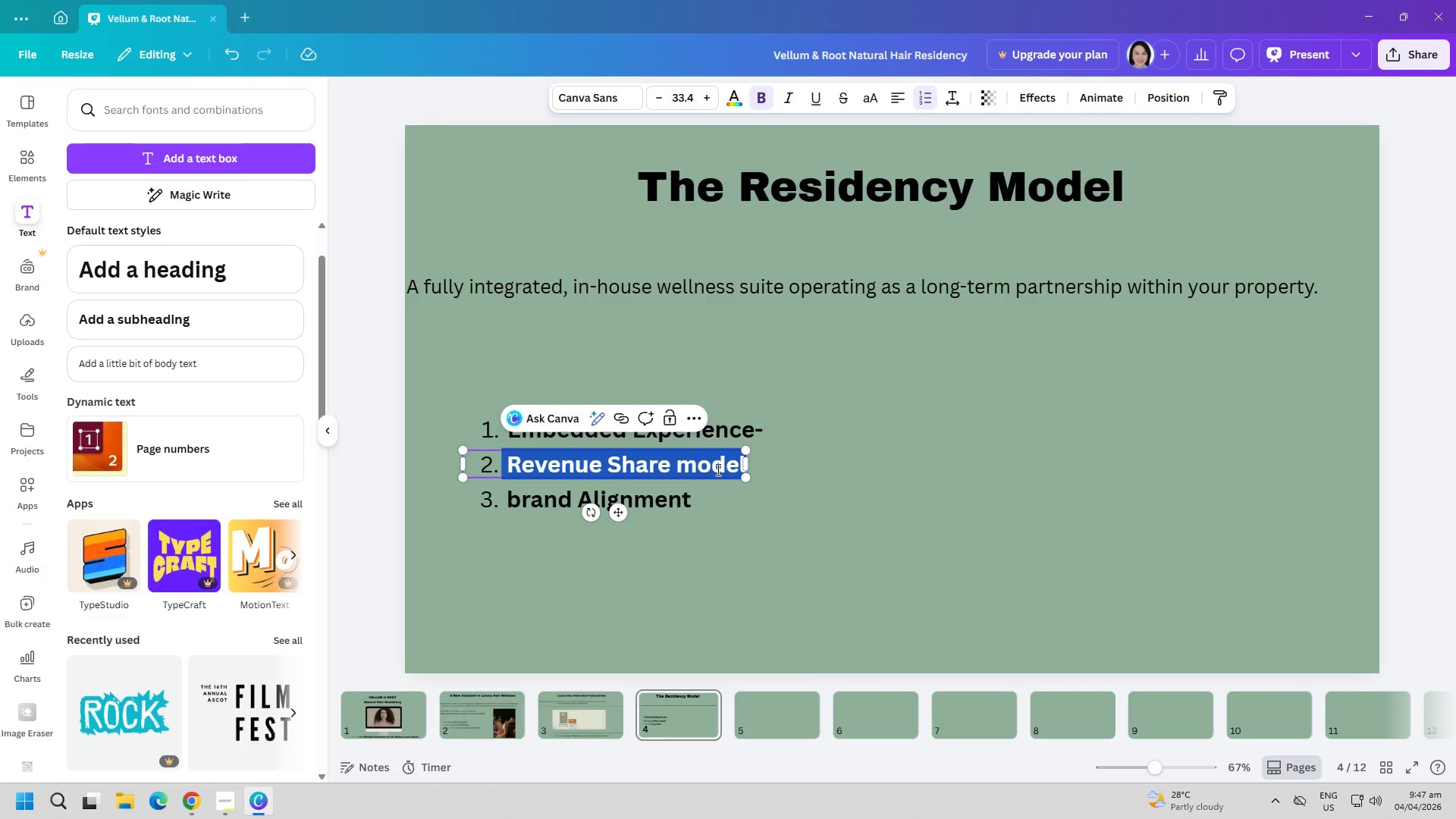 
key(ArrowRight)
 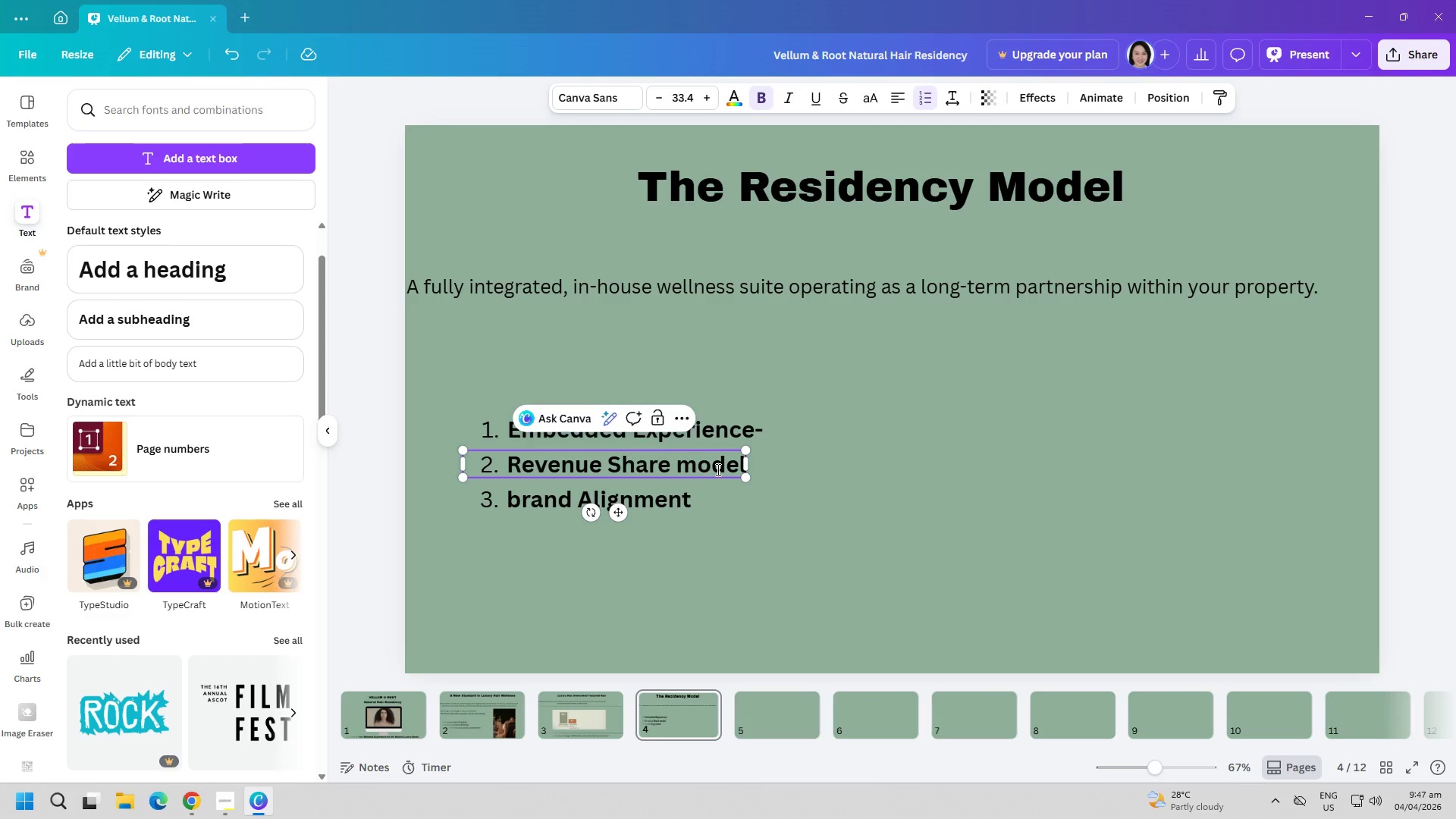 
key(ArrowRight)
 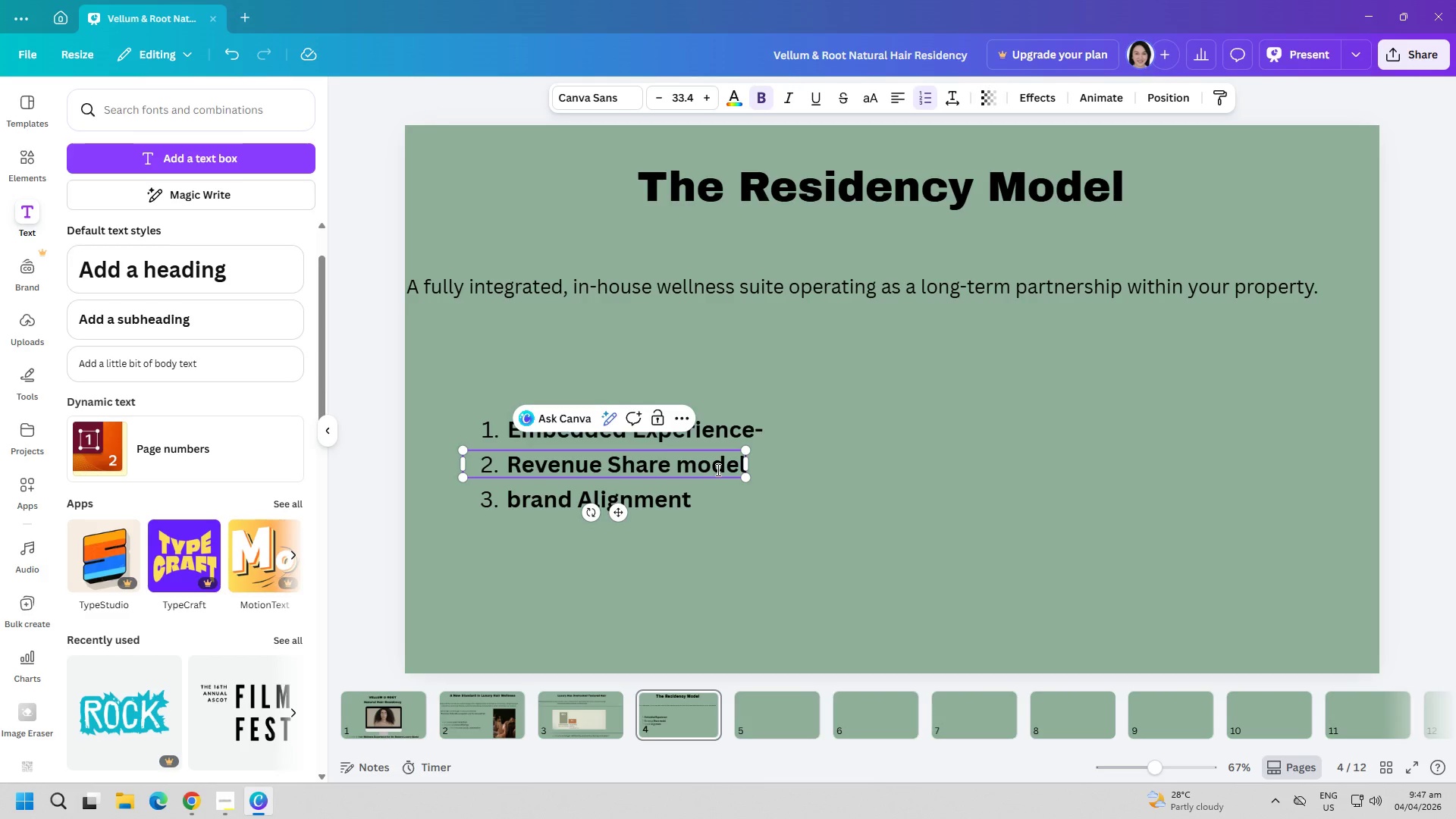 
key(ArrowRight)
 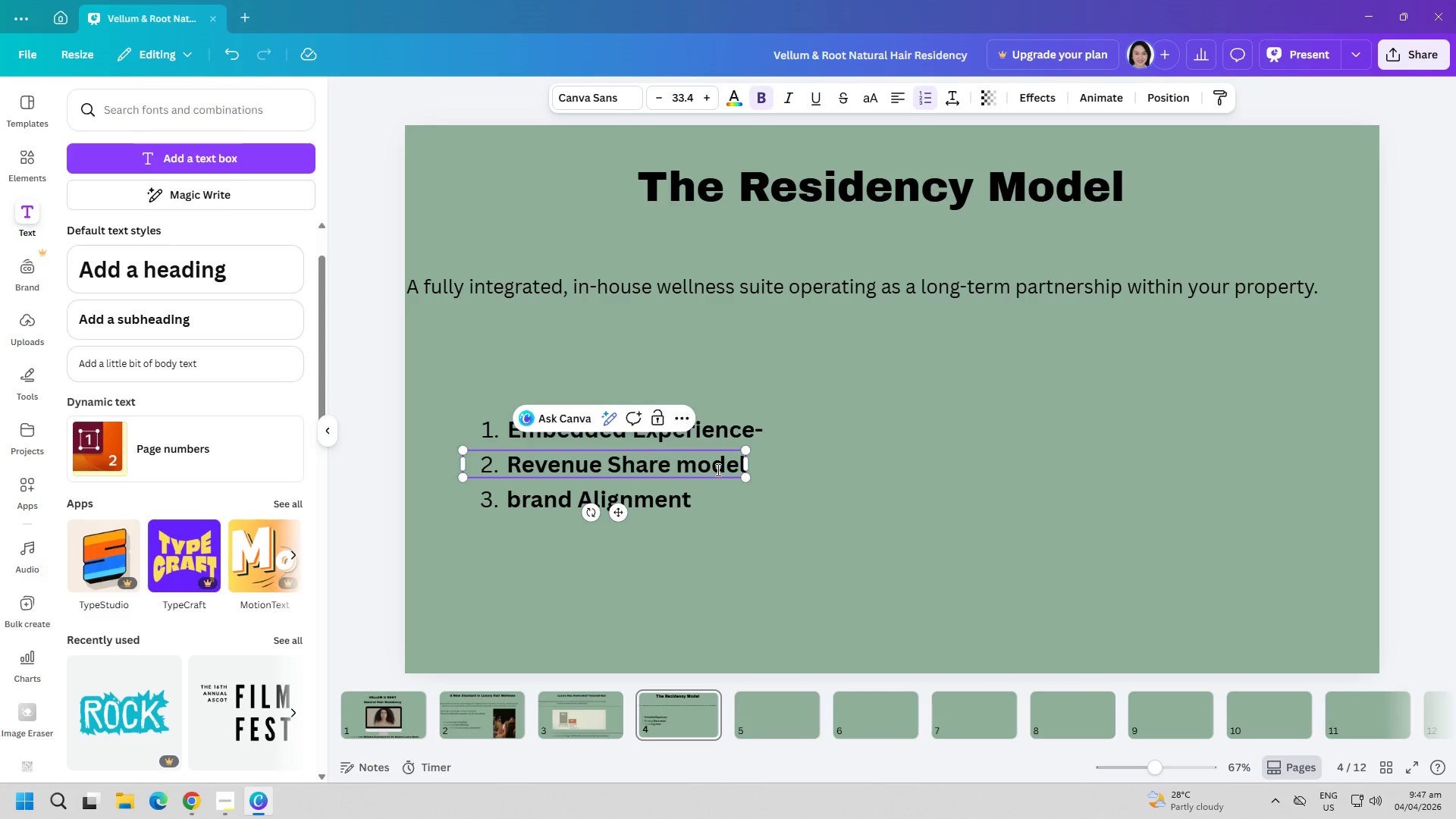 
key(ArrowRight)
 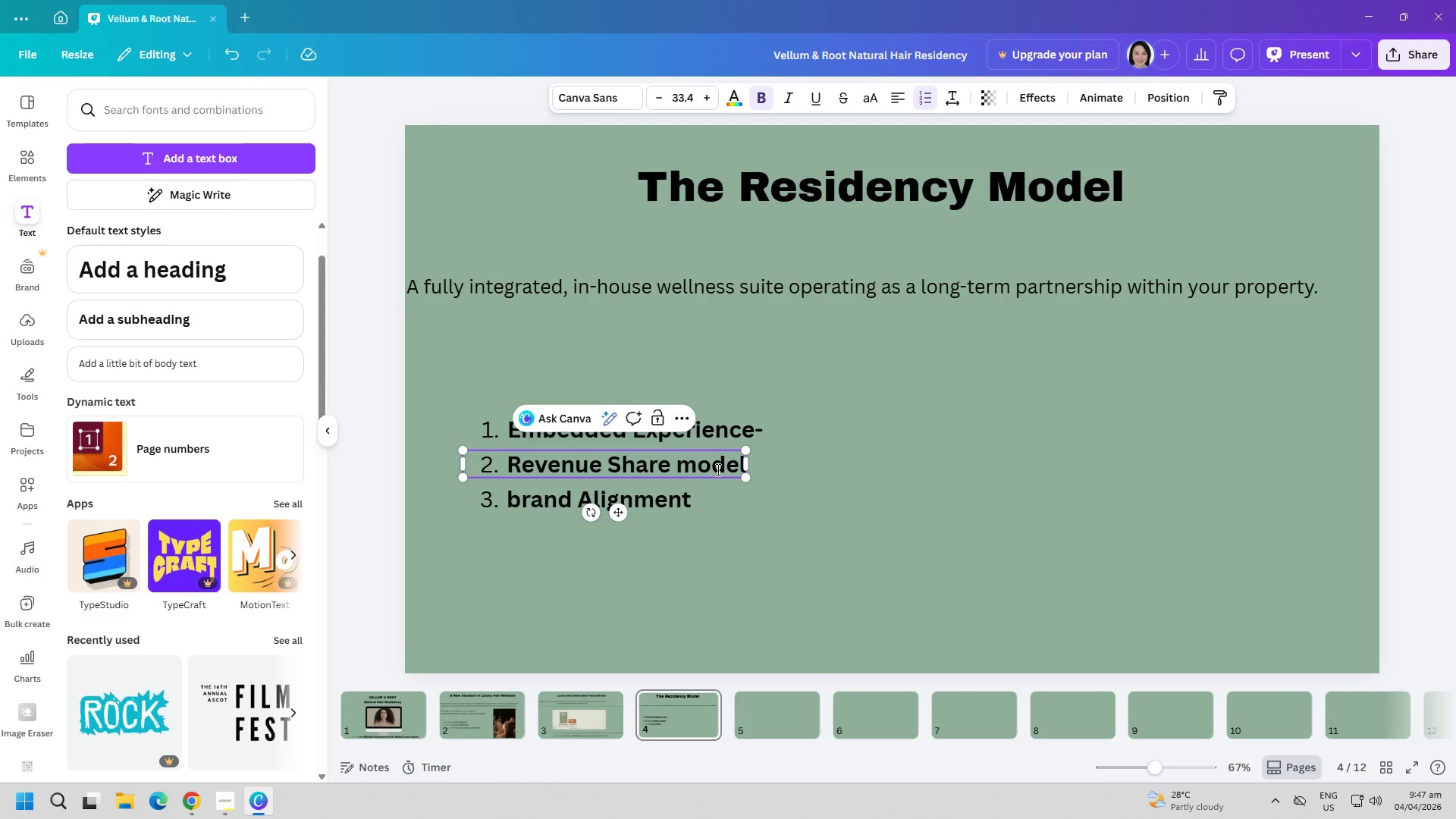 
key(ArrowRight)
 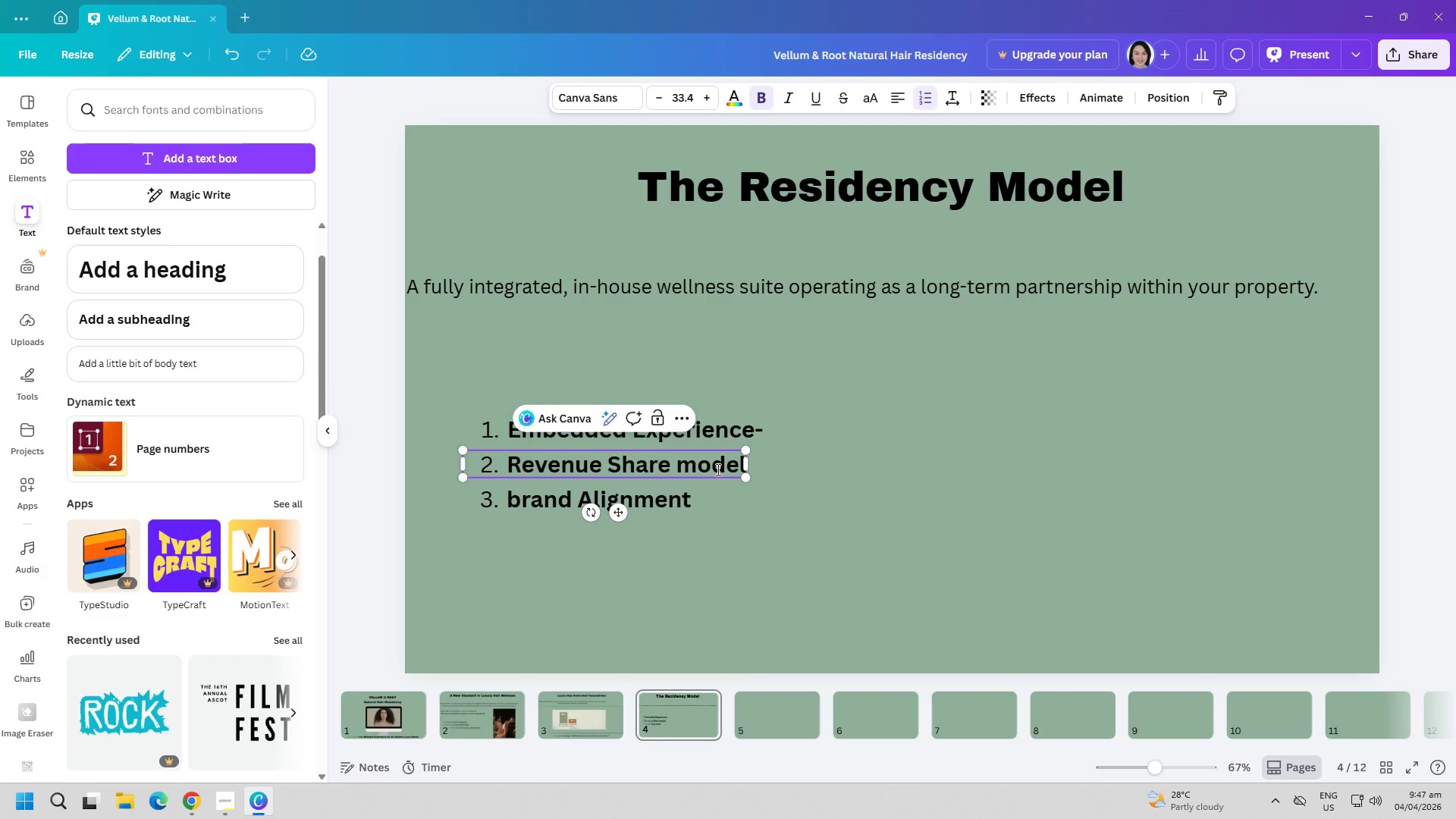 
key(ArrowLeft)
 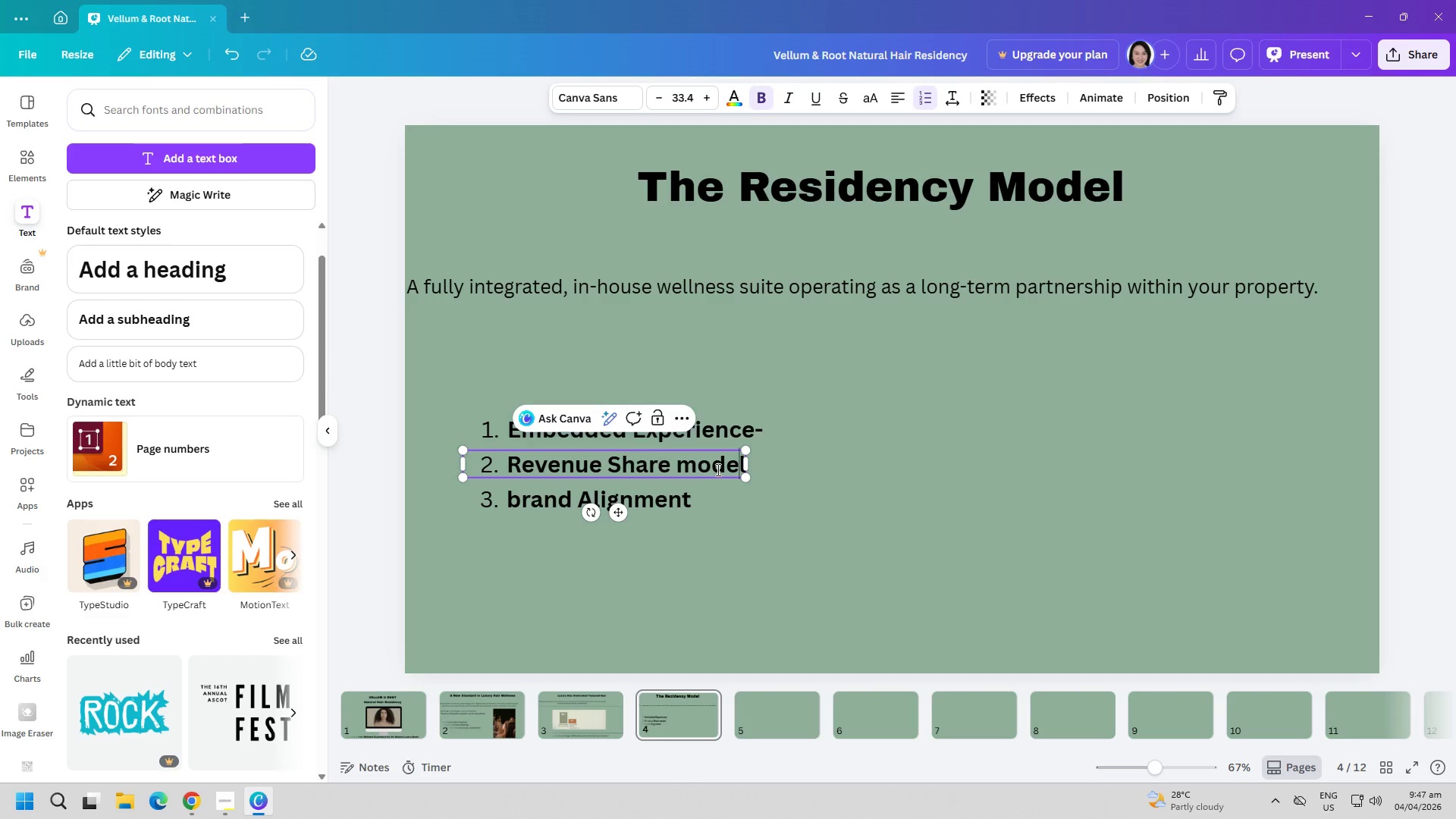 
key(ArrowRight)
 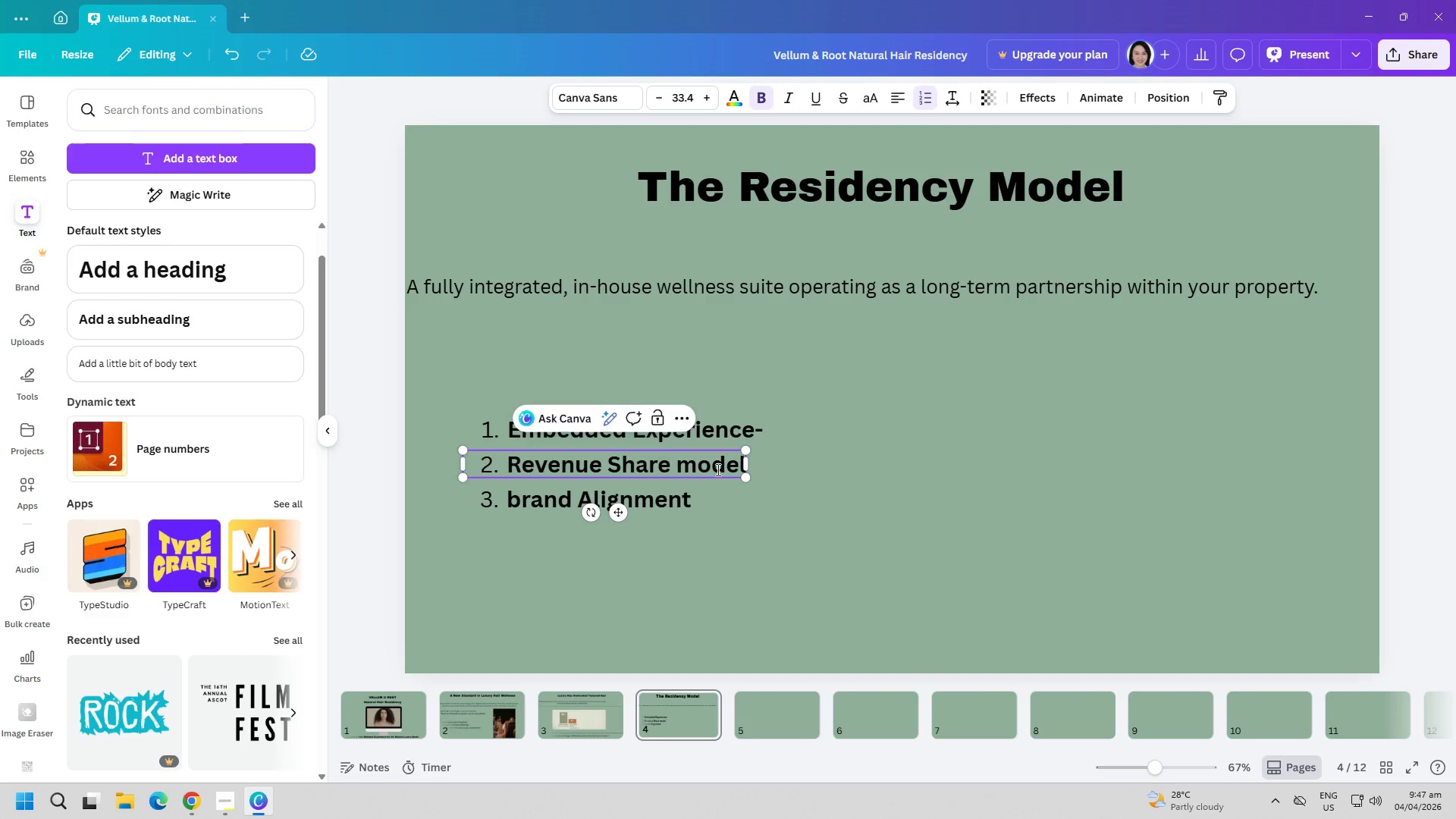 
key(Minus)
 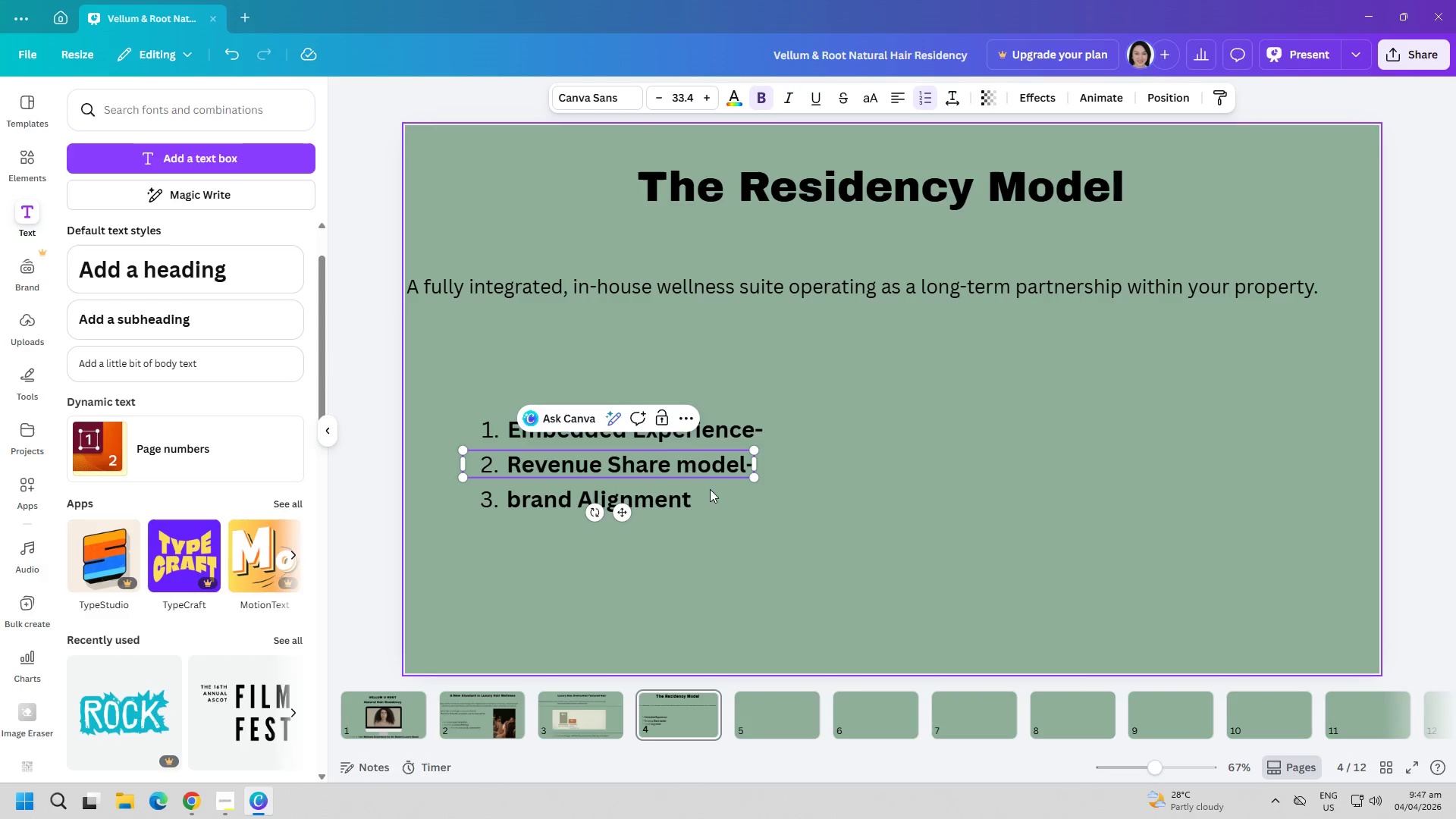 
double_click([684, 500])
 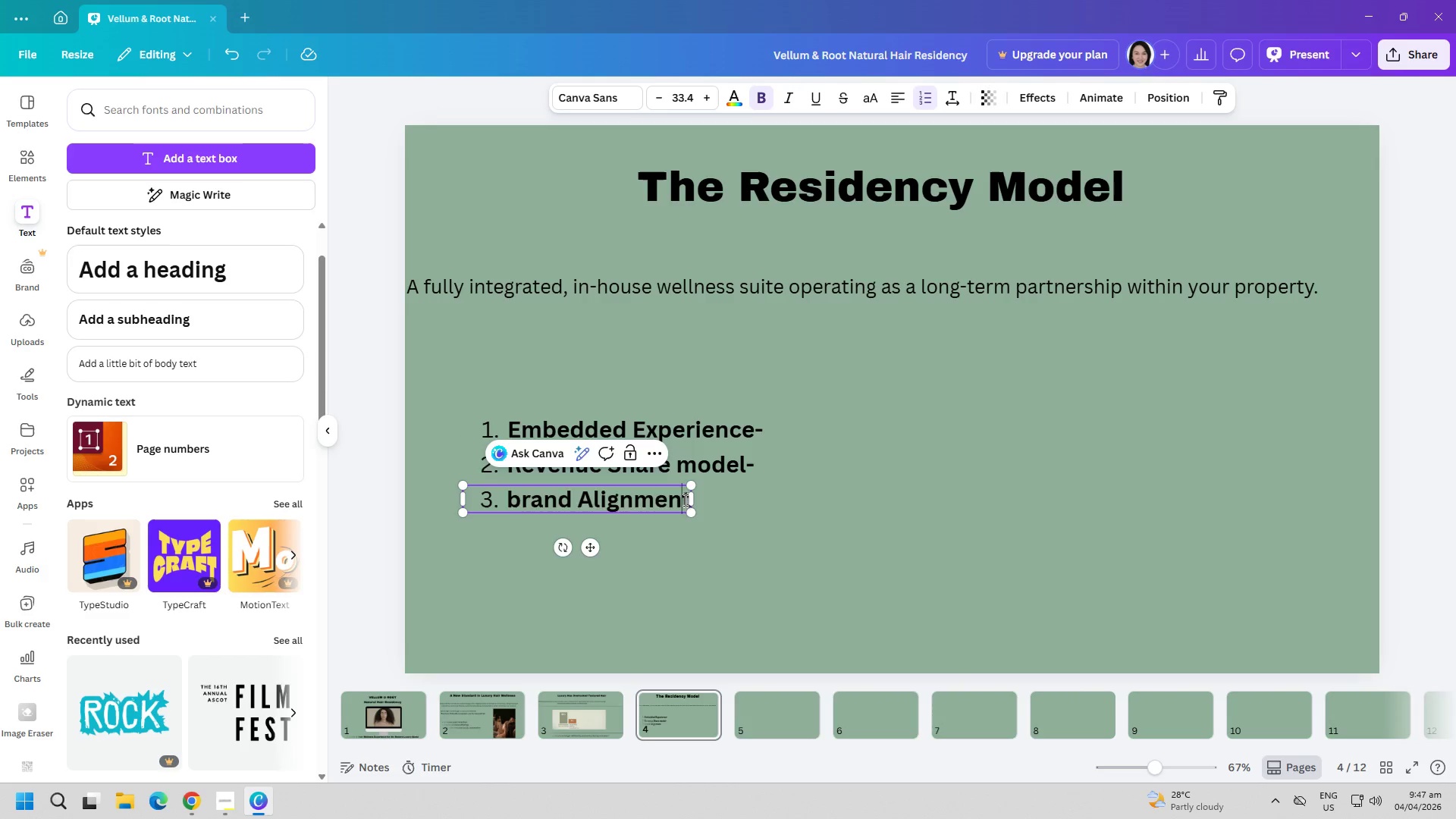 
triple_click([684, 500])
 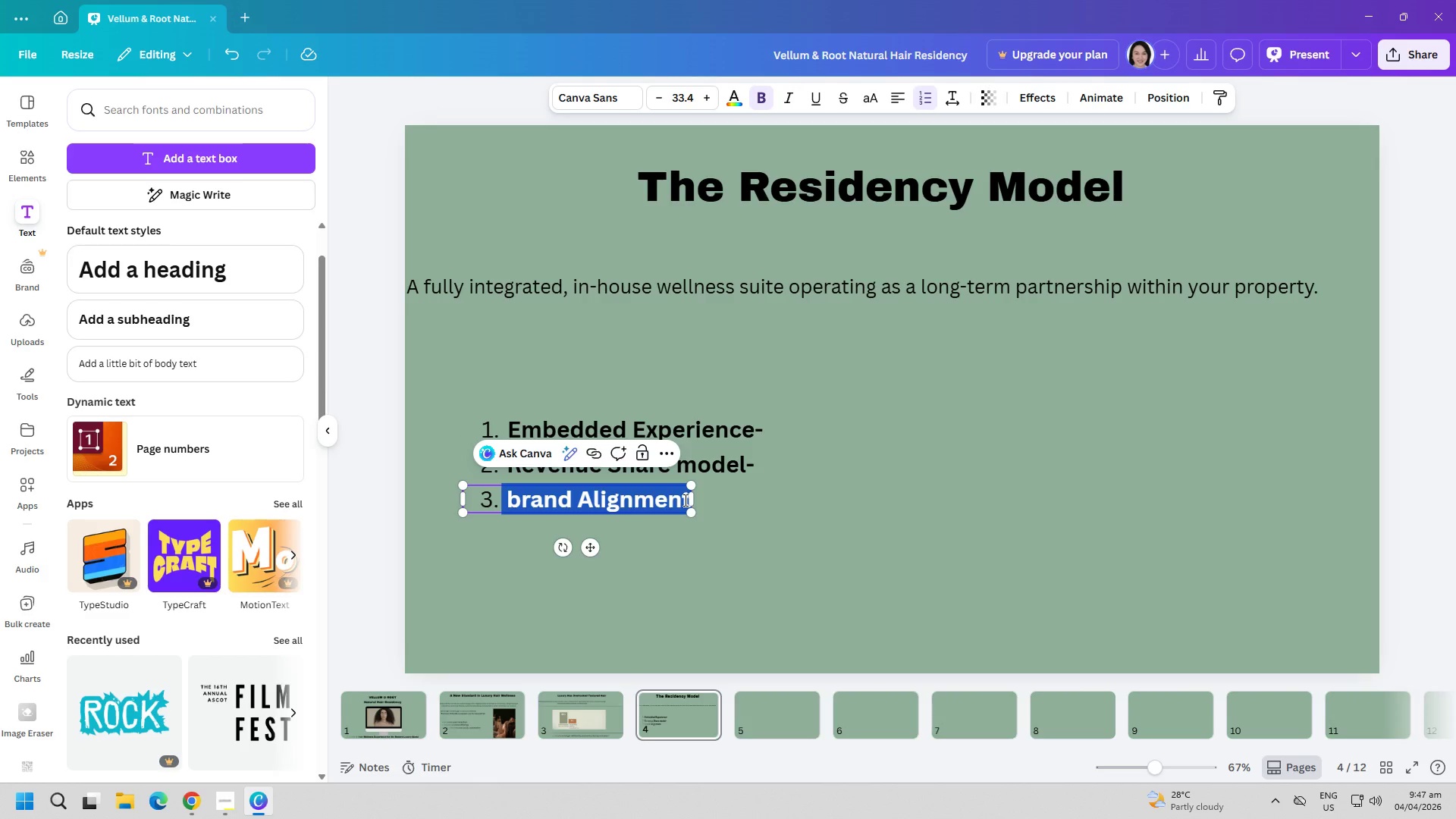 
key(ArrowRight)
 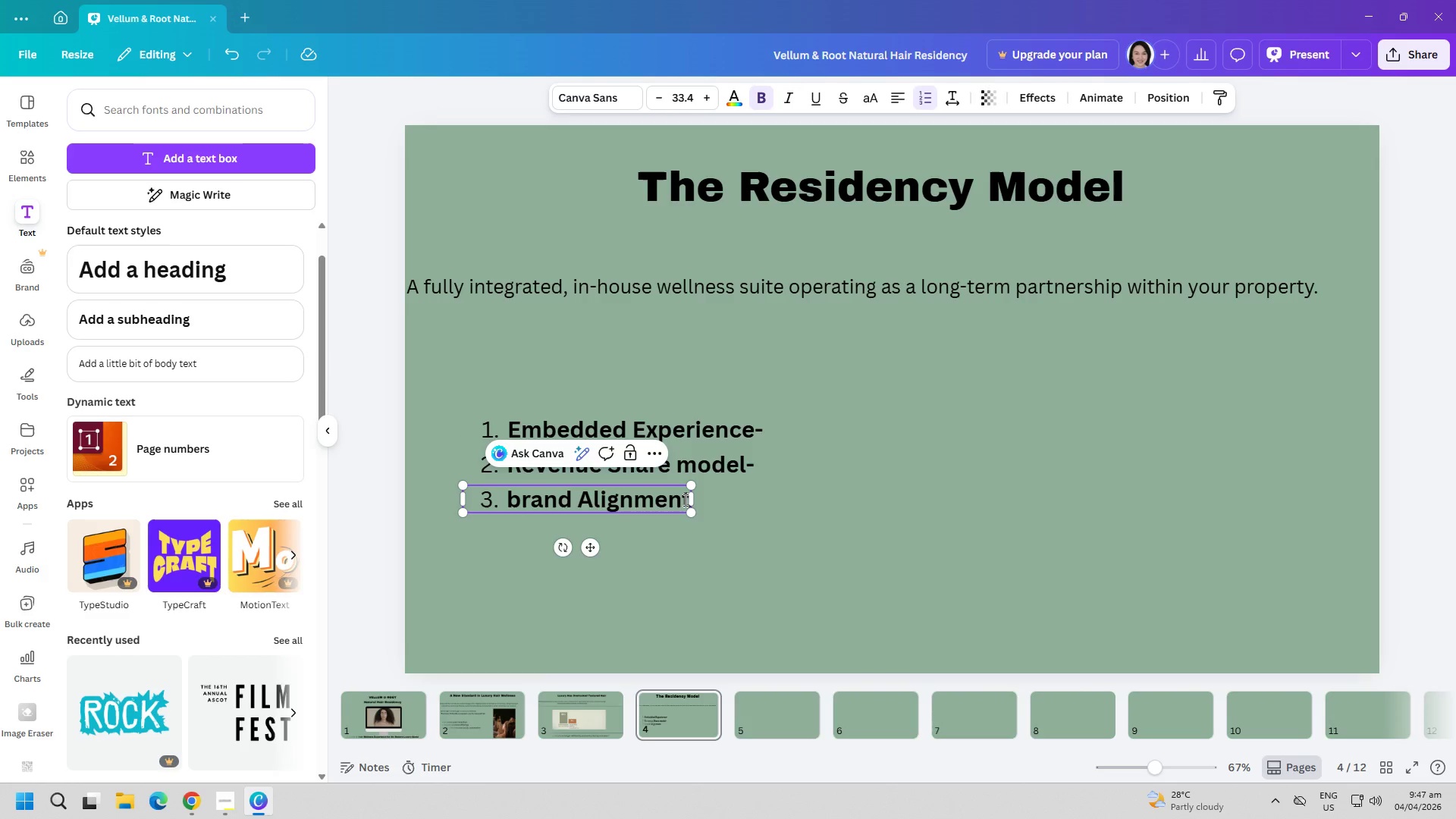 
key(Minus)
 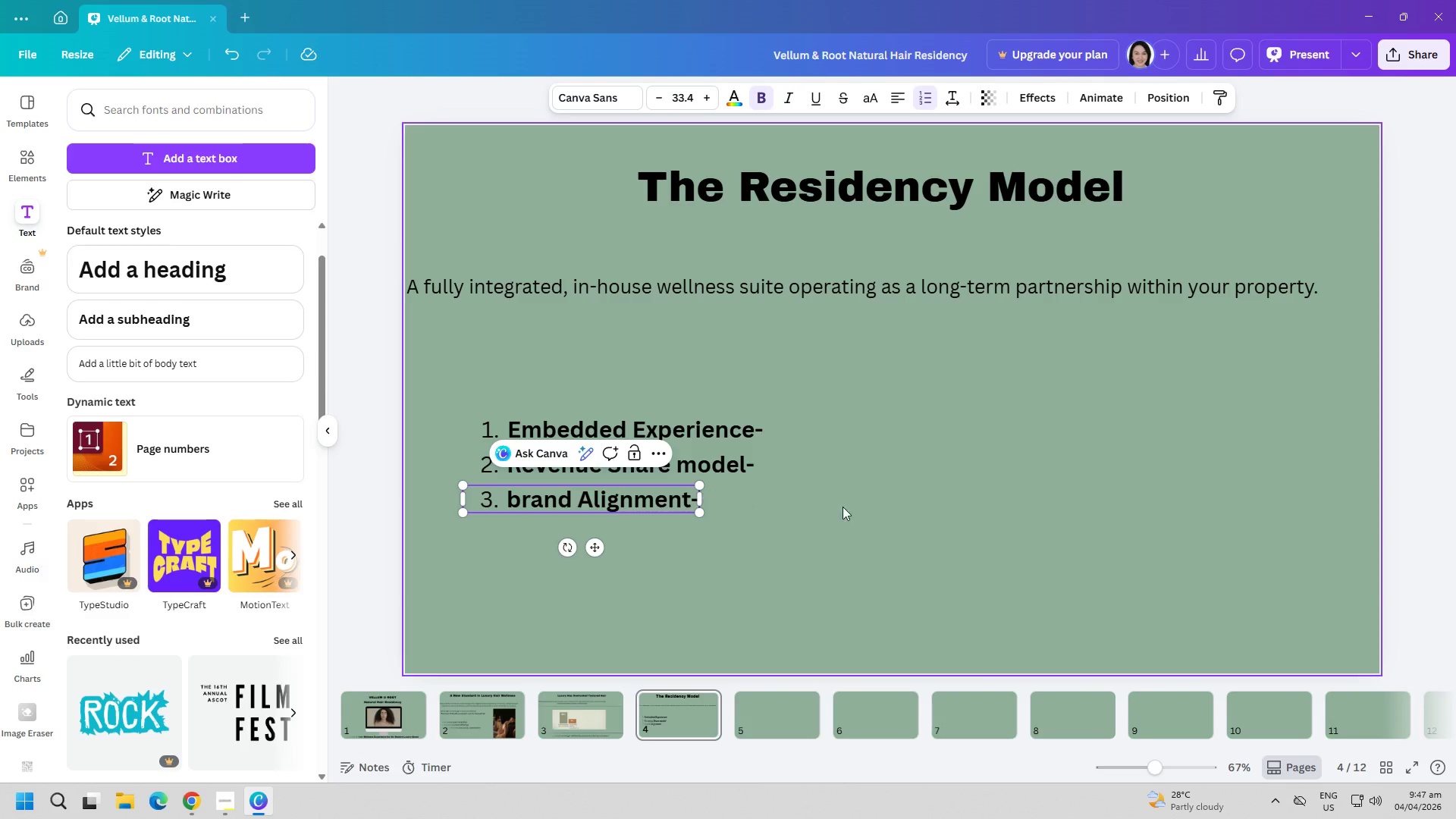 
left_click([901, 522])
 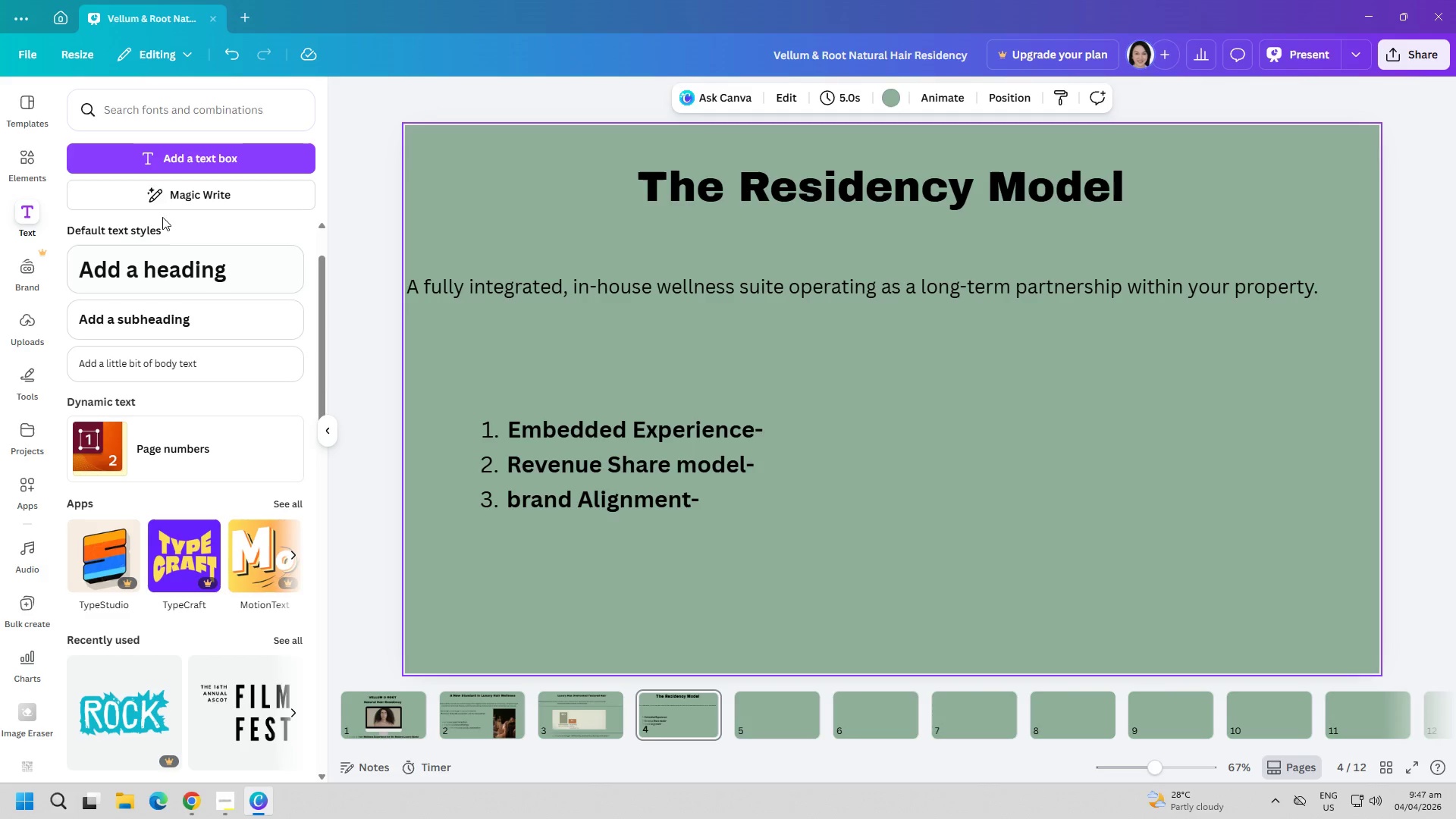 
left_click([186, 168])
 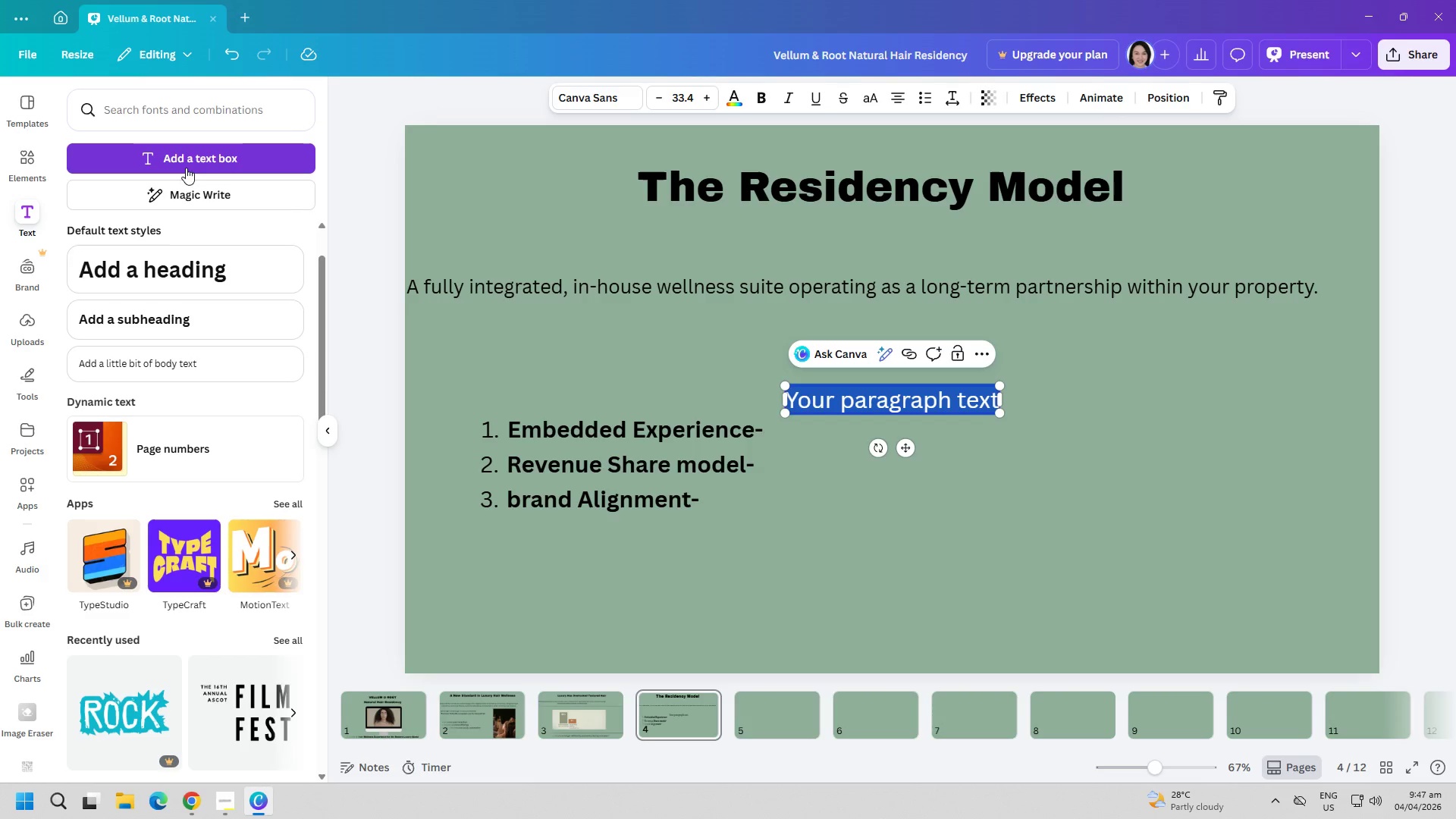 
type(SD)
key(Backspace)
type(E)
key(Backspace)
type(eamlessly desighn)
key(Backspace)
key(Backspace)
type(ned into spa/wellness floors)
 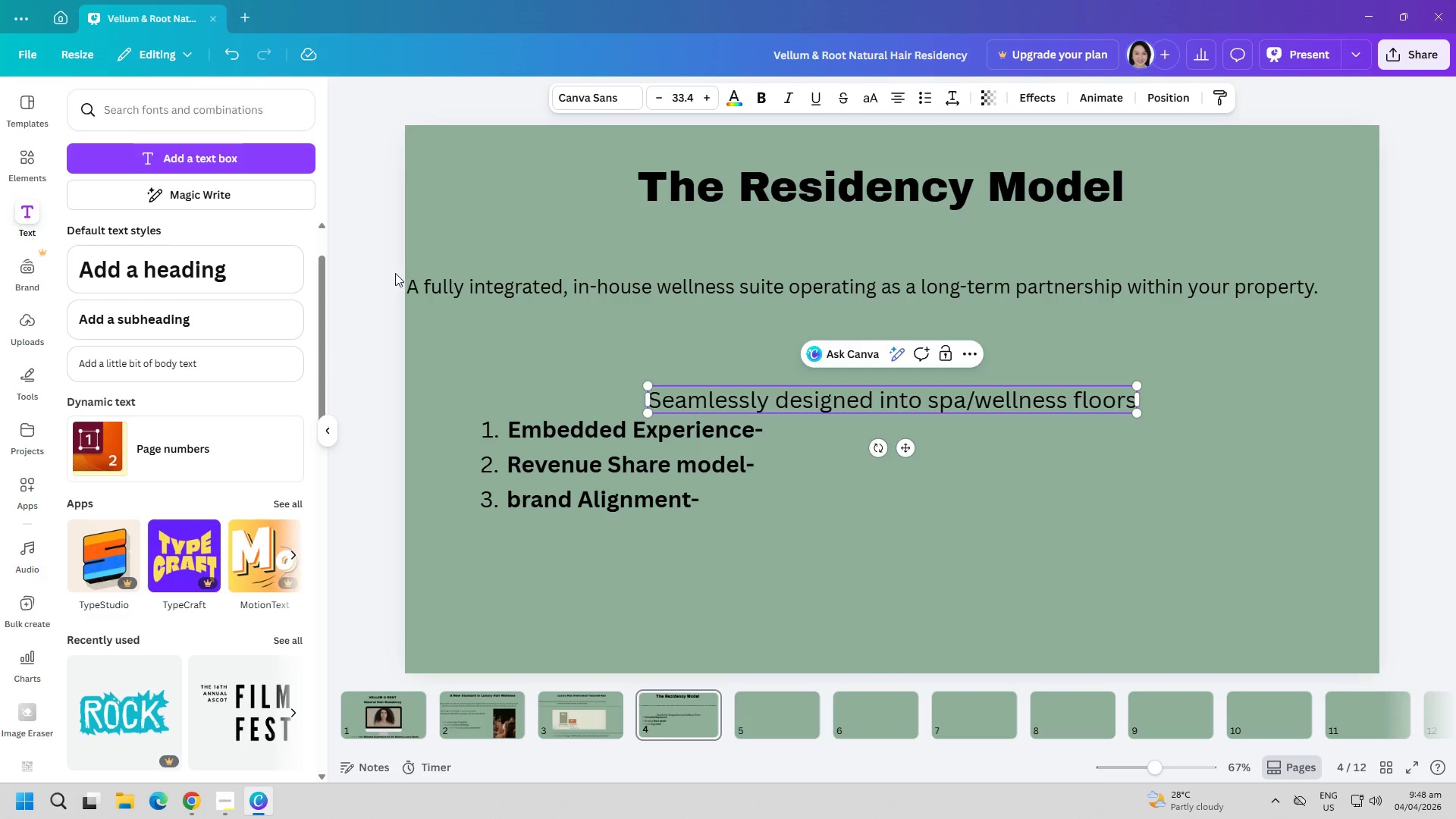 
left_click([972, 507])
 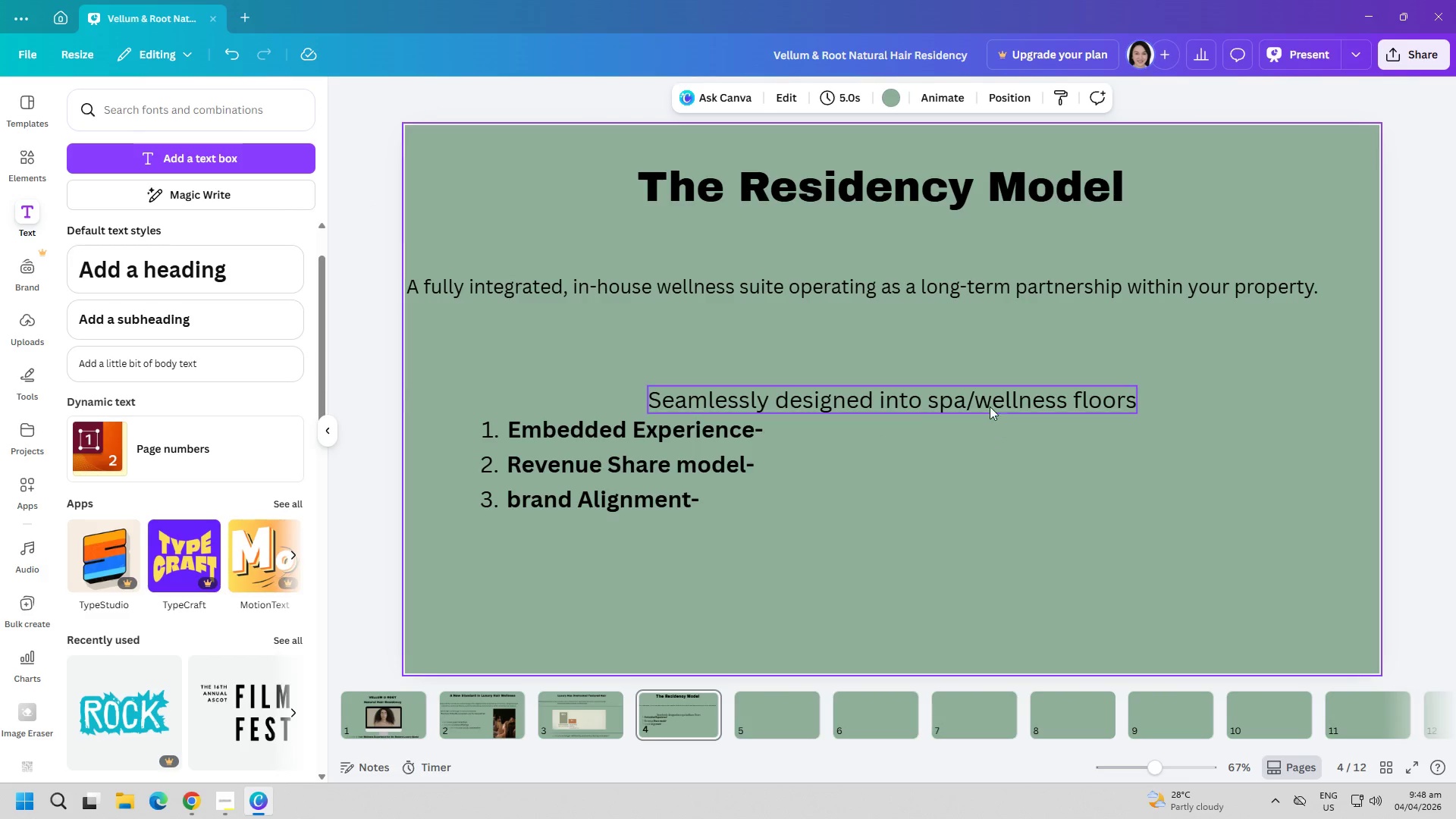 
left_click_drag(start_coordinate=[990, 398], to_coordinate=[1111, 430])
 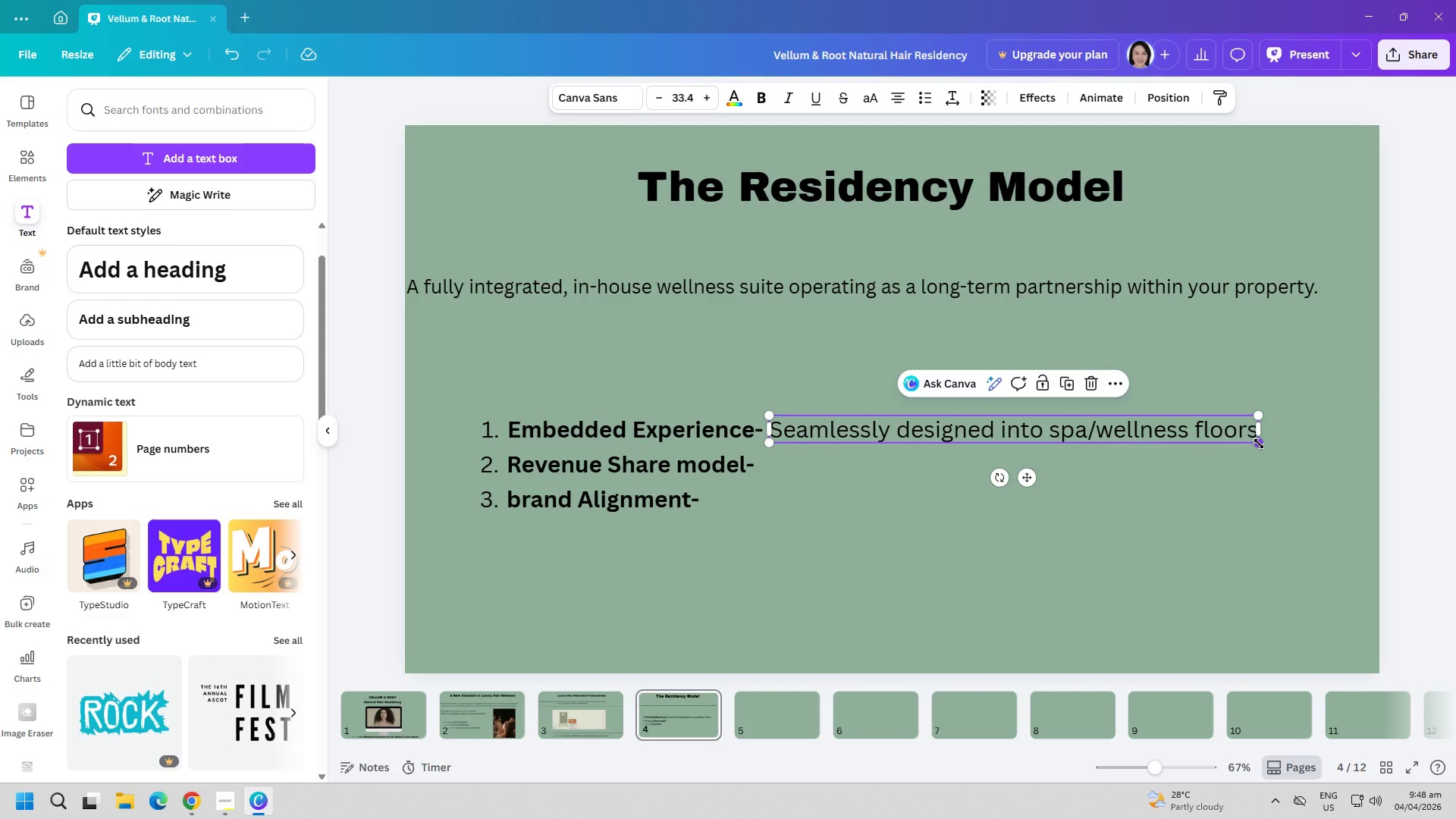 
left_click_drag(start_coordinate=[1259, 444], to_coordinate=[1193, 439])
 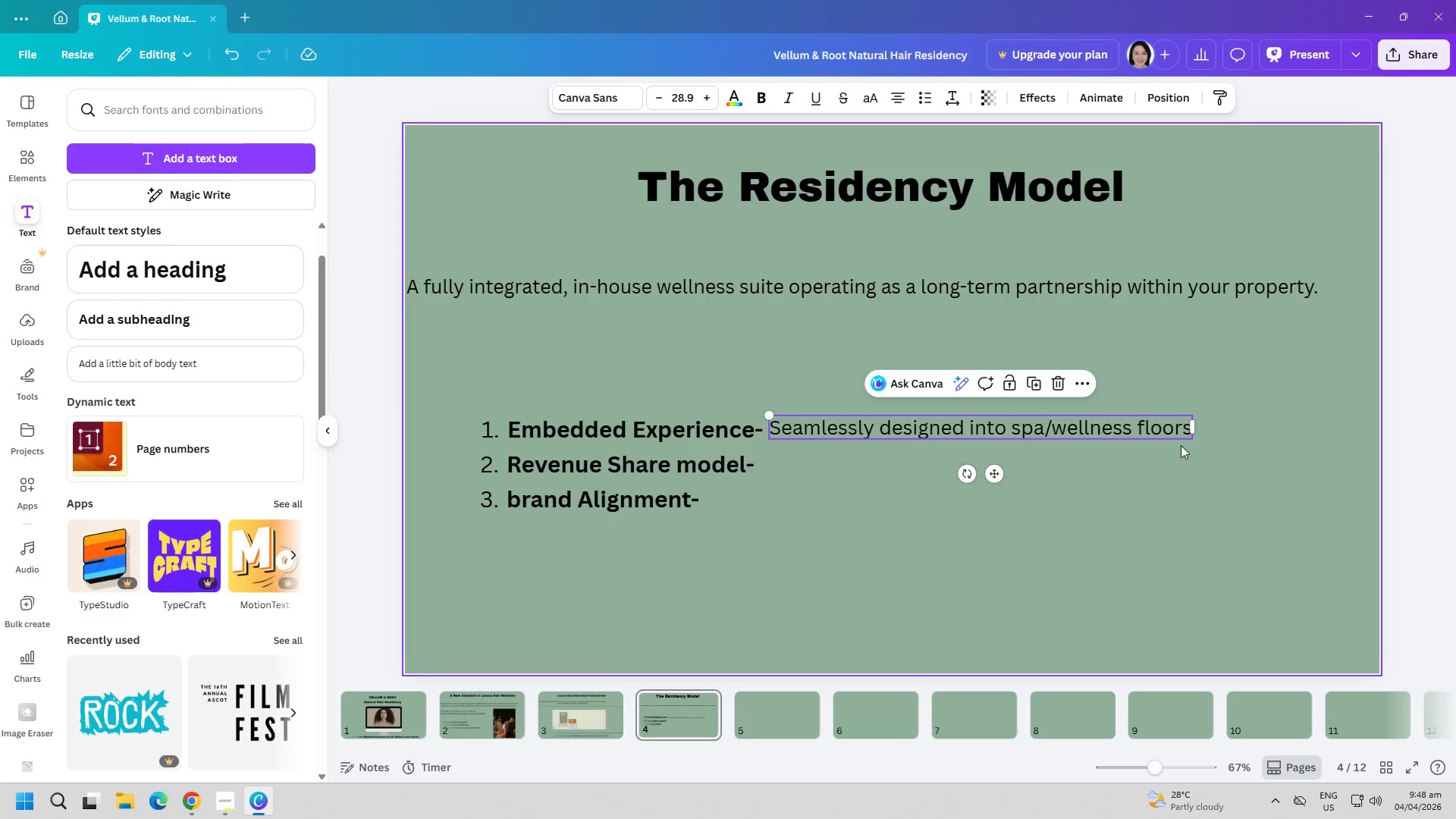 
left_click([1181, 445])
 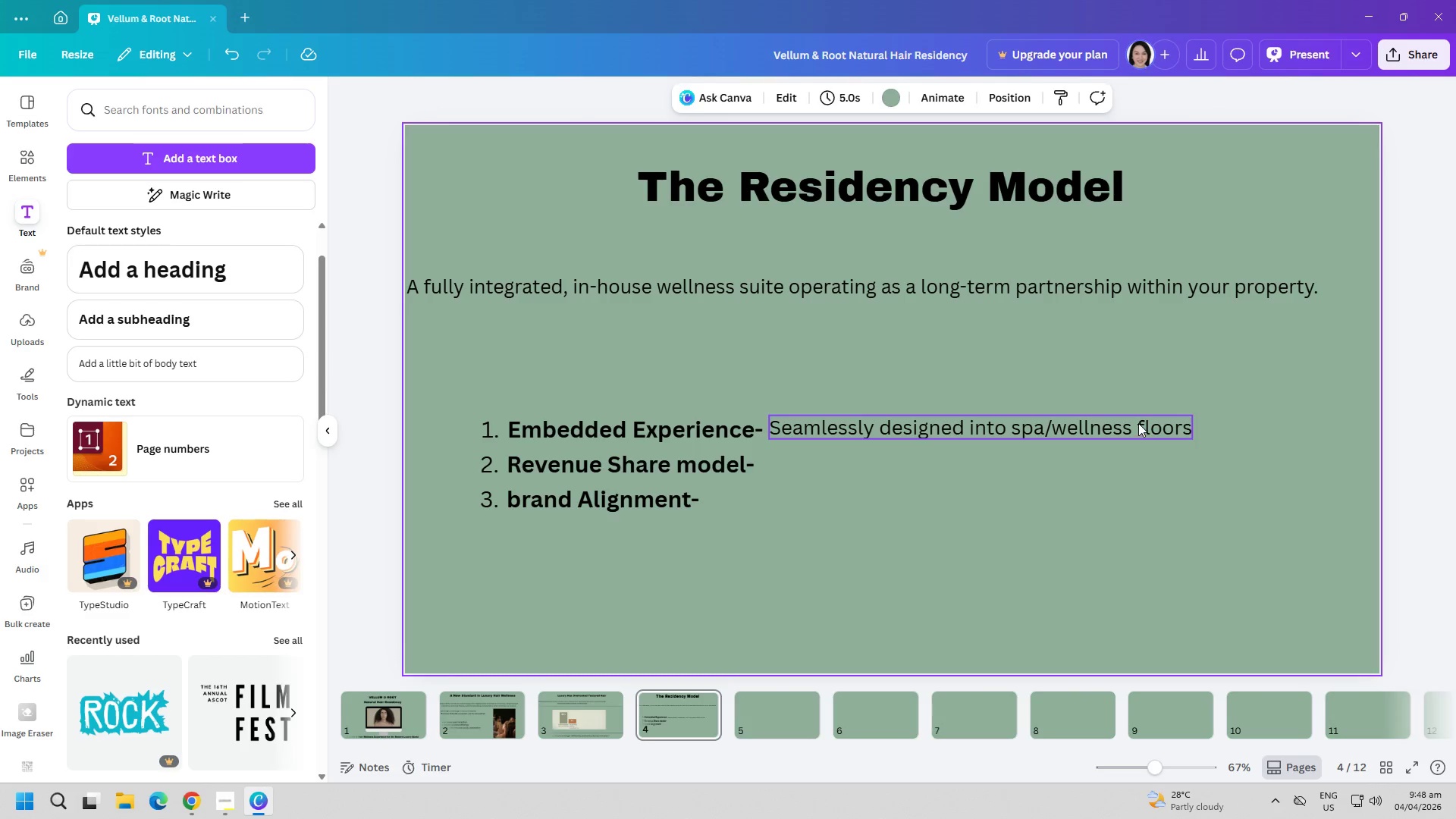 
left_click_drag(start_coordinate=[1138, 423], to_coordinate=[1141, 428])
 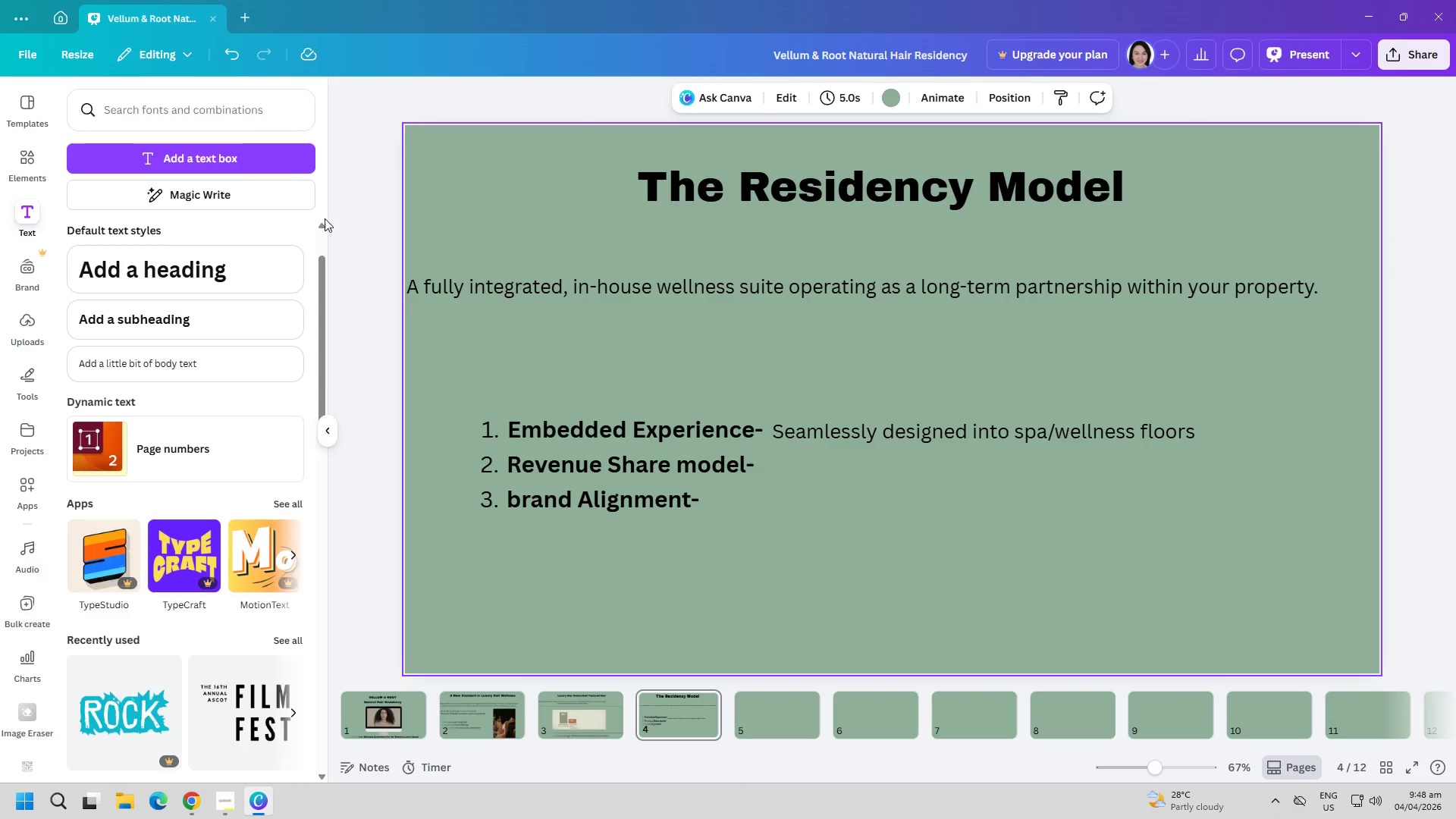 
left_click([281, 166])
 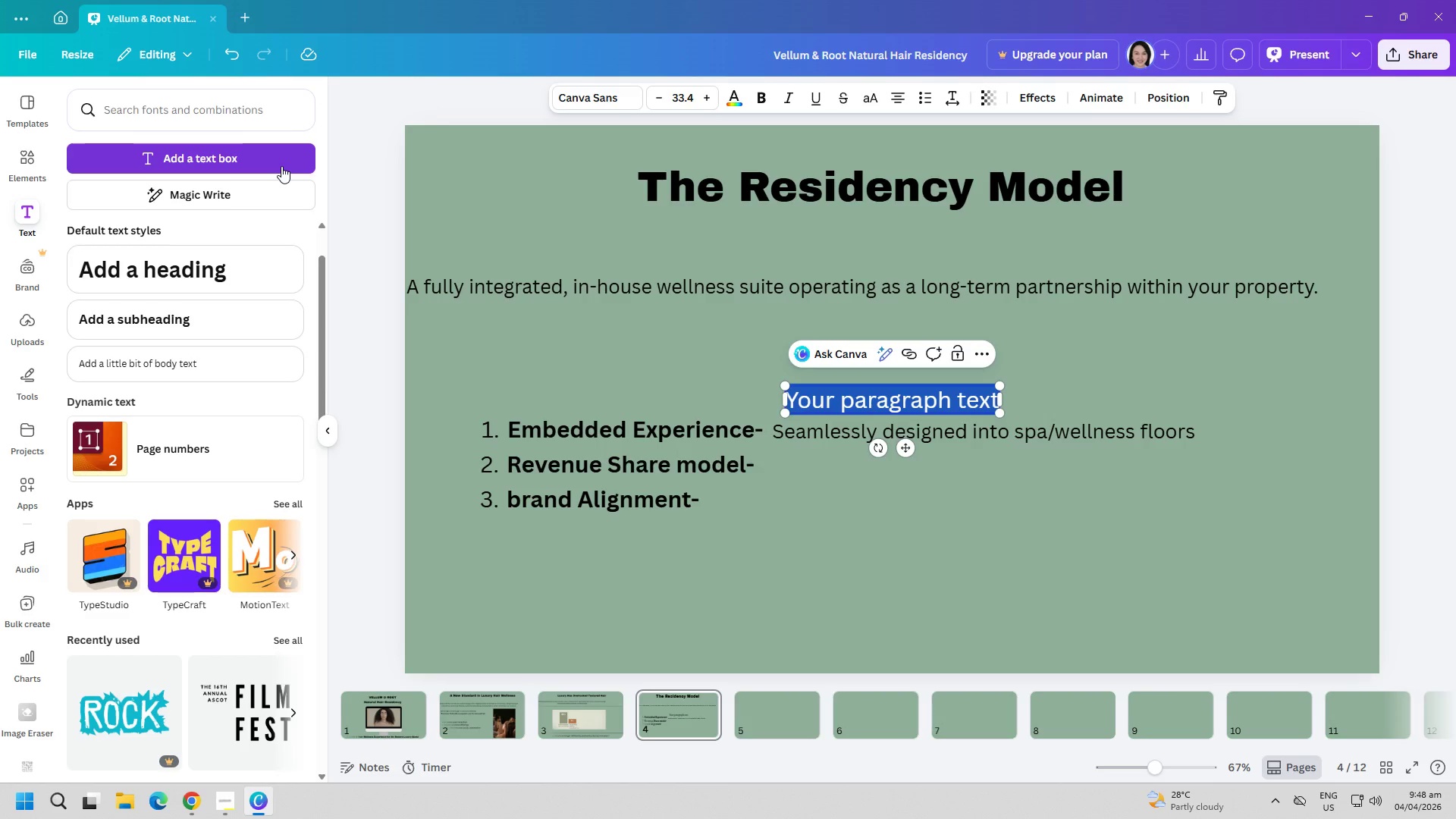 
type(High-margin service integration)
 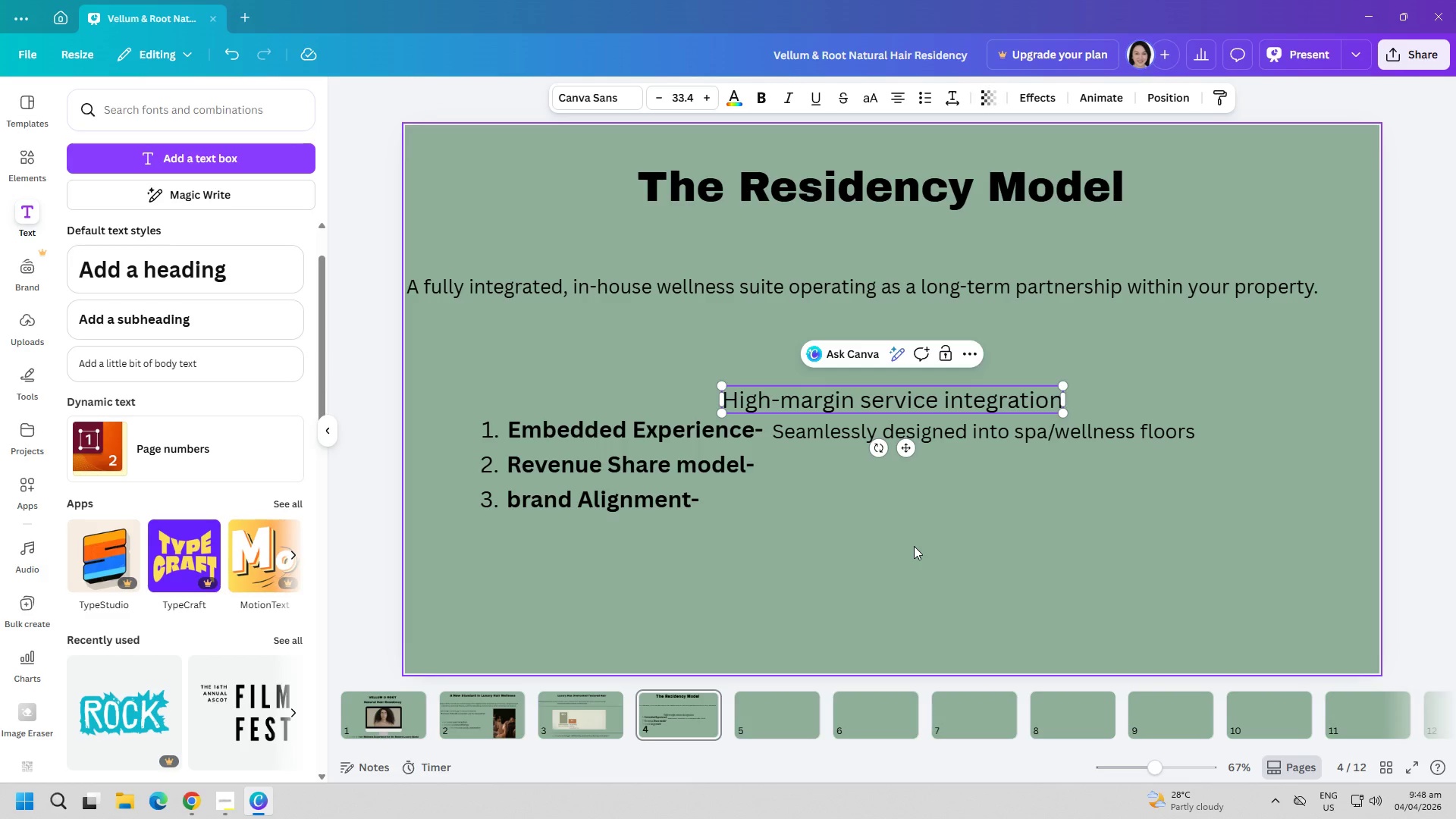 
left_click([912, 535])
 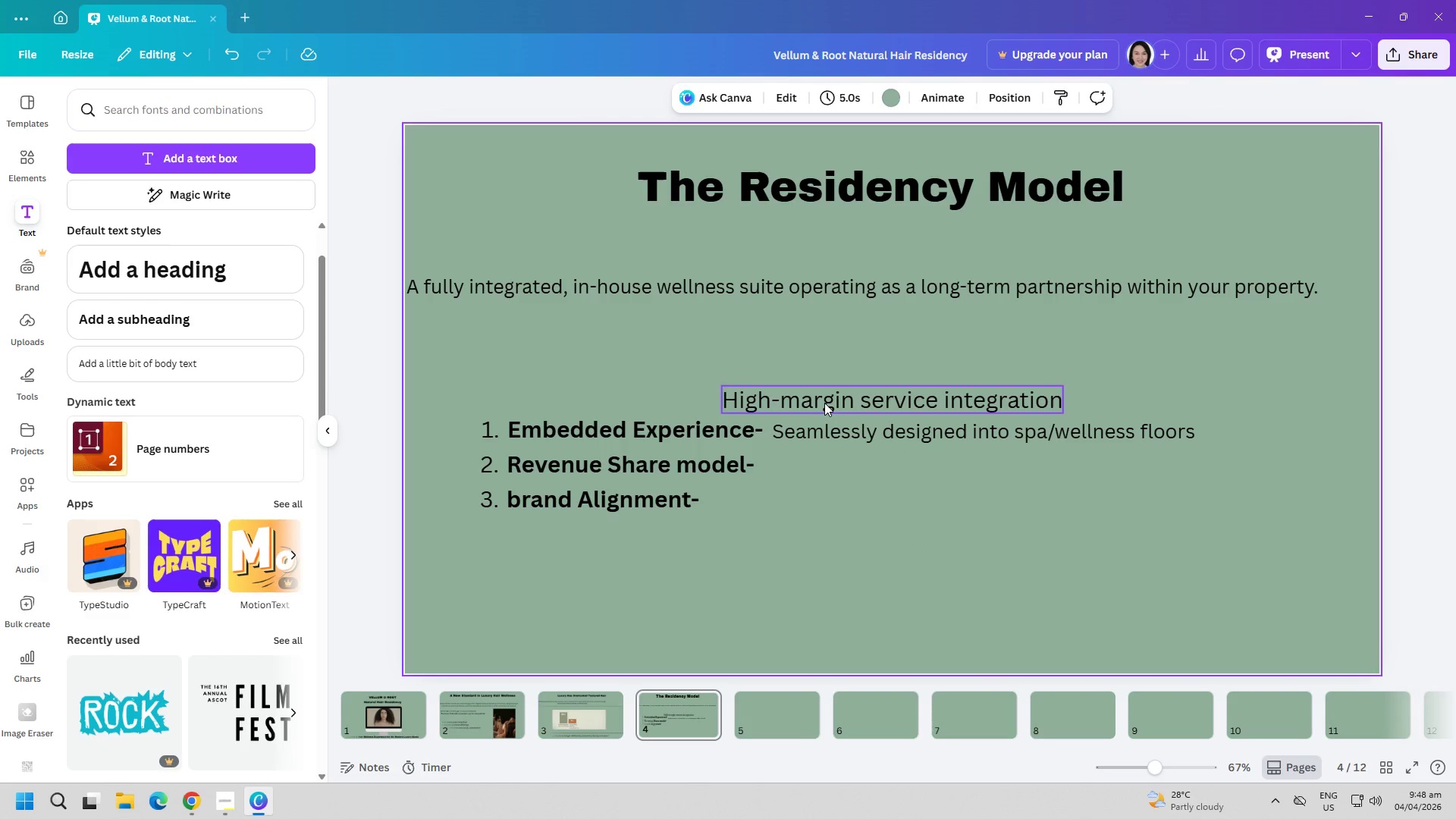 
left_click_drag(start_coordinate=[824, 401], to_coordinate=[864, 467])
 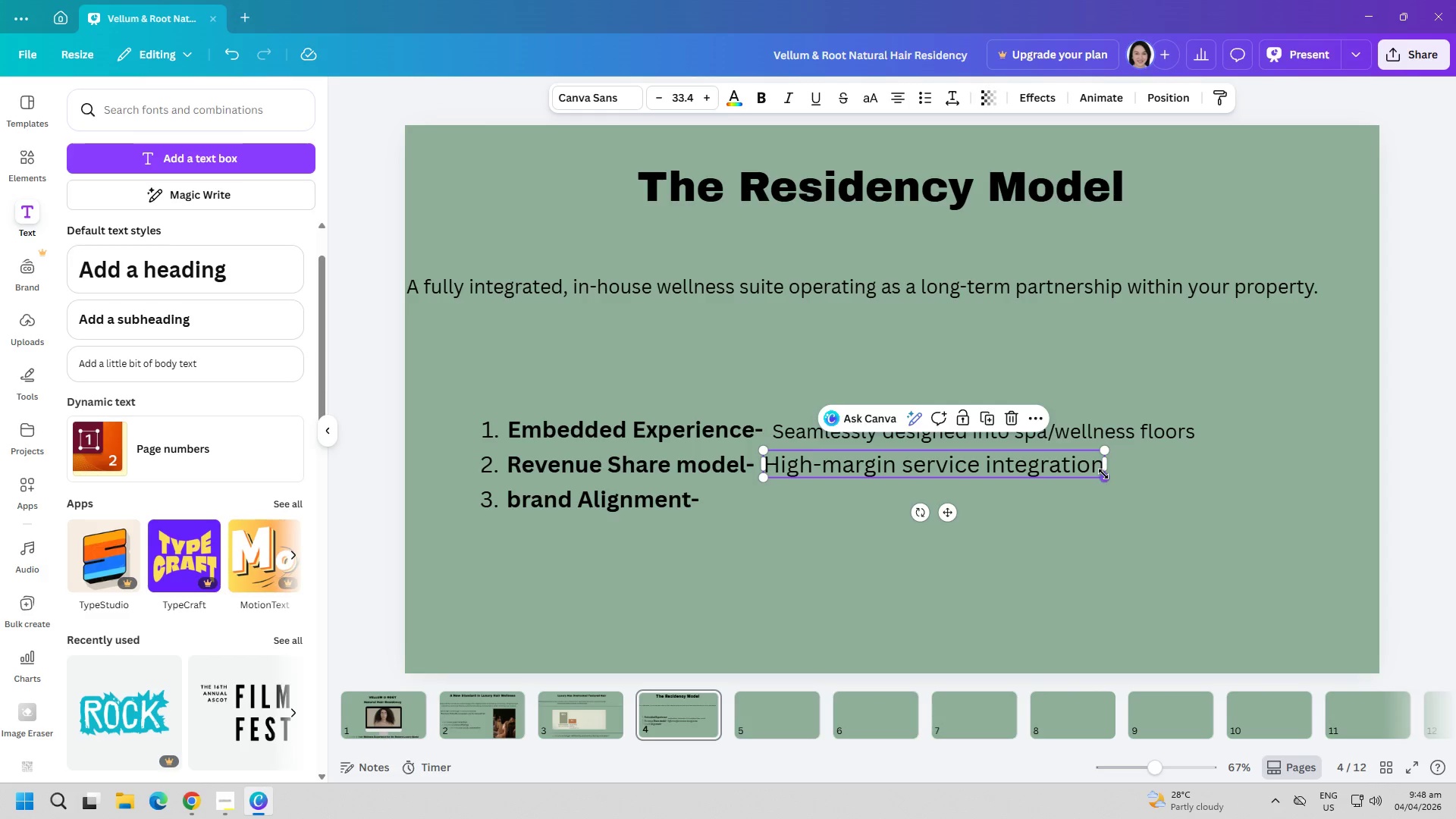 
left_click_drag(start_coordinate=[1103, 474], to_coordinate=[1082, 474])
 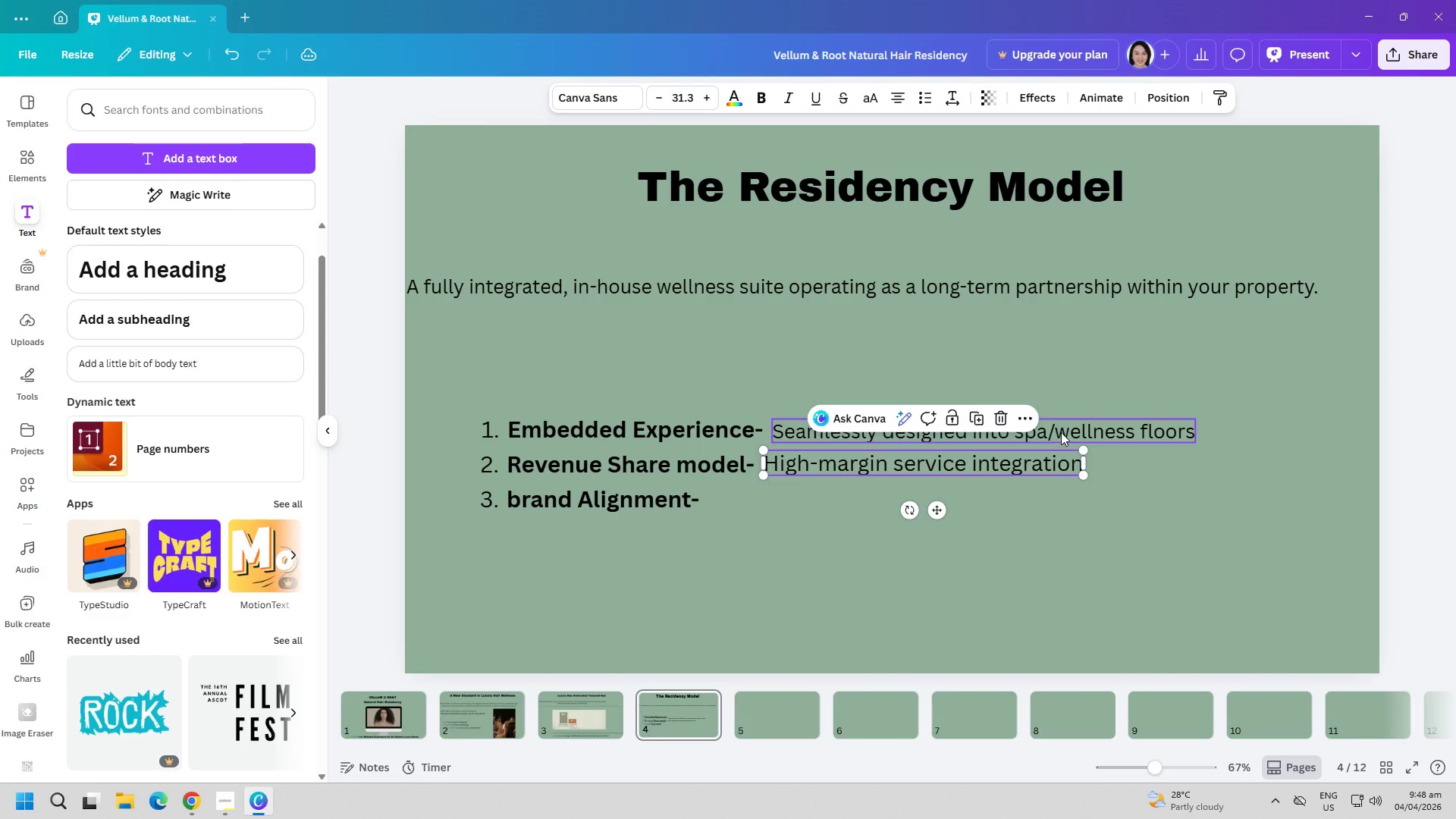 
left_click([1064, 427])
 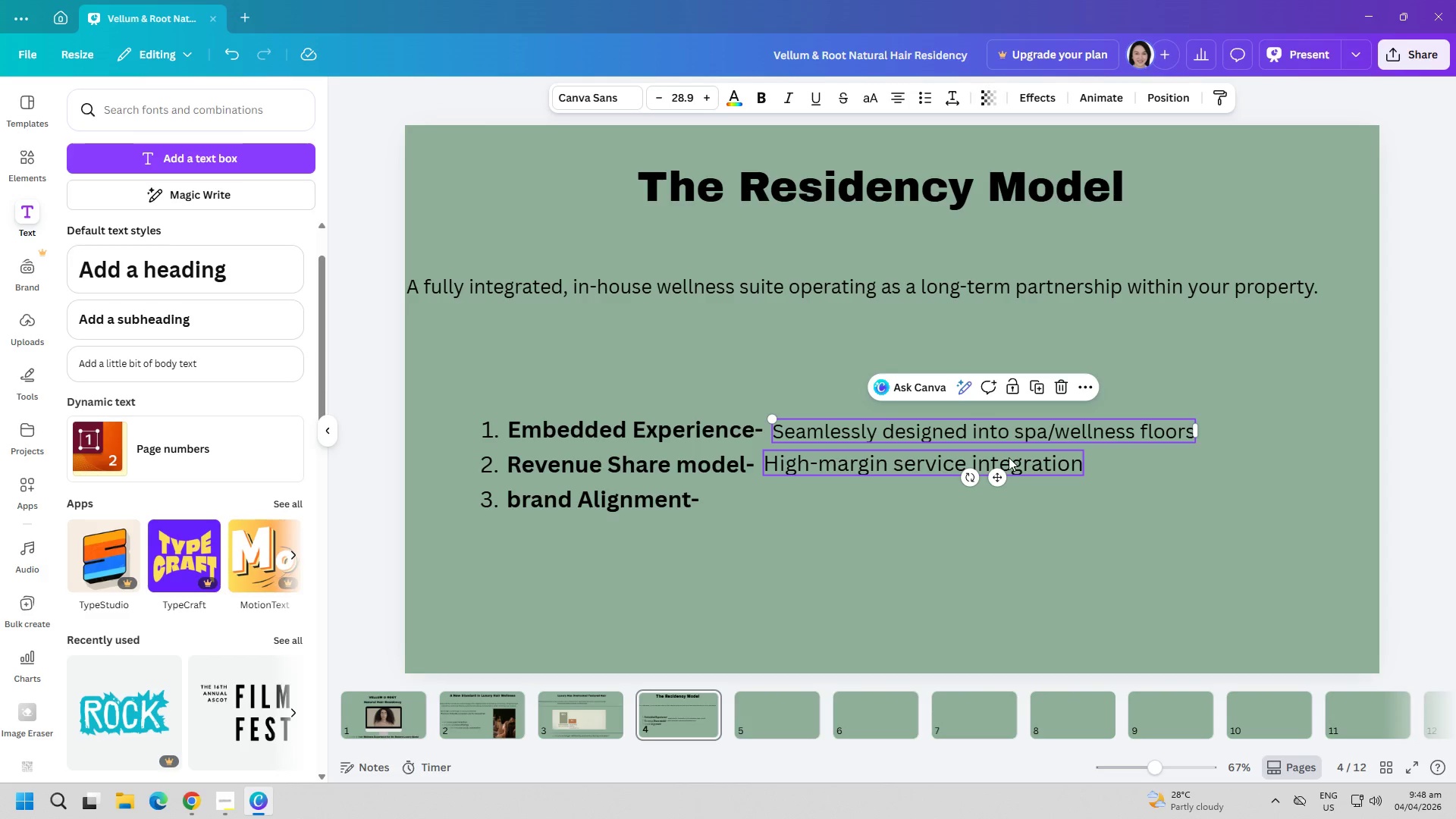 
left_click([1007, 460])
 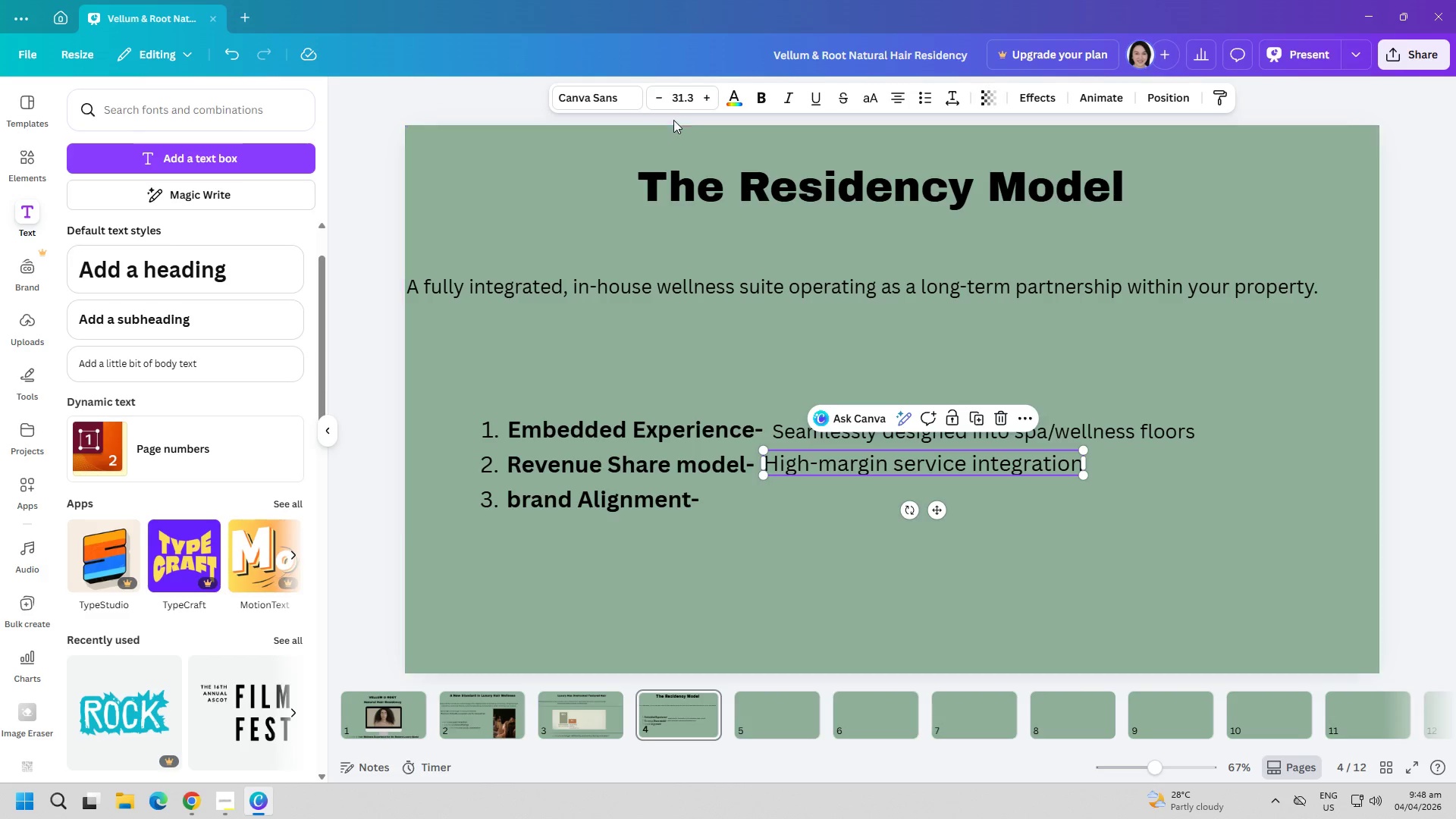 
left_click([679, 99])
 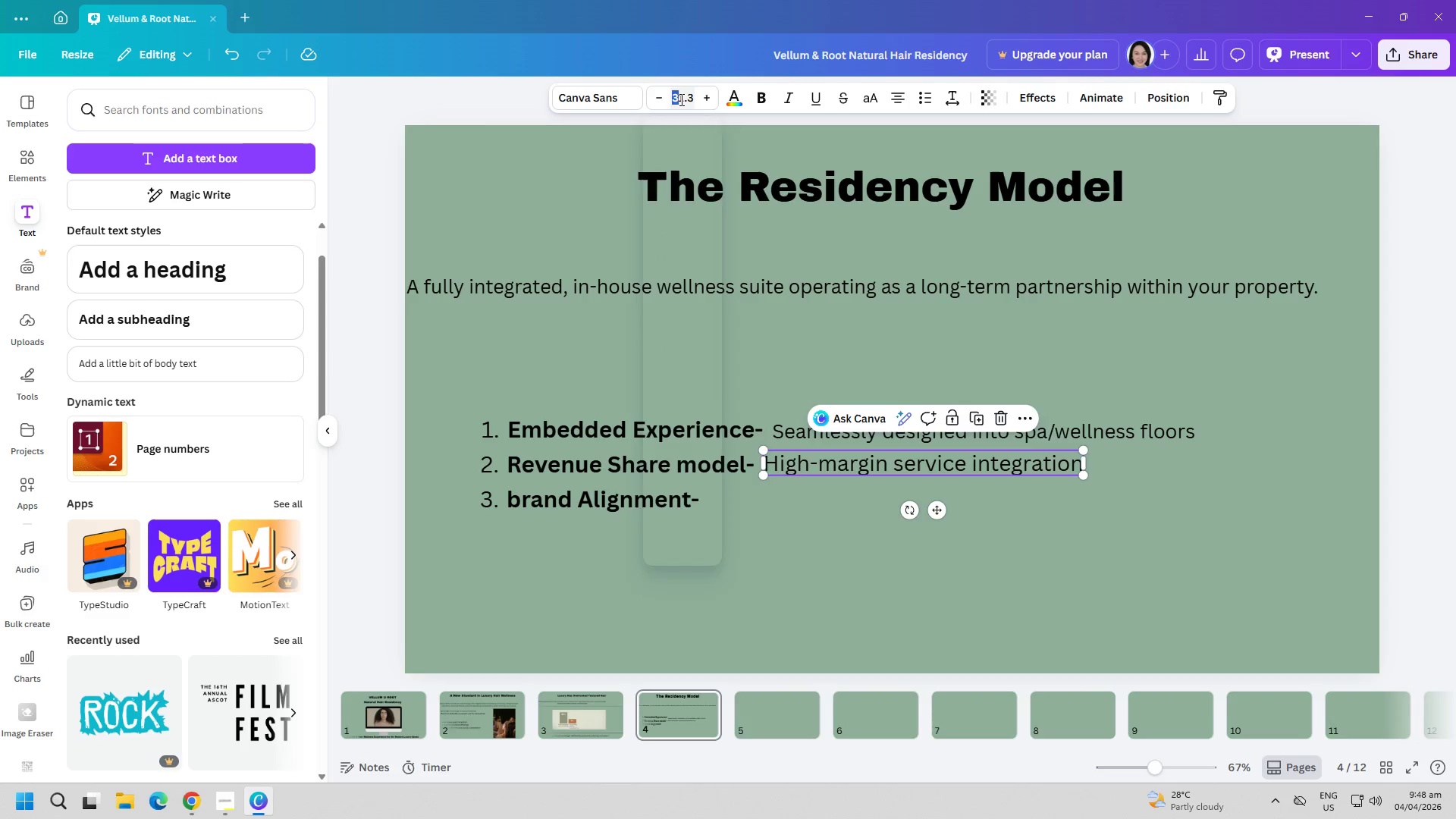 
triple_click([682, 99])
 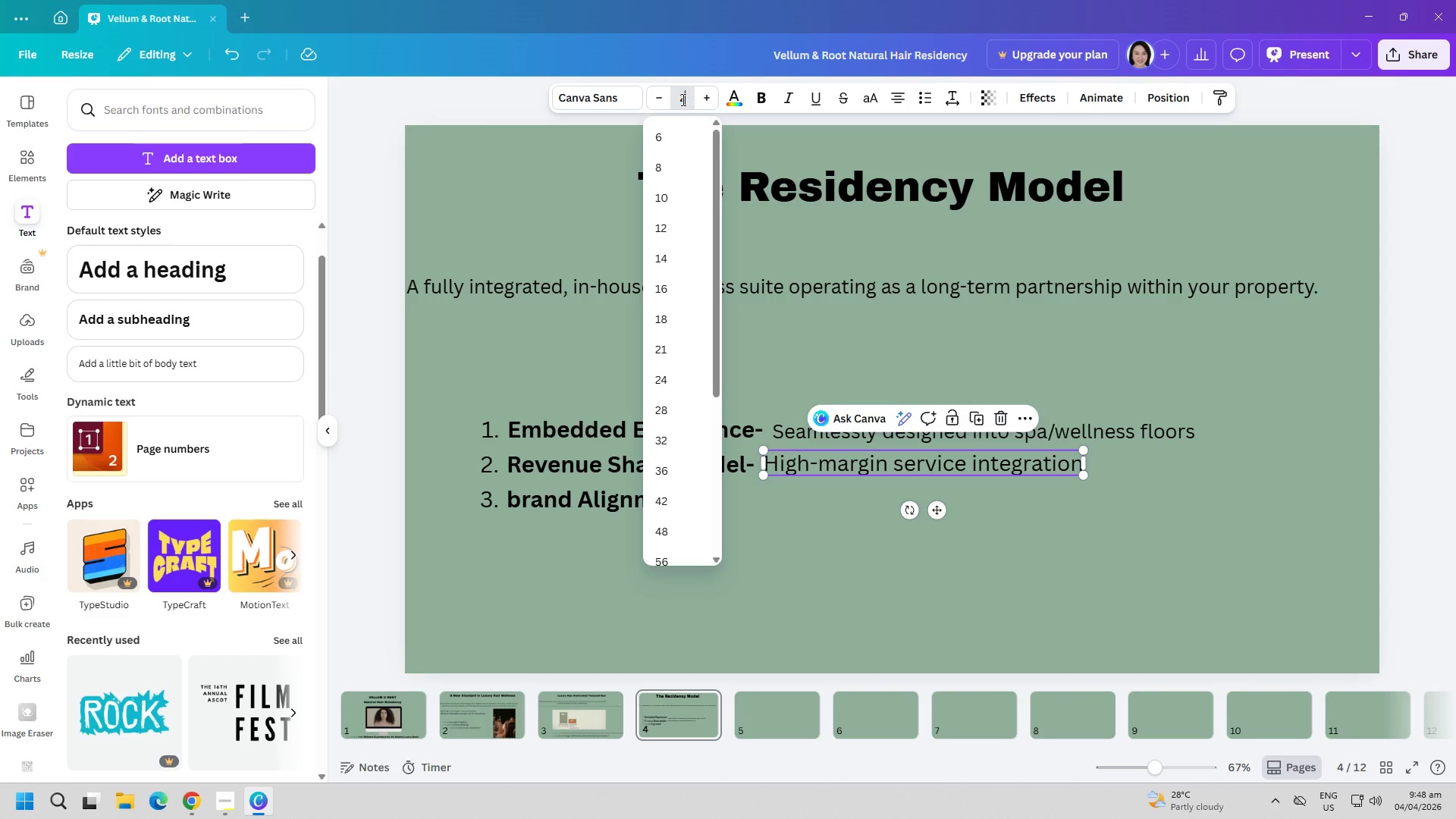 
key(2)
 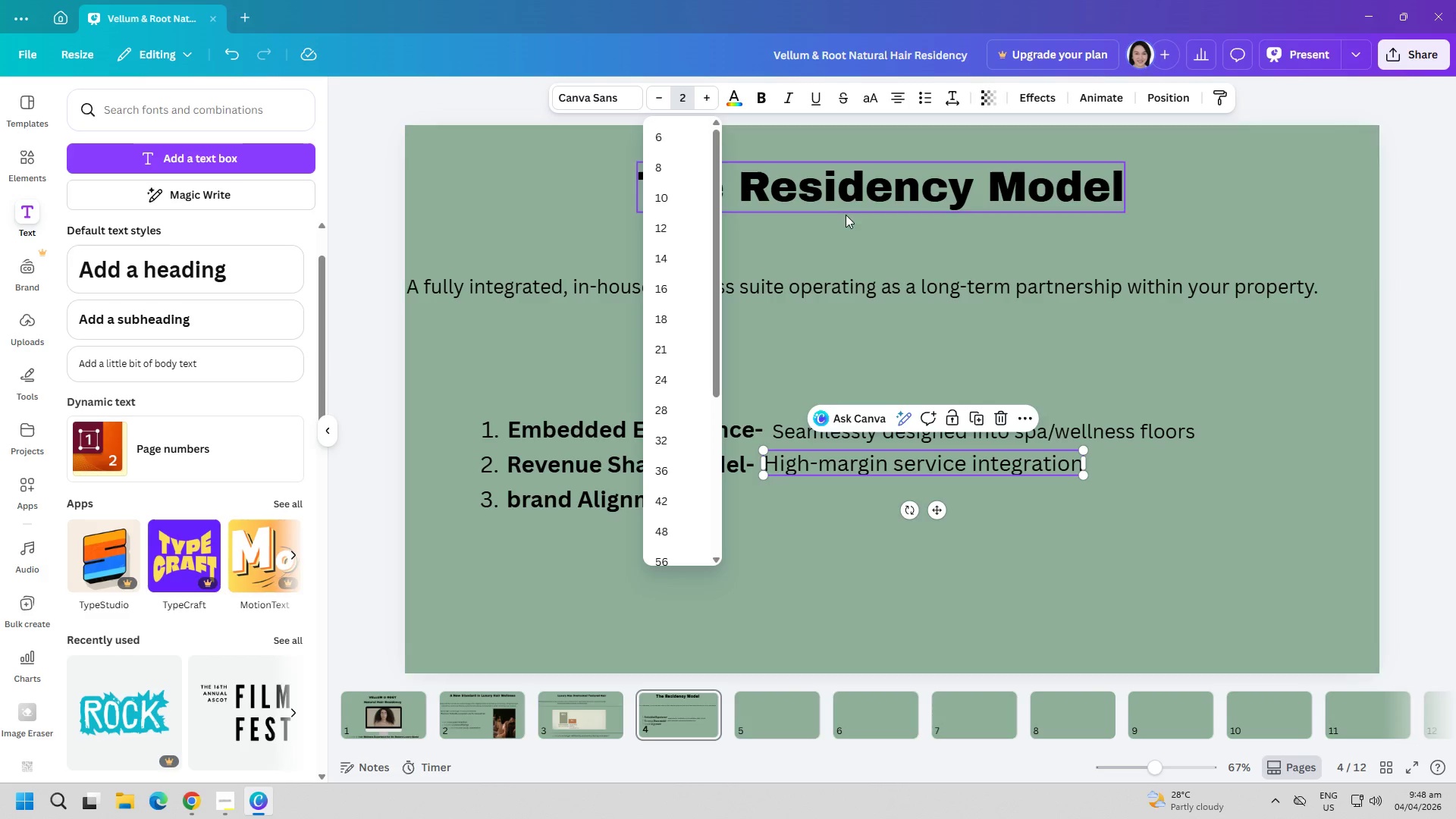 
key(8)
 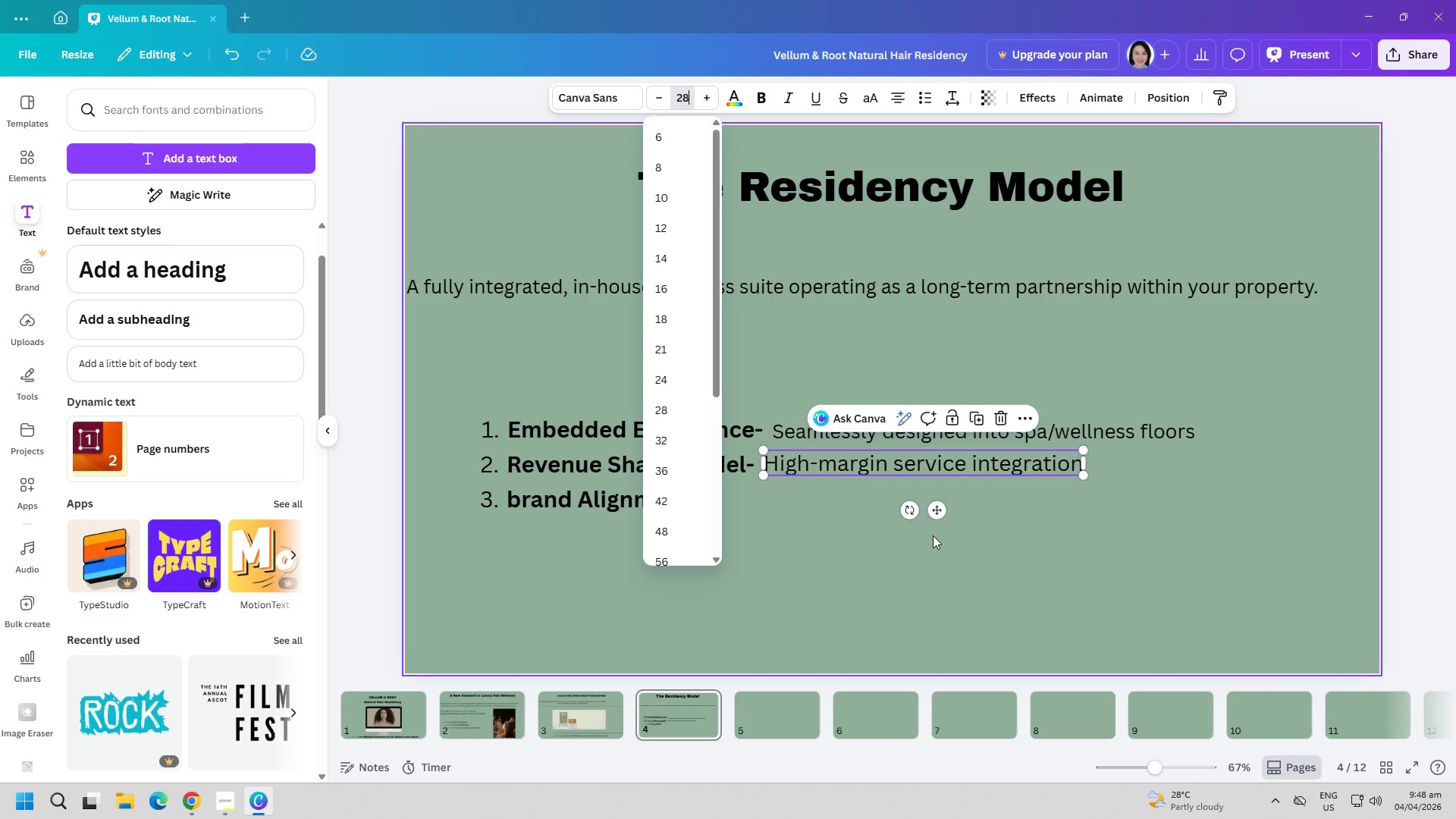 
left_click([933, 537])
 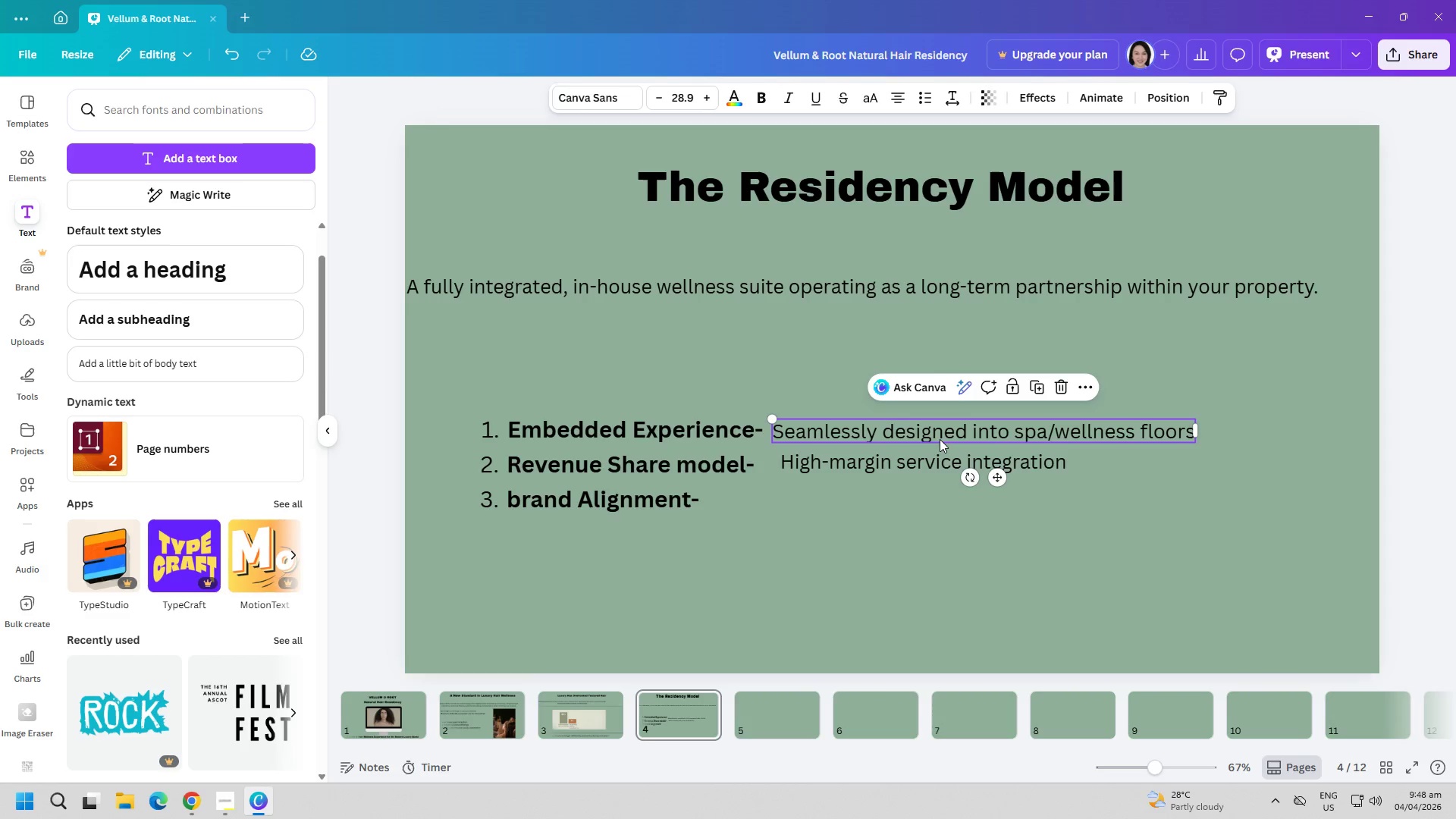 
double_click([940, 439])
 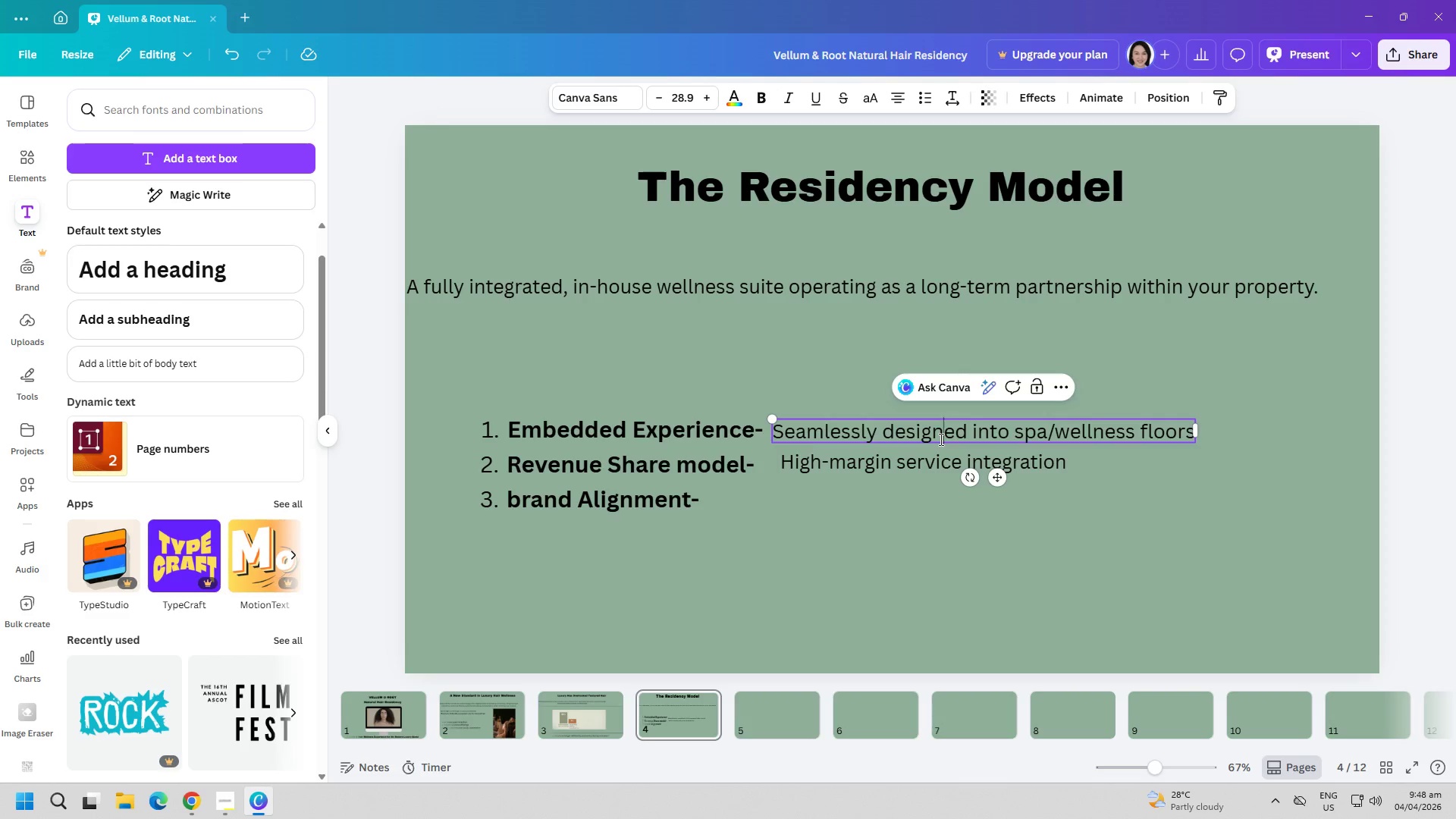 
triple_click([940, 439])
 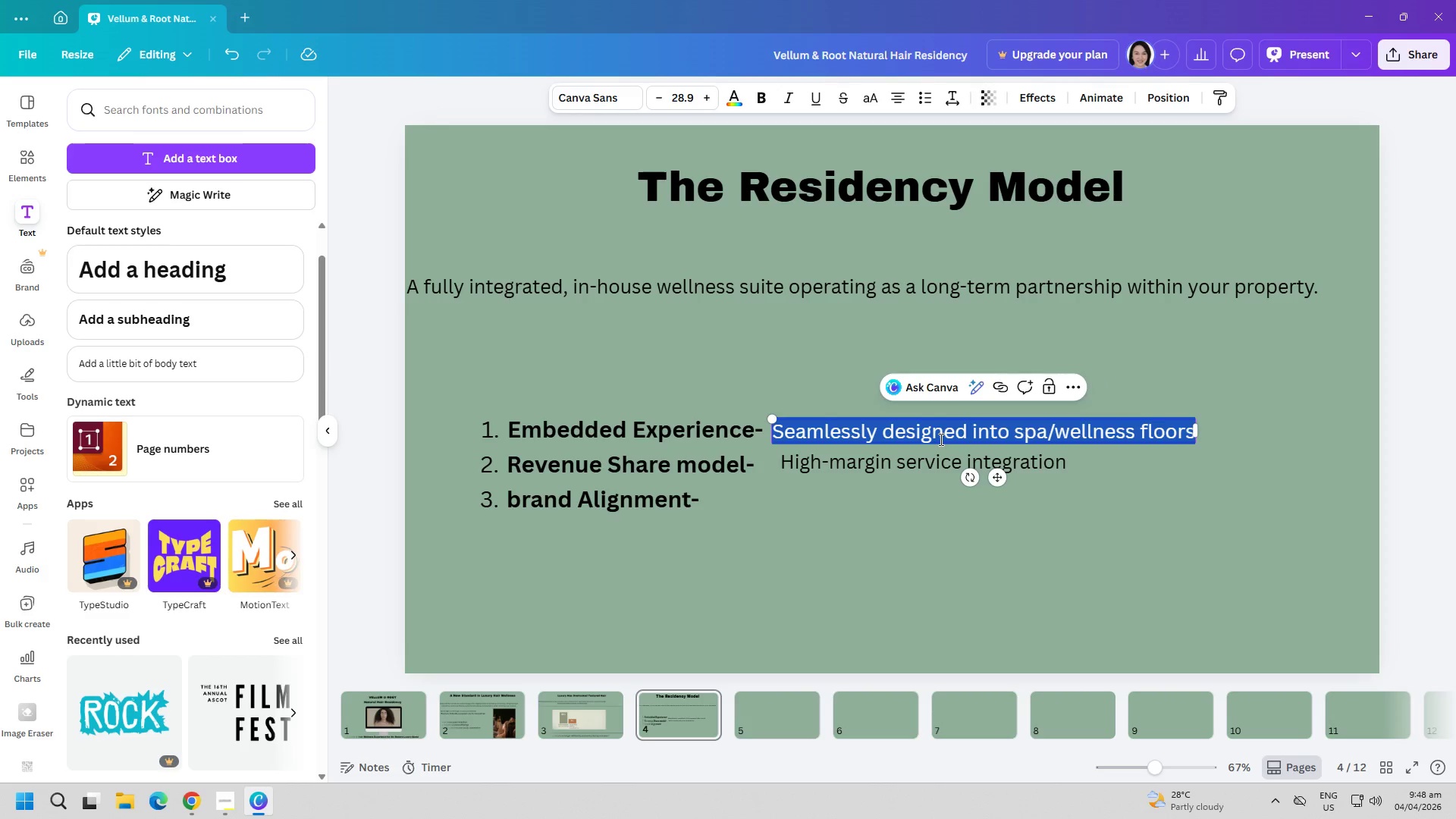 
triple_click([940, 439])
 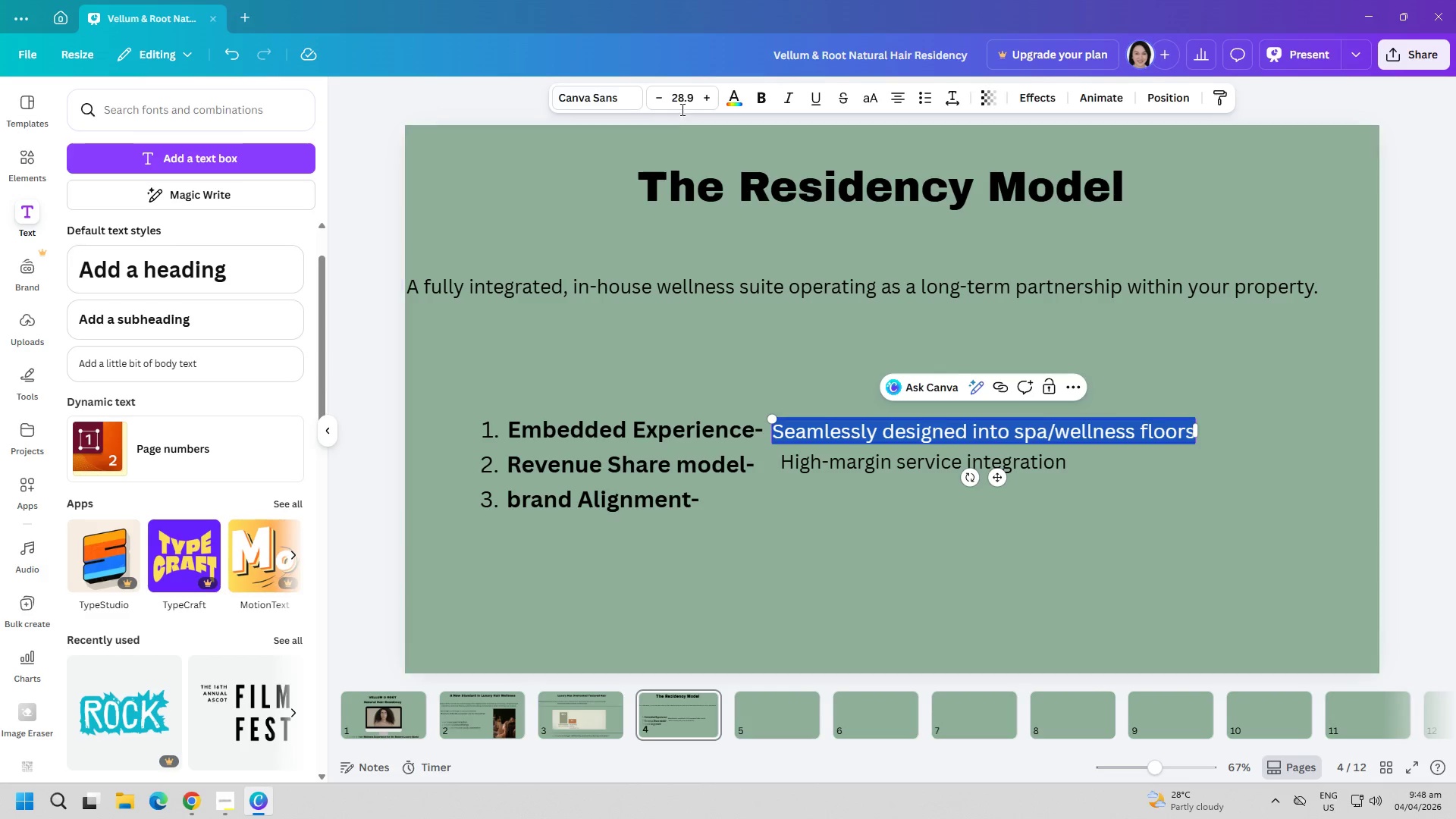 
left_click([681, 105])
 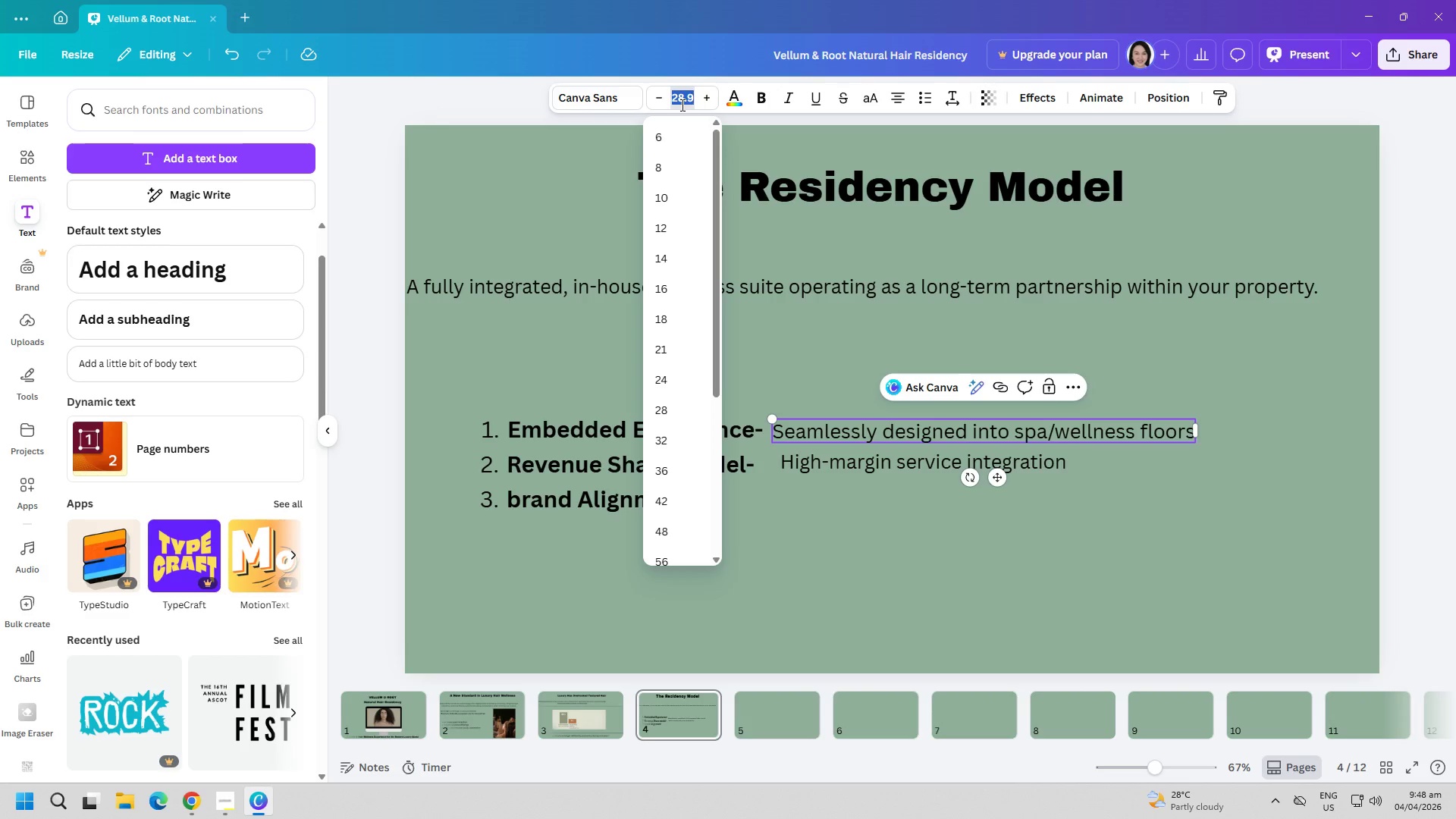 
key(2)
 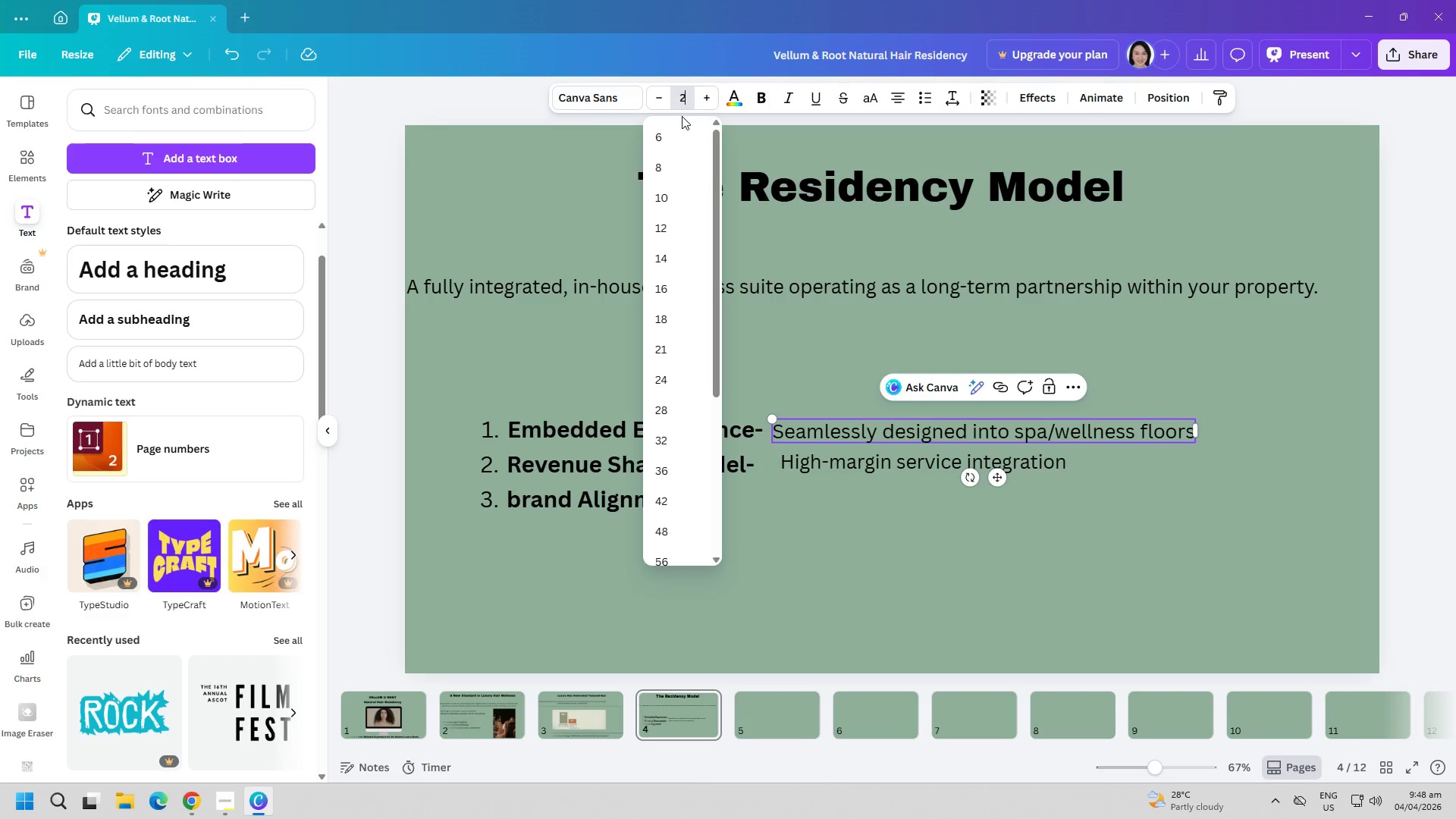 
key(8)
 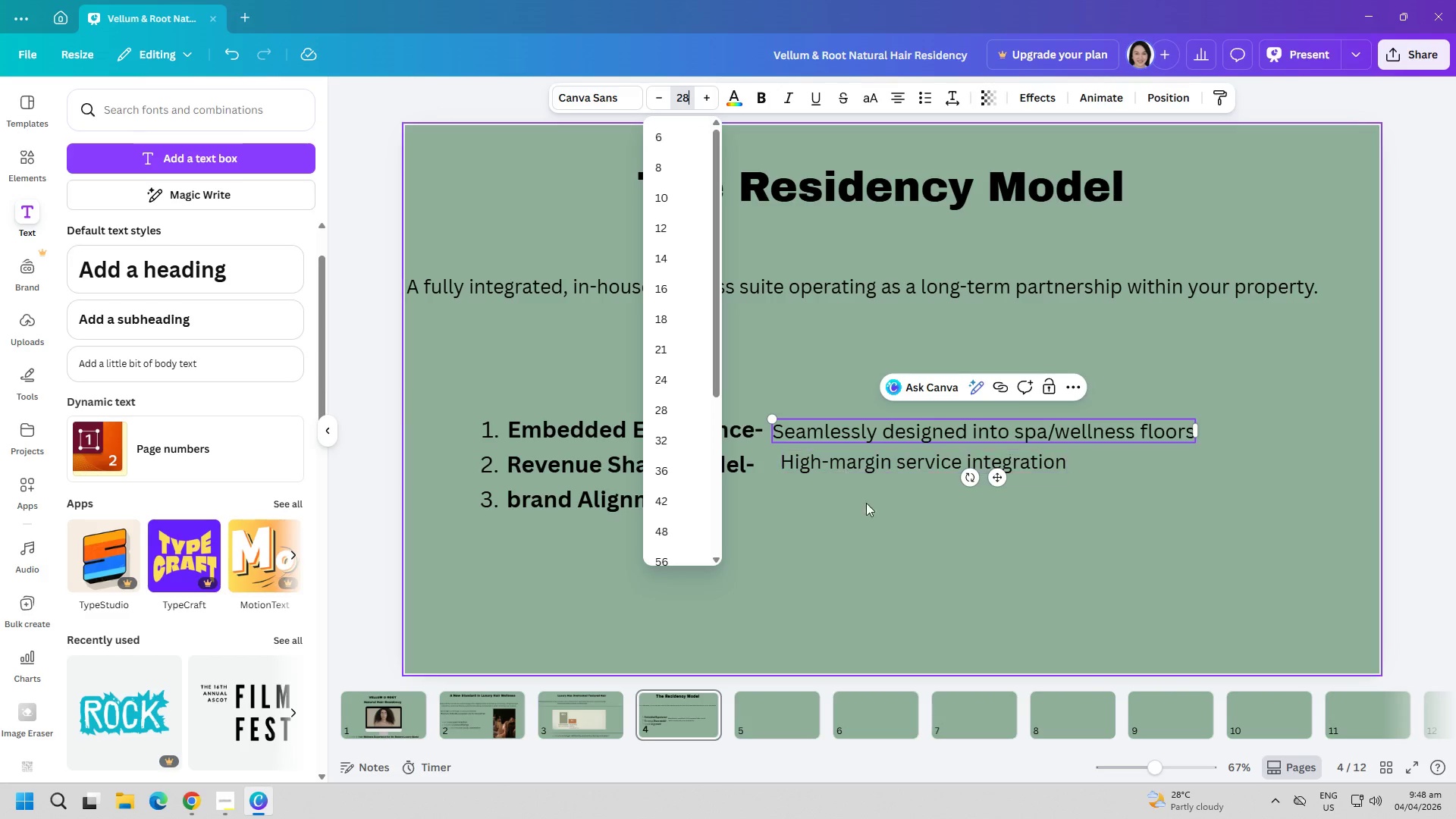 
left_click([870, 519])
 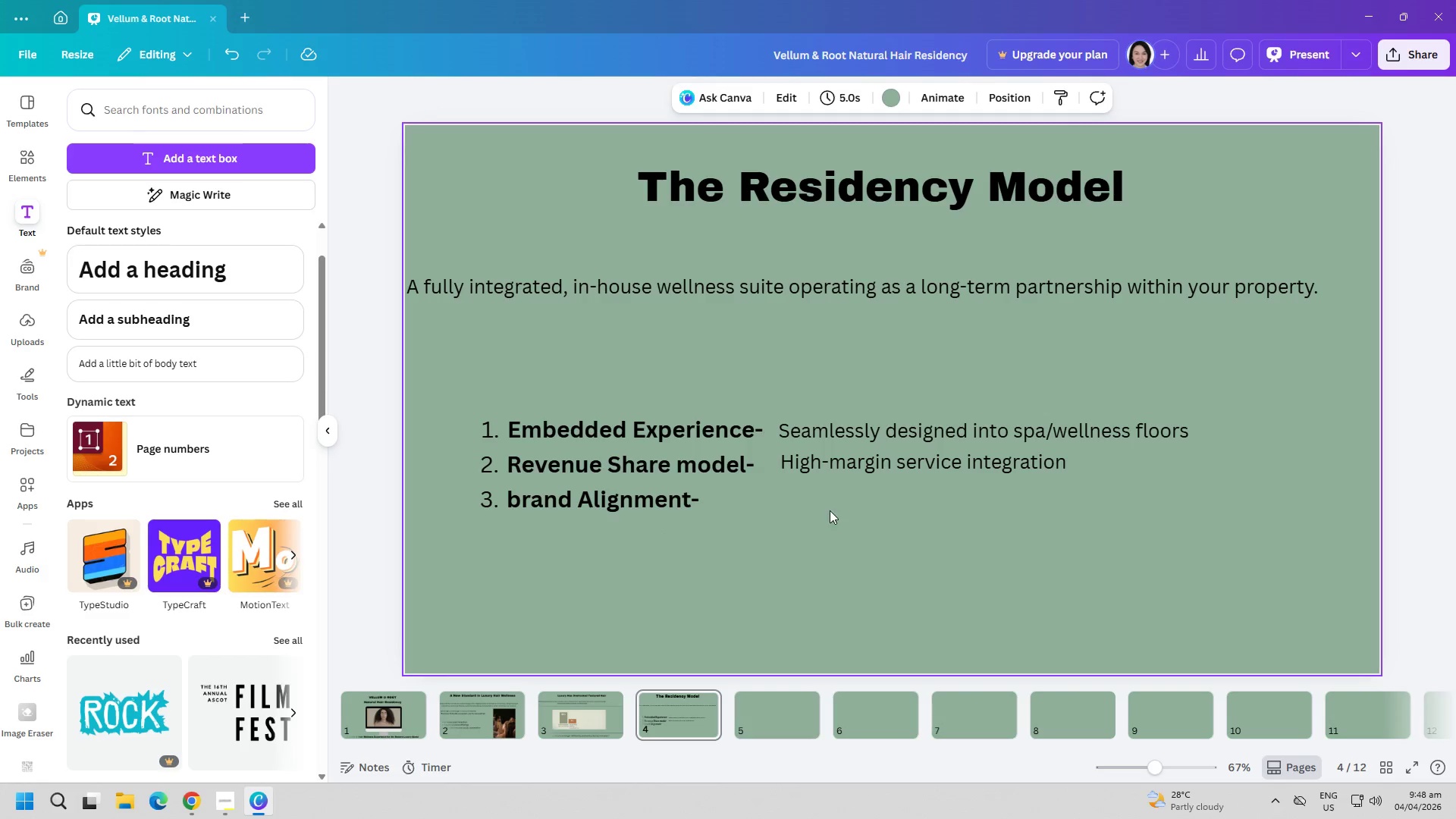 
left_click_drag(start_coordinate=[868, 463], to_coordinate=[864, 467])
 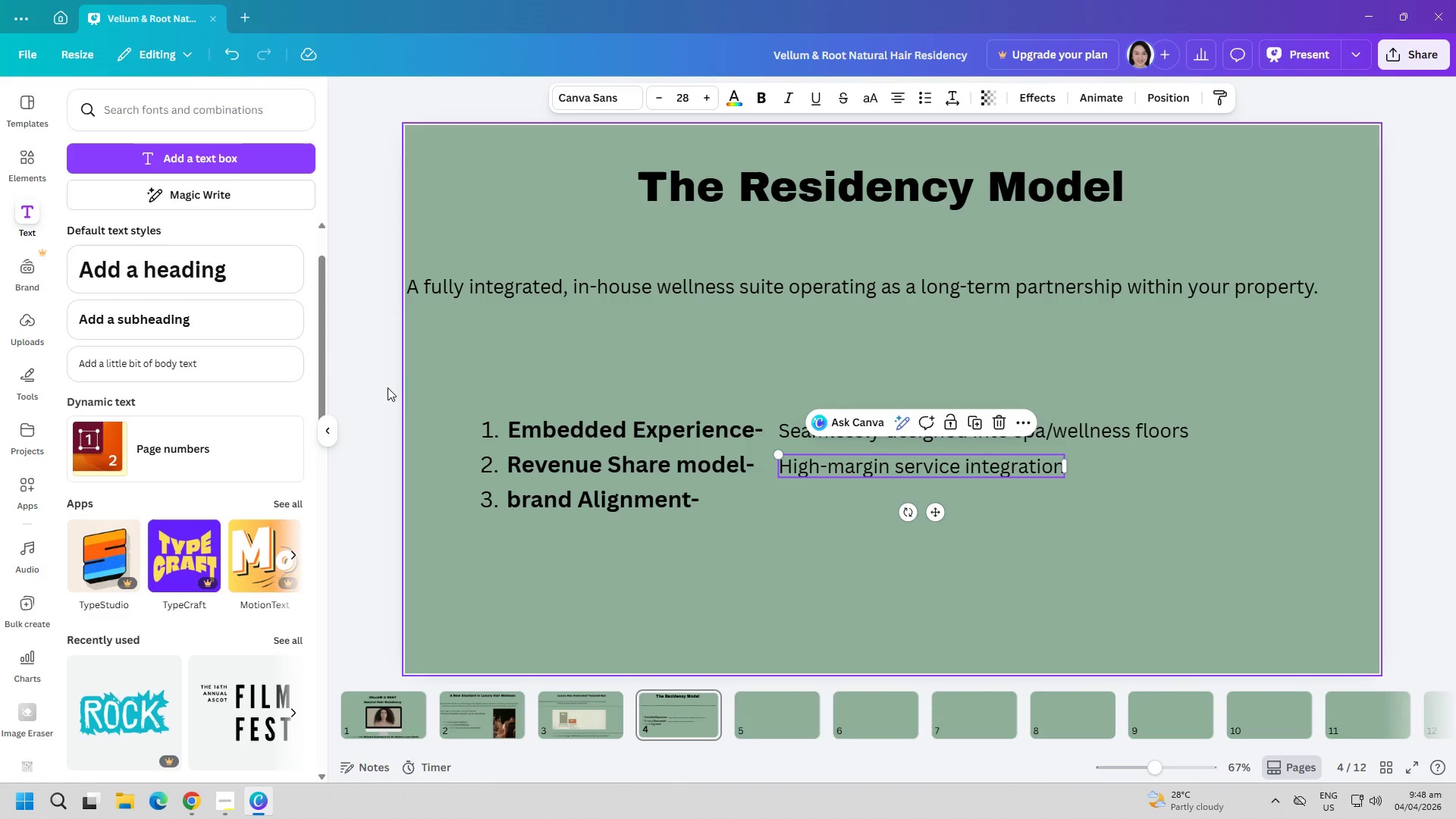 
left_click([256, 162])
 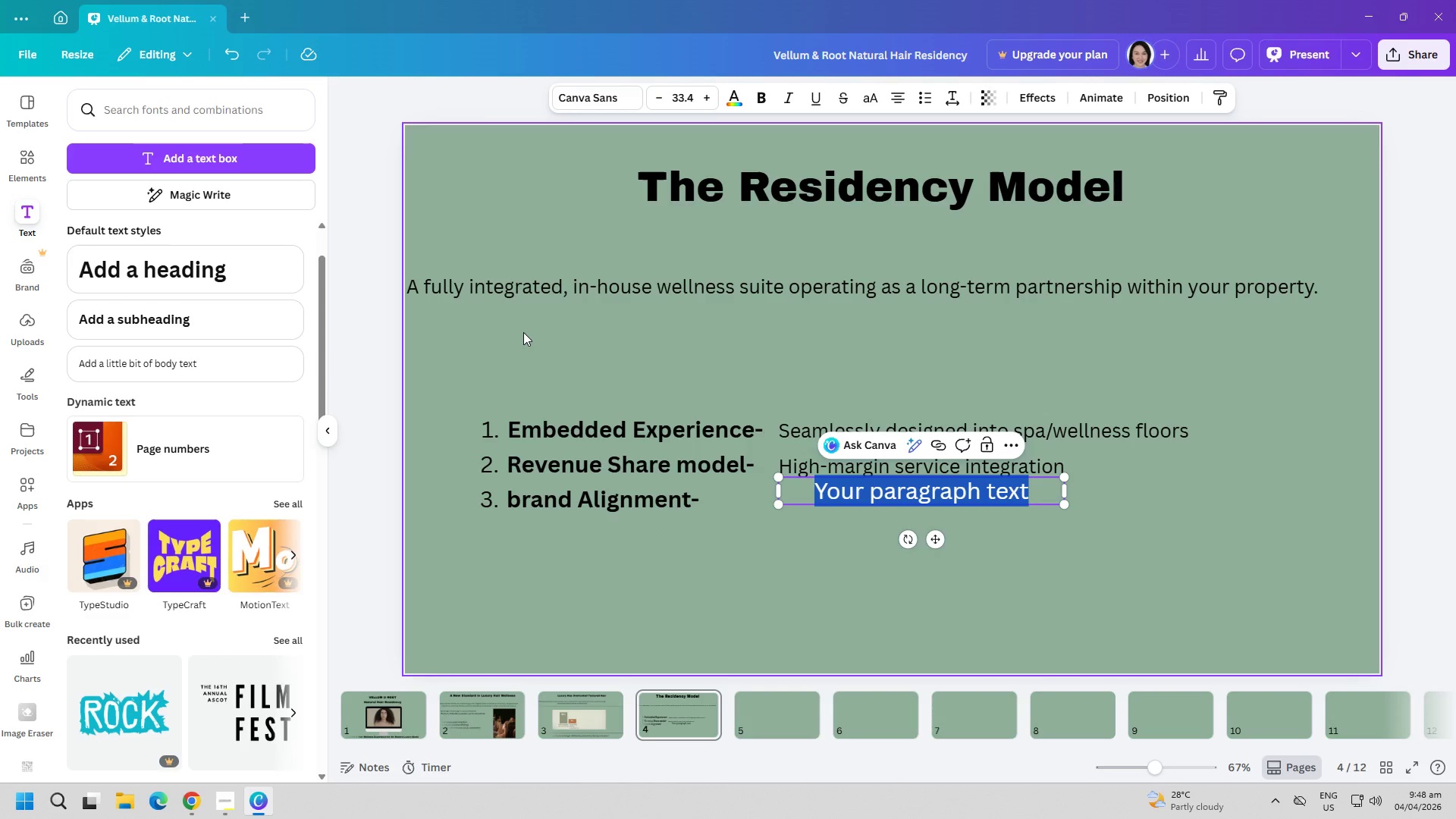 
type(Elevated aesthetic)
 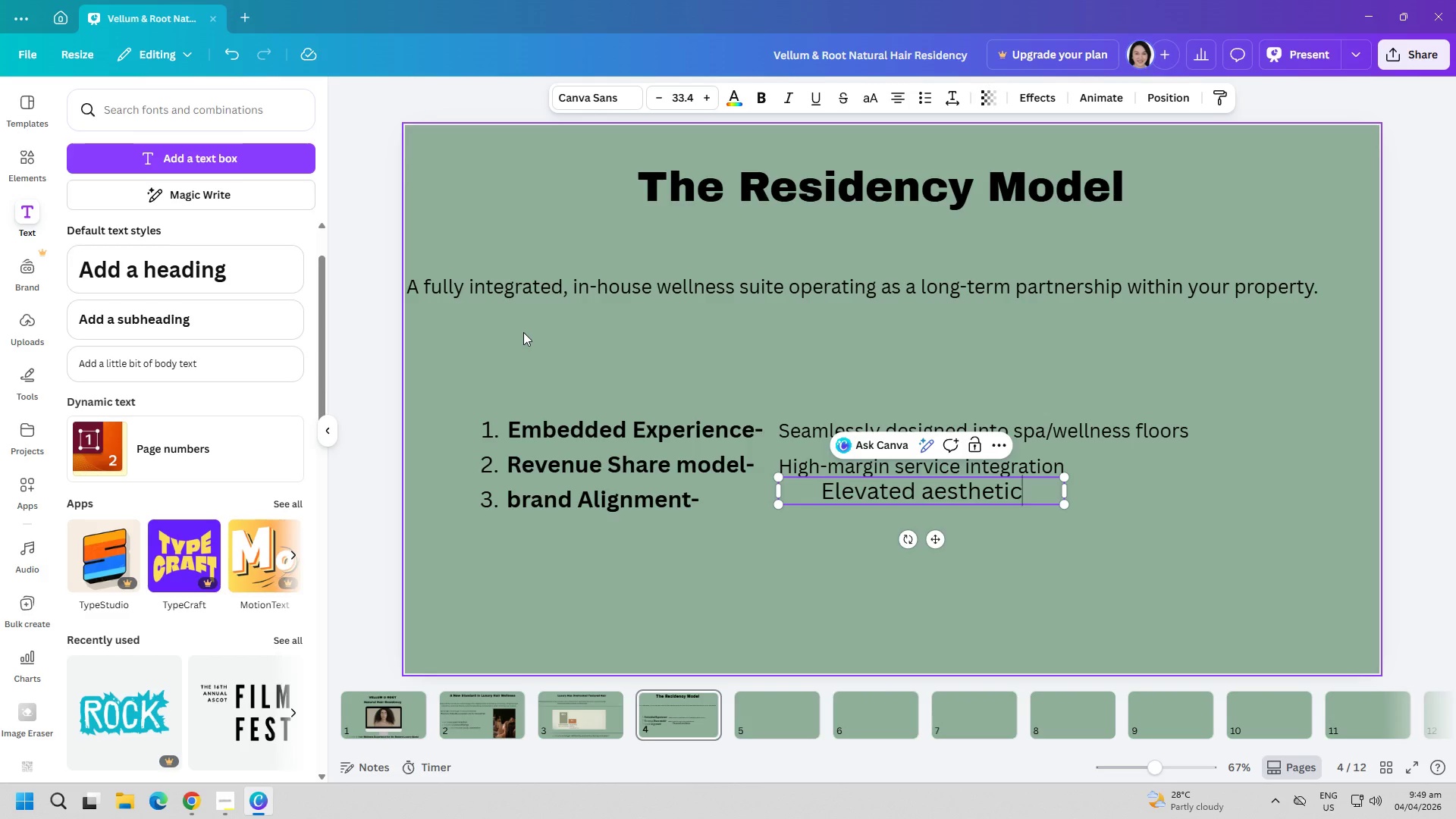 
type( of your property identity)
 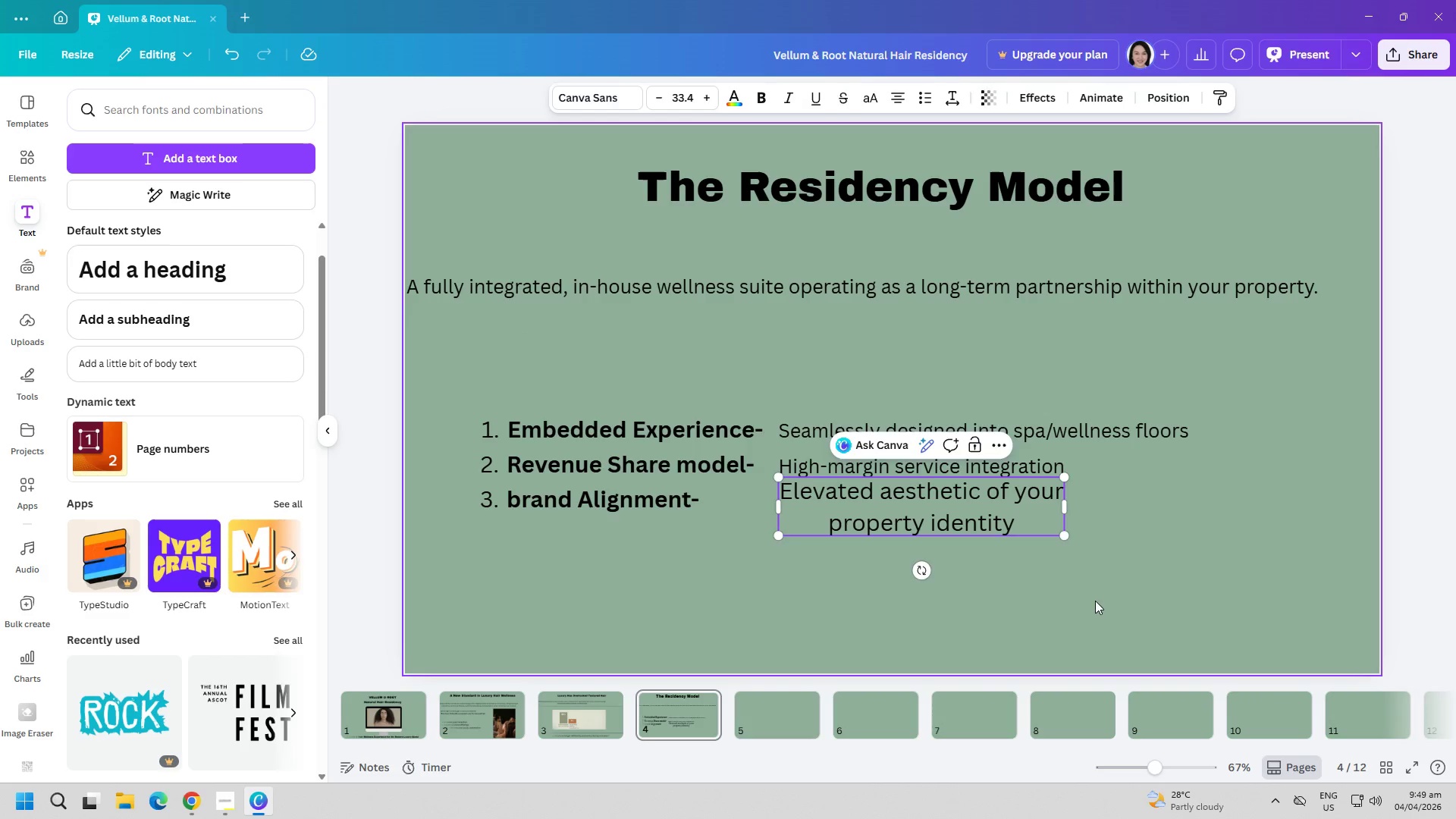 
double_click([1002, 528])
 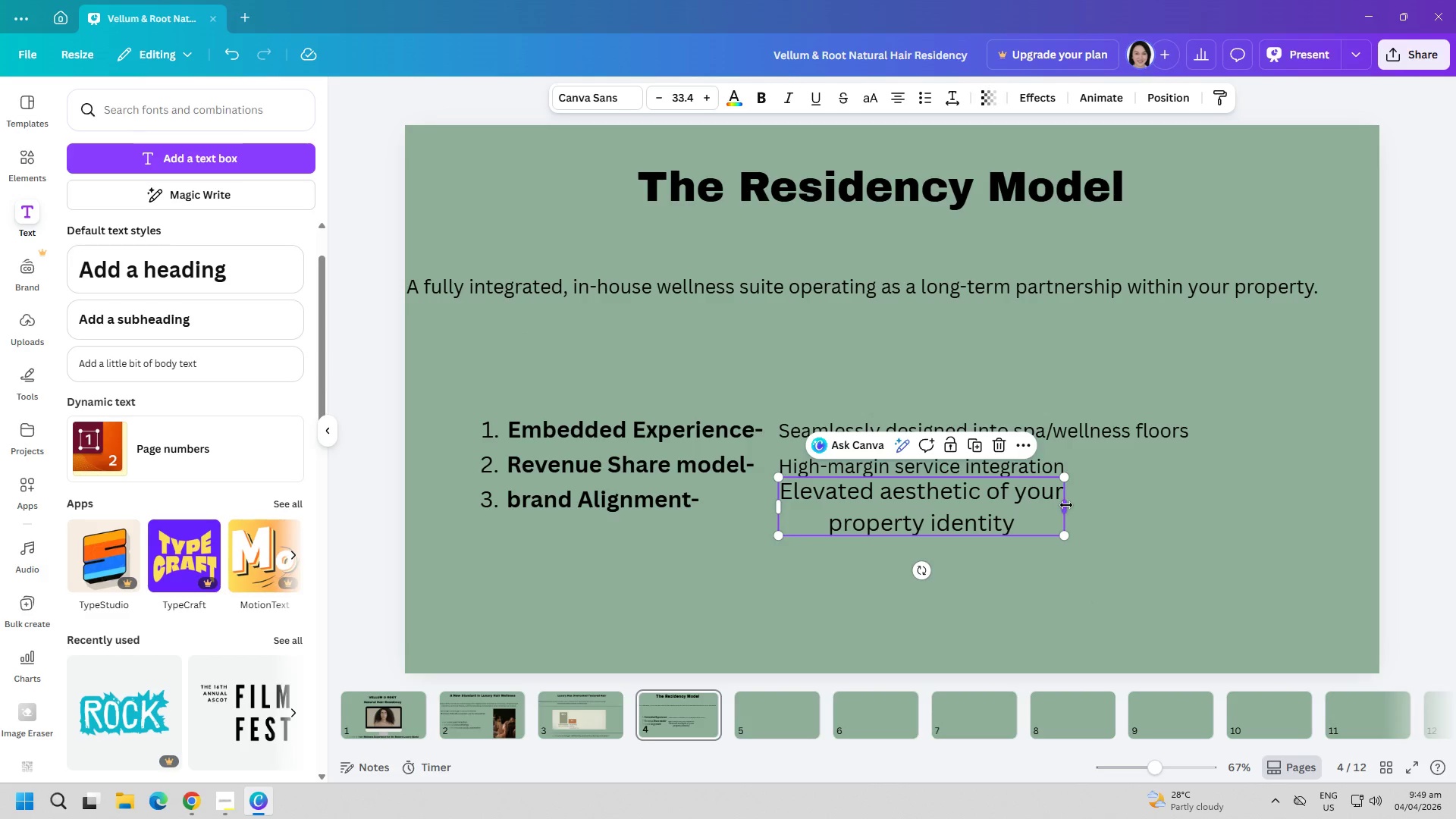 
left_click_drag(start_coordinate=[1066, 505], to_coordinate=[1136, 507])
 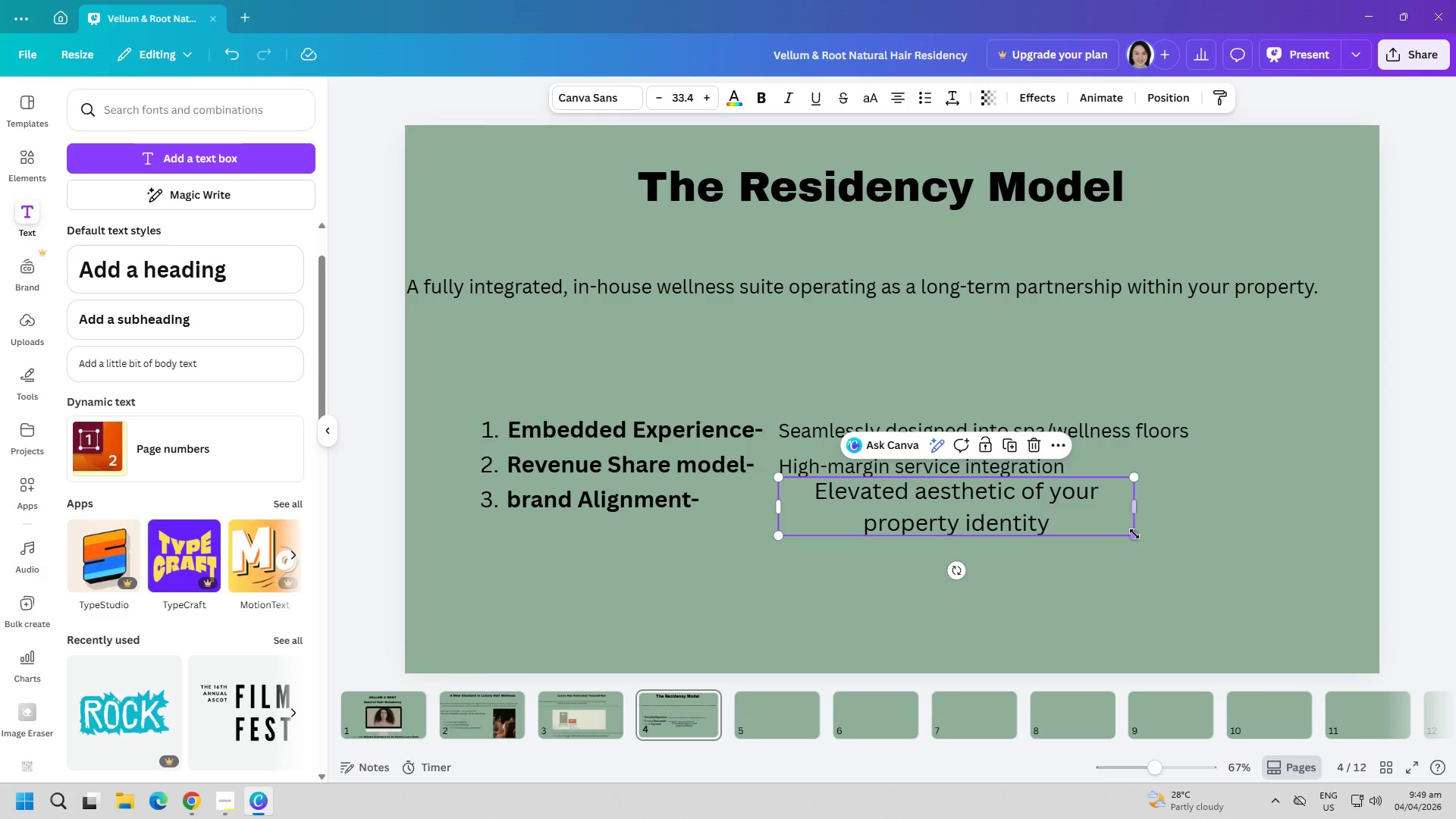 
left_click_drag(start_coordinate=[1134, 535], to_coordinate=[1059, 510])
 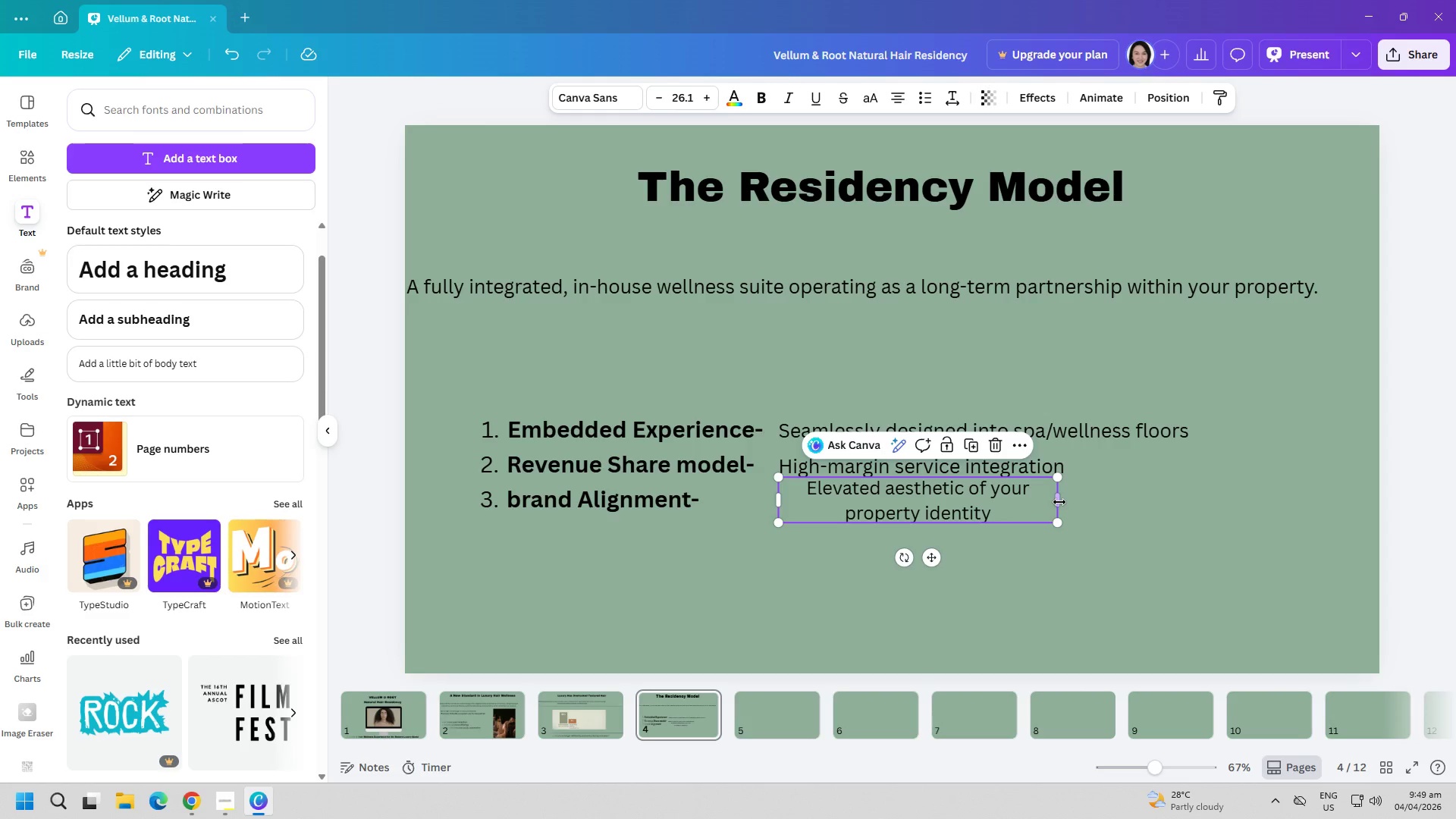 
left_click_drag(start_coordinate=[1059, 500], to_coordinate=[1169, 500])
 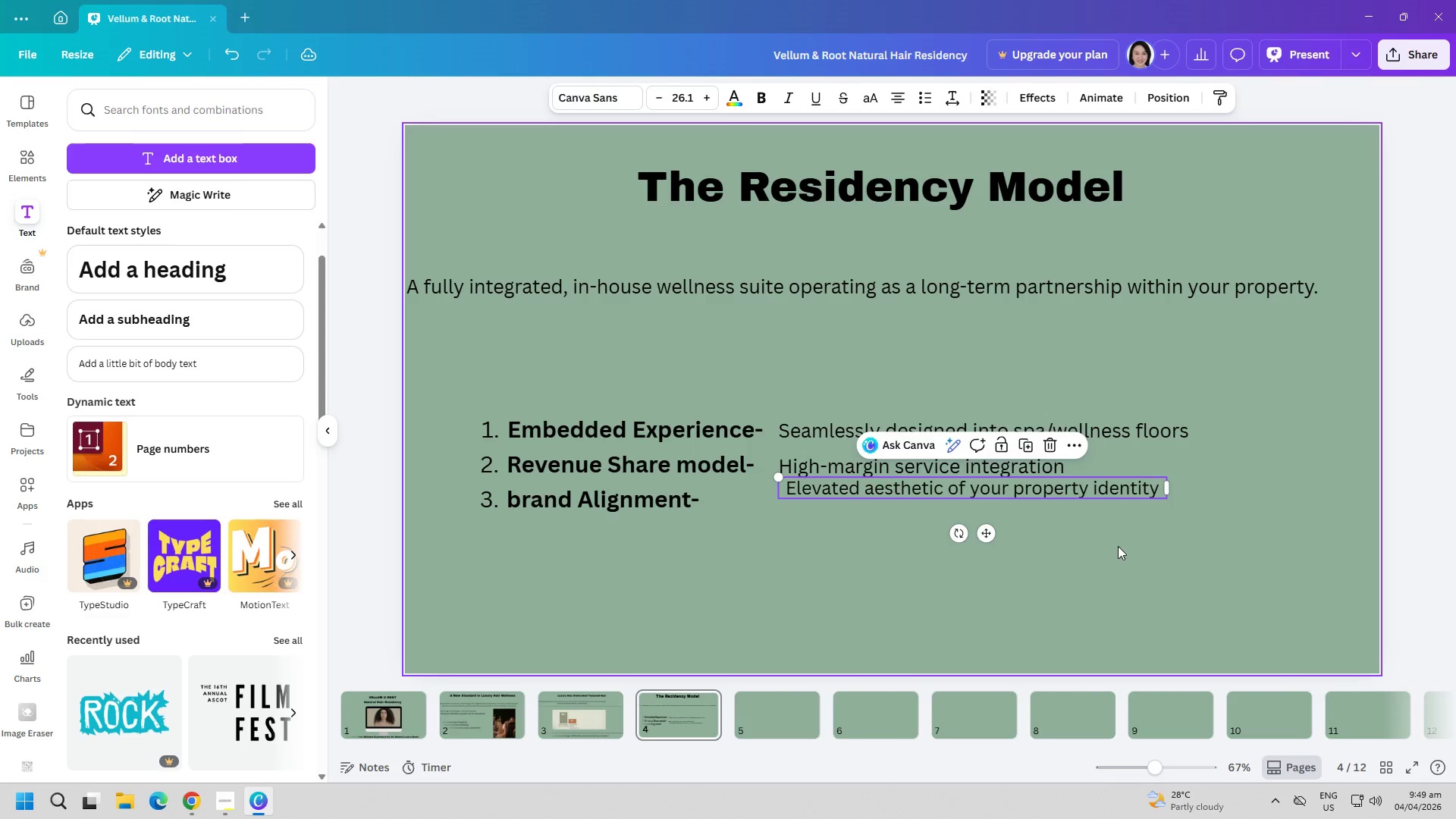 
left_click([1118, 546])
 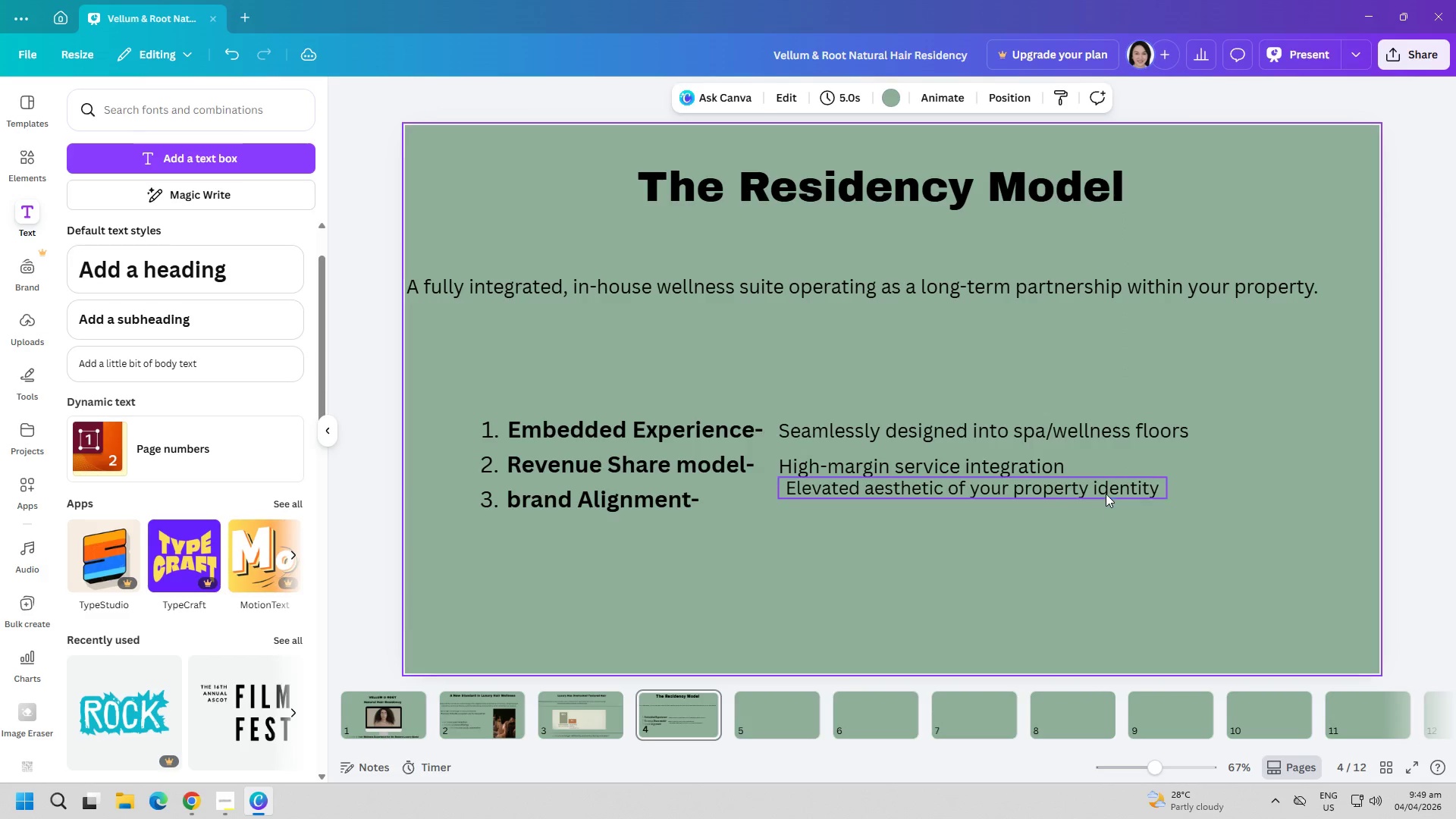 
left_click_drag(start_coordinate=[1104, 490], to_coordinate=[1028, 502])
 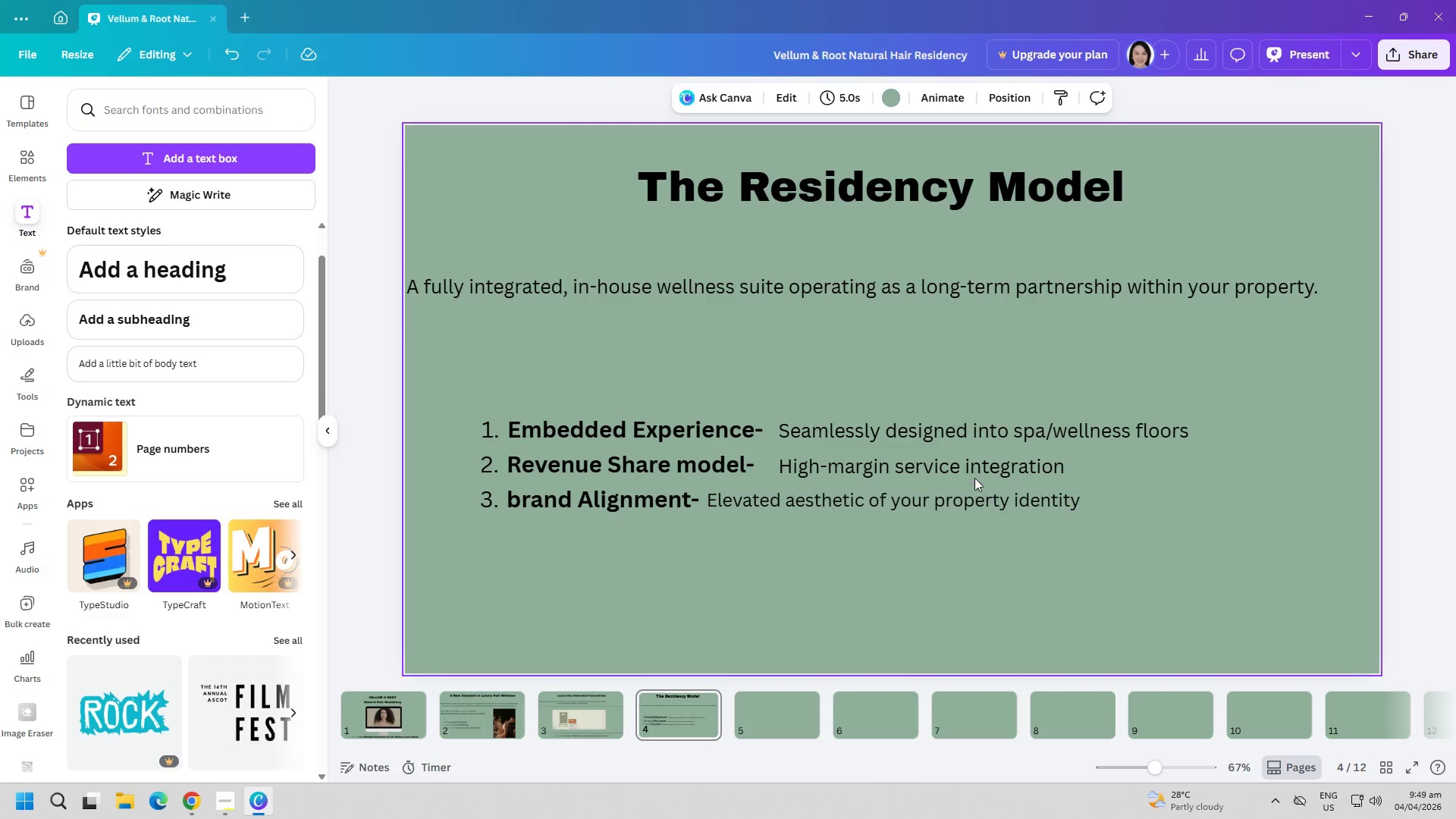 
left_click_drag(start_coordinate=[979, 469], to_coordinate=[957, 469])
 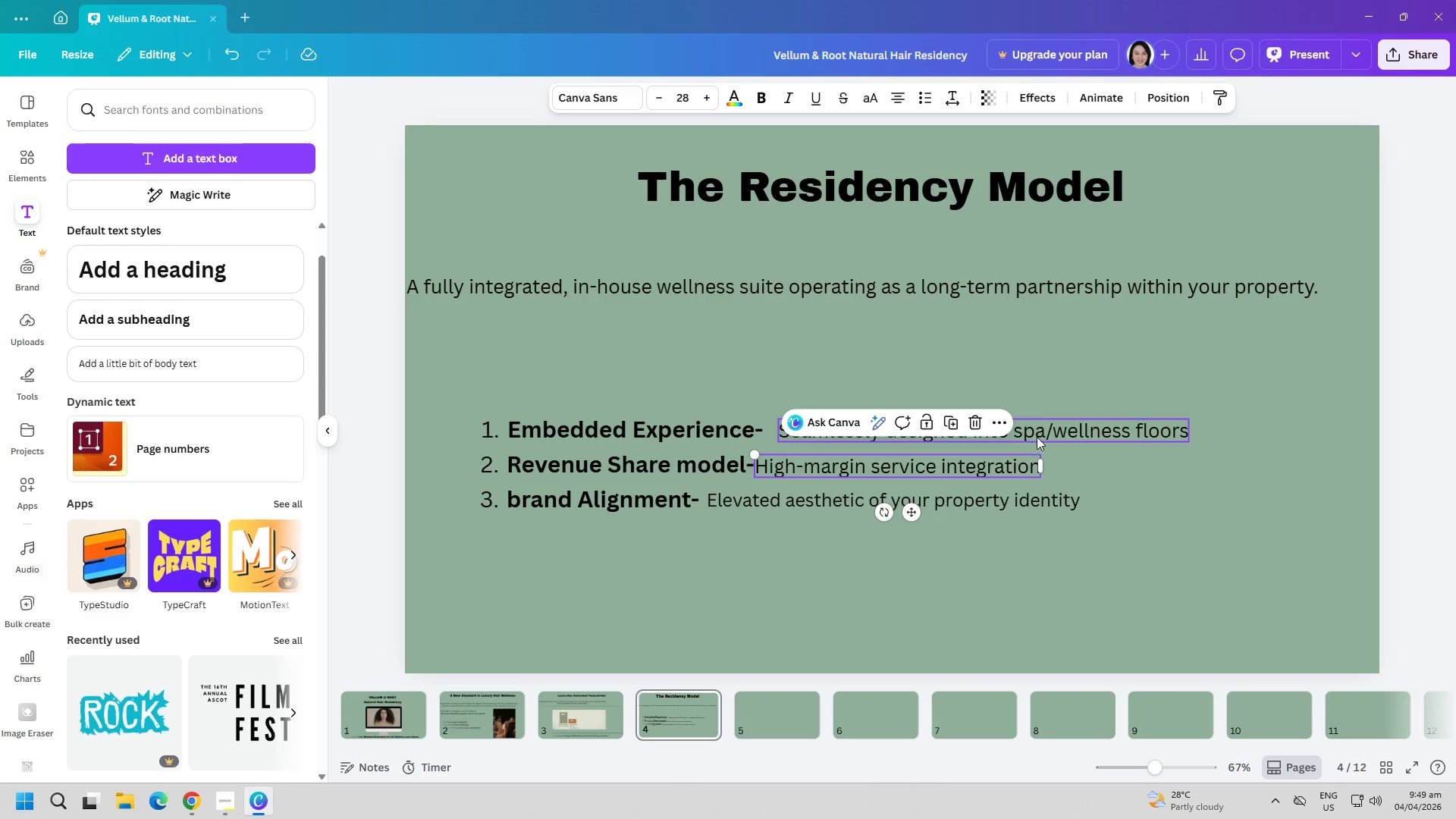 
left_click_drag(start_coordinate=[1039, 435], to_coordinate=[1024, 437])
 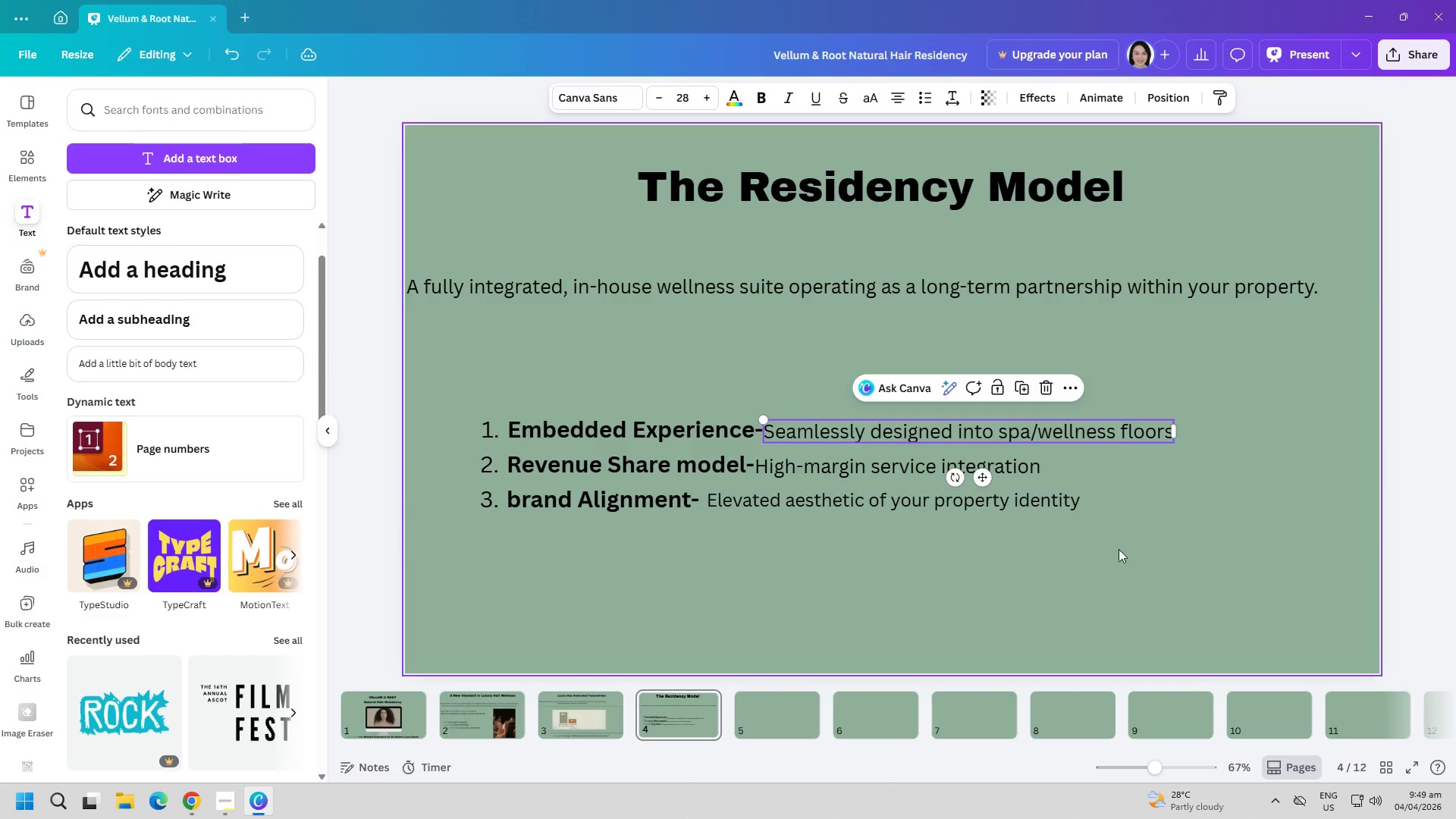 
left_click([1128, 557])
 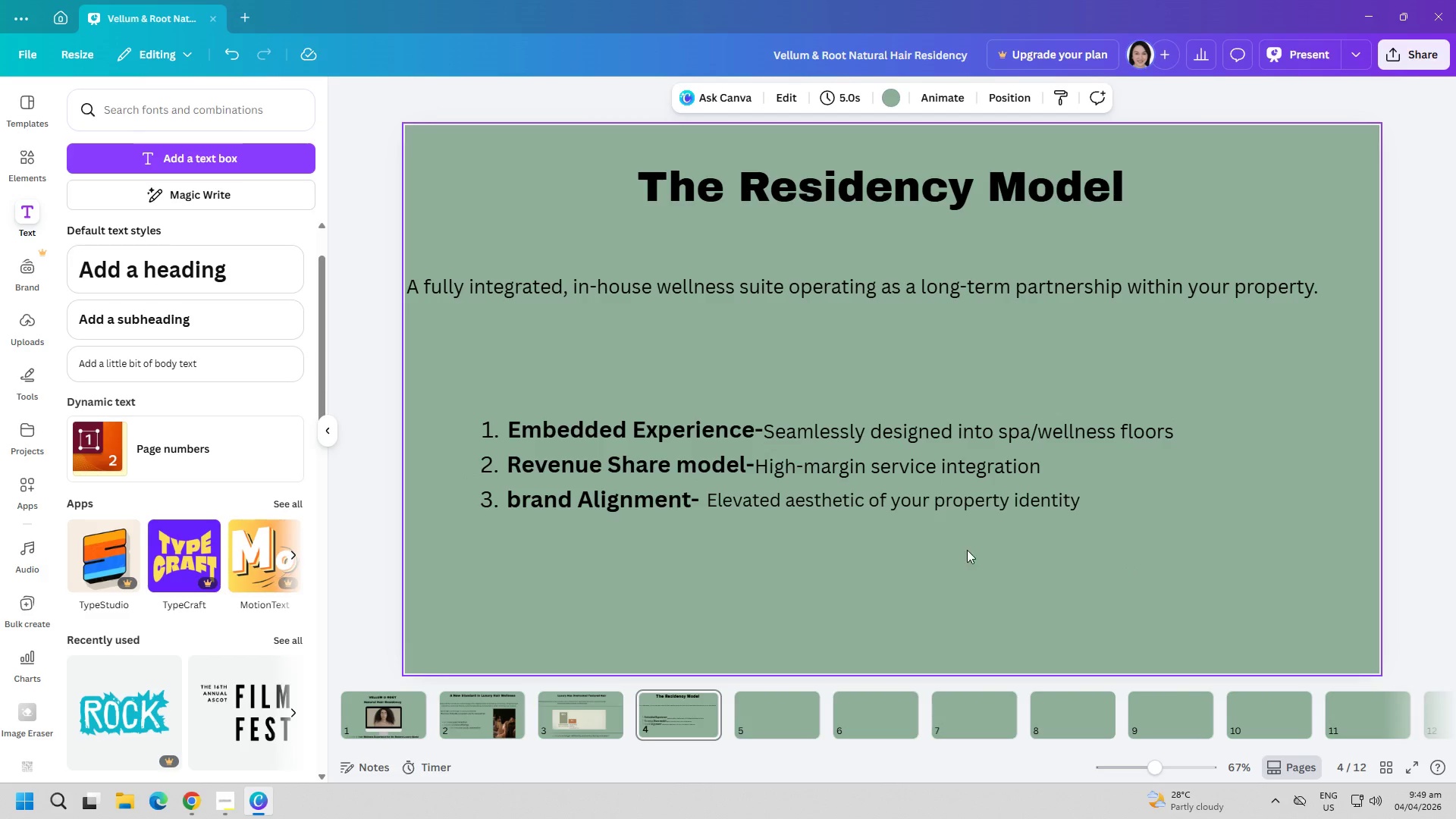 
left_click([1023, 510])
 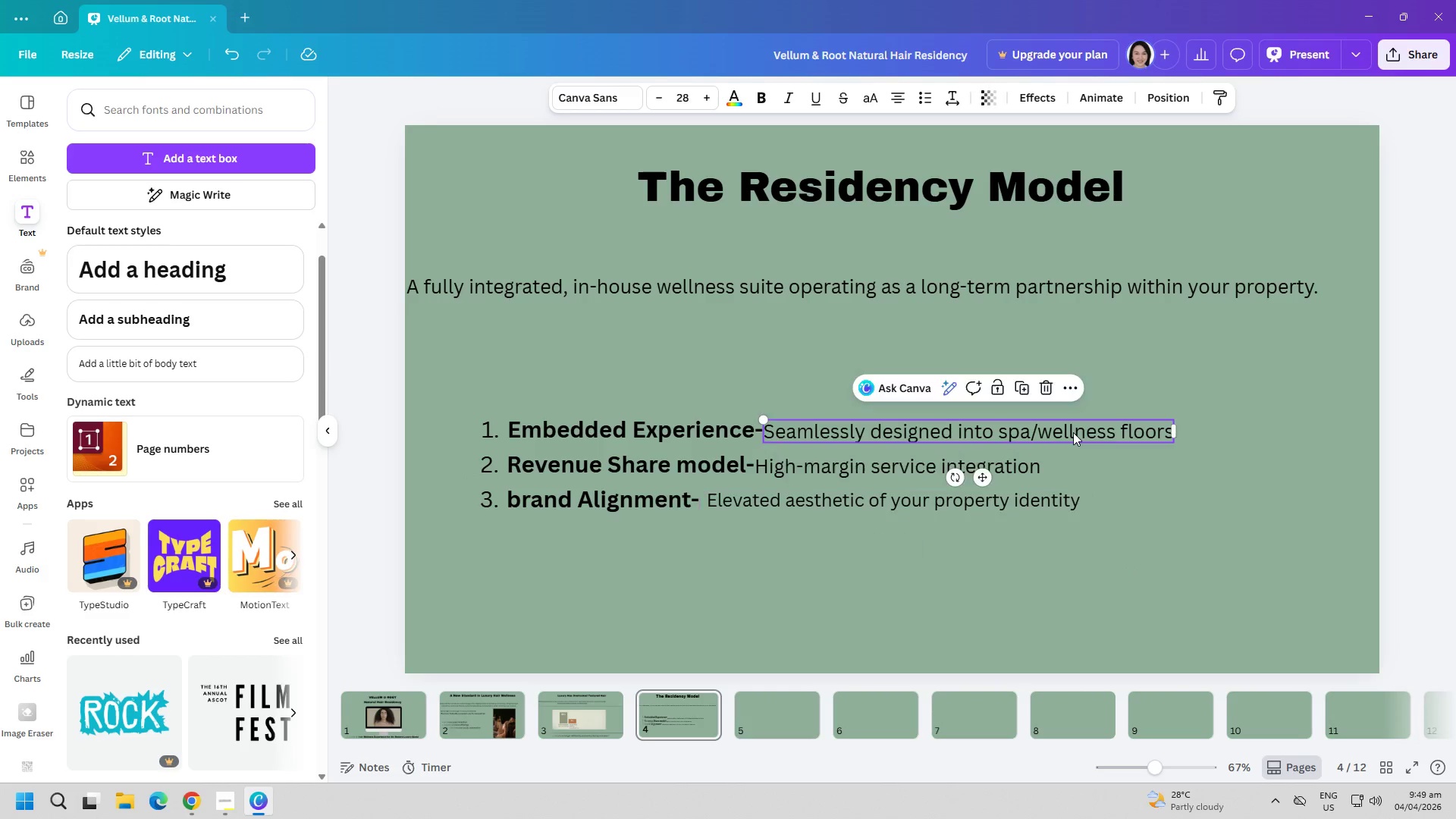 
left_click([932, 496])
 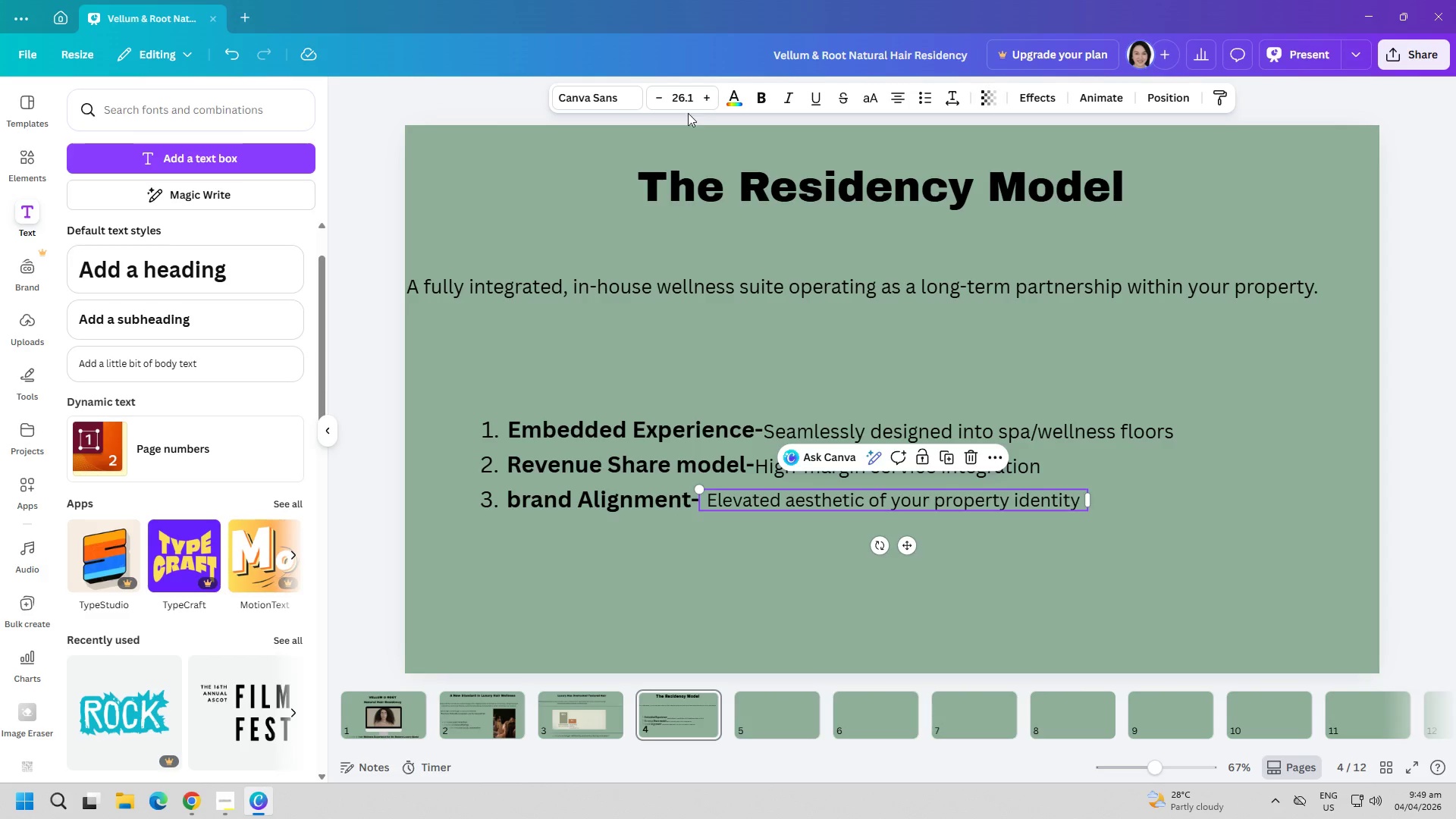 
left_click([681, 96])
 